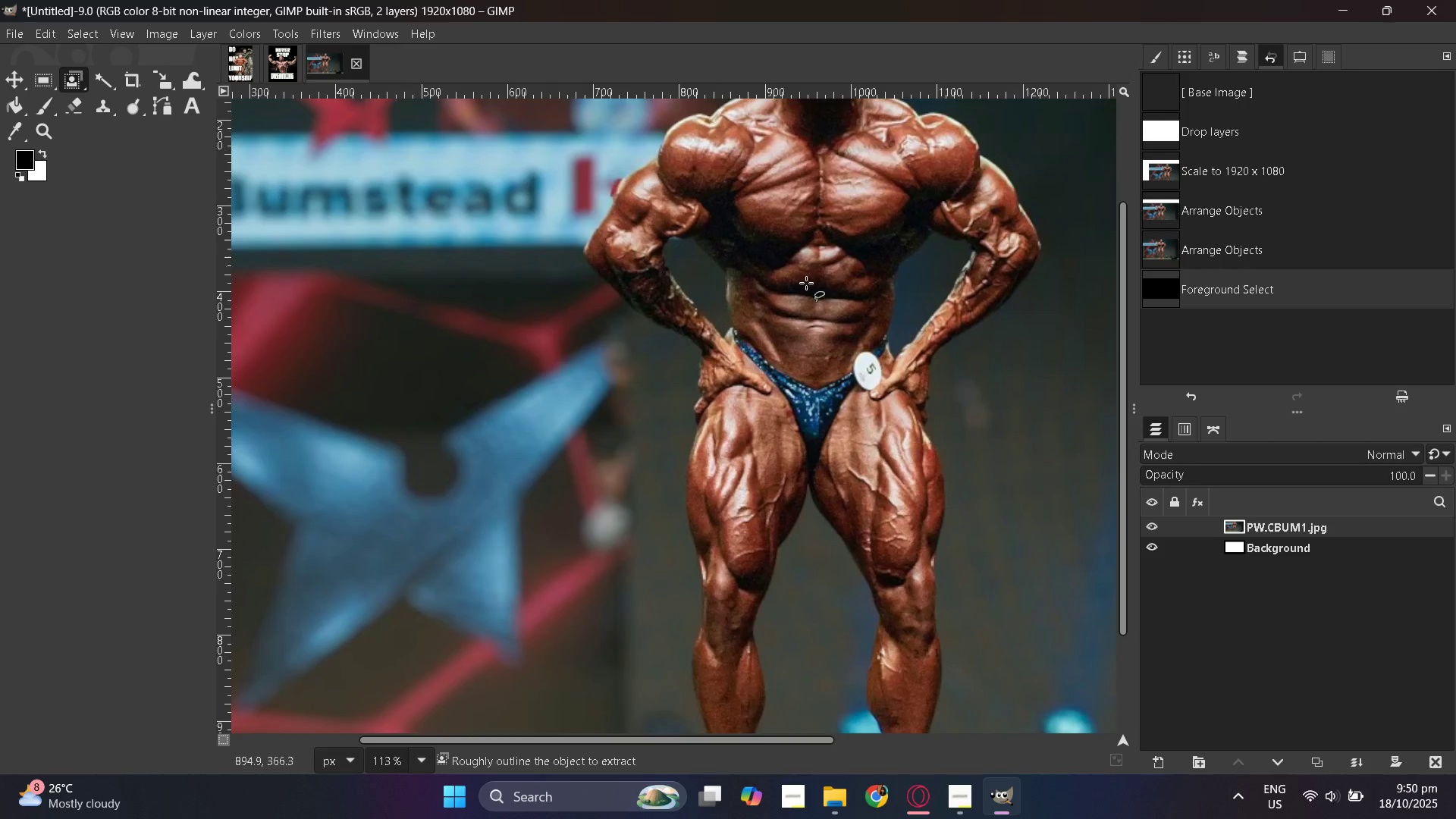 
scroll: coordinate [949, 340], scroll_direction: up, amount: 3.0
 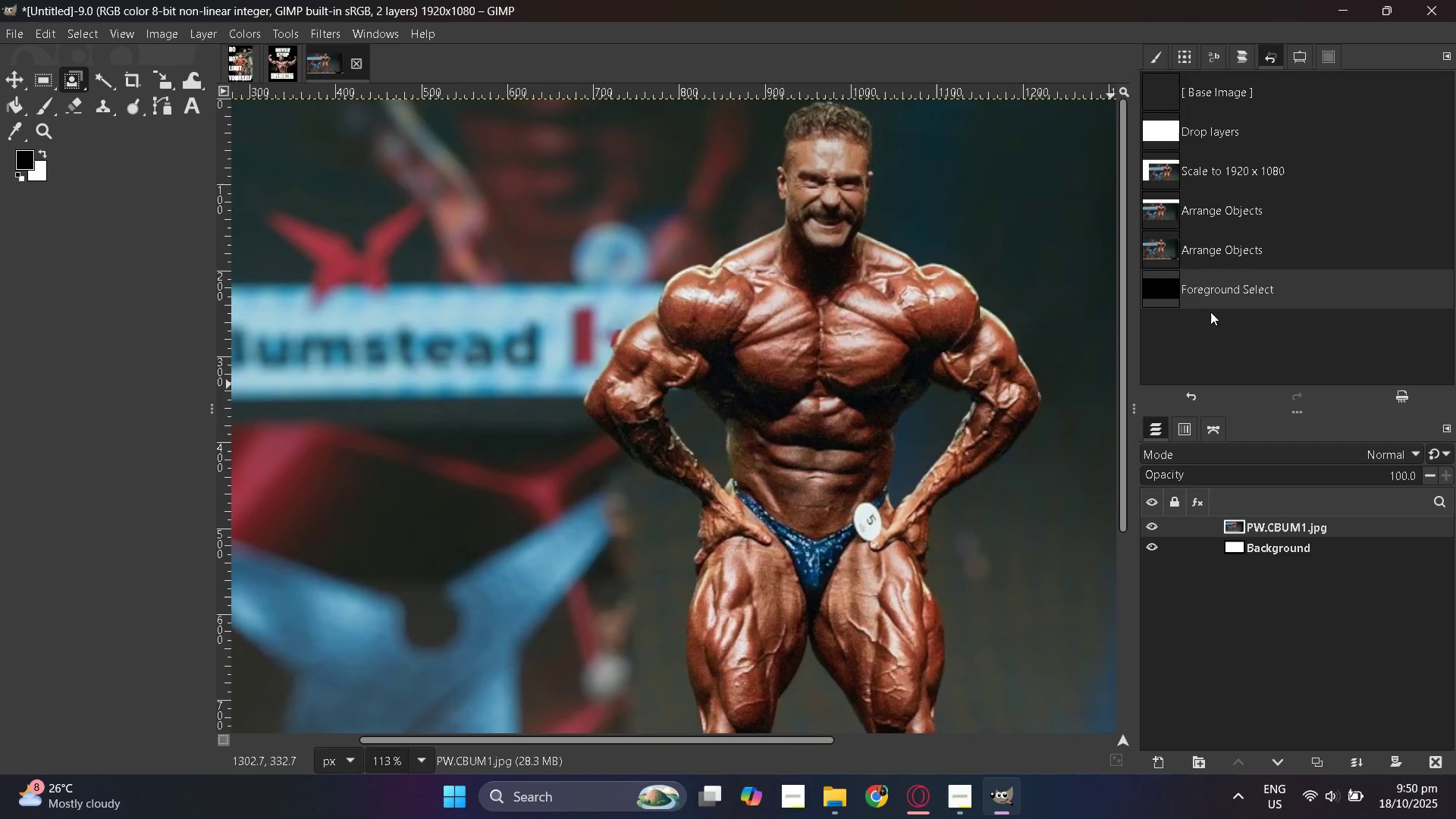 
left_click([1196, 391])
 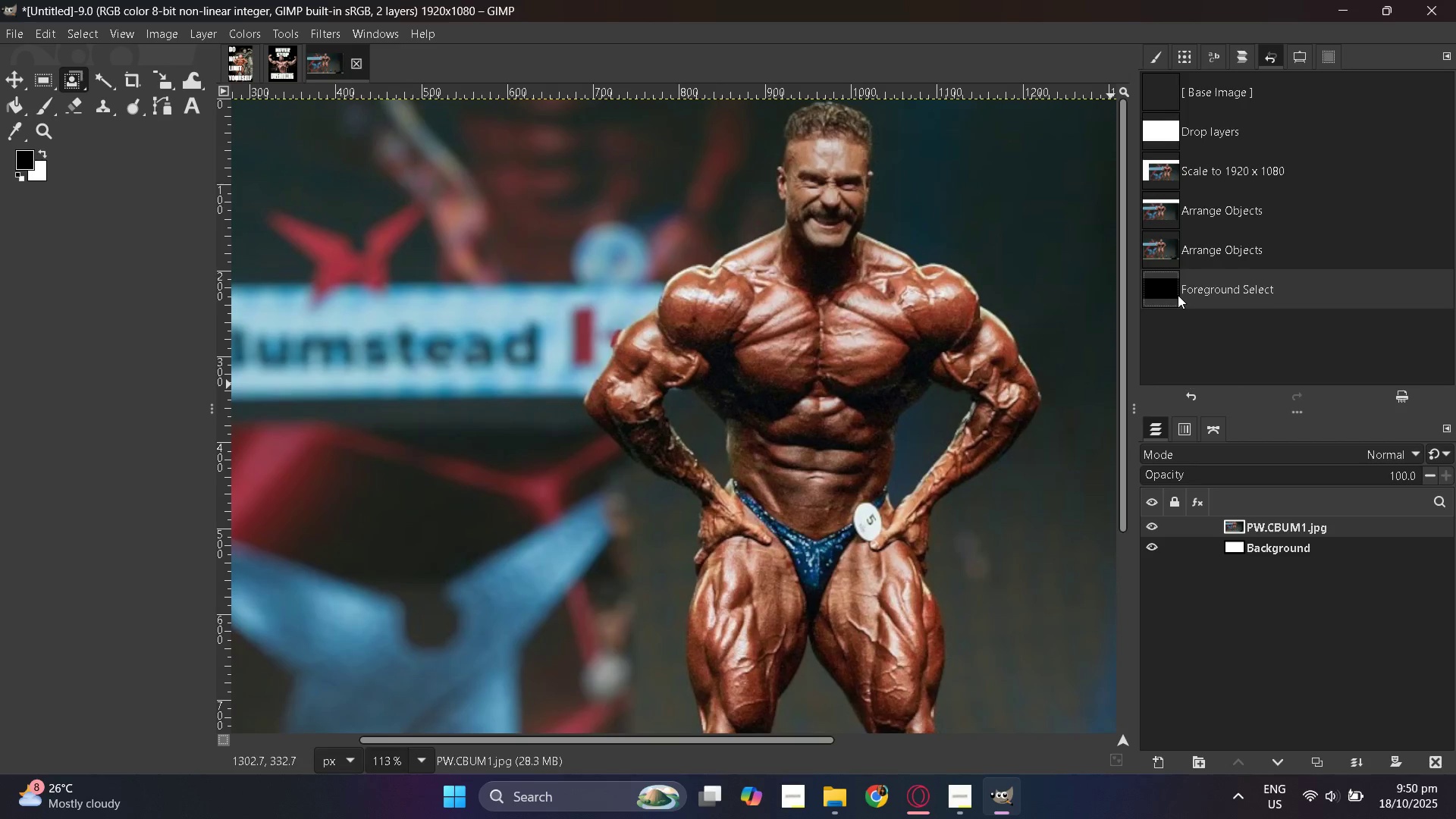 
double_click([1178, 295])
 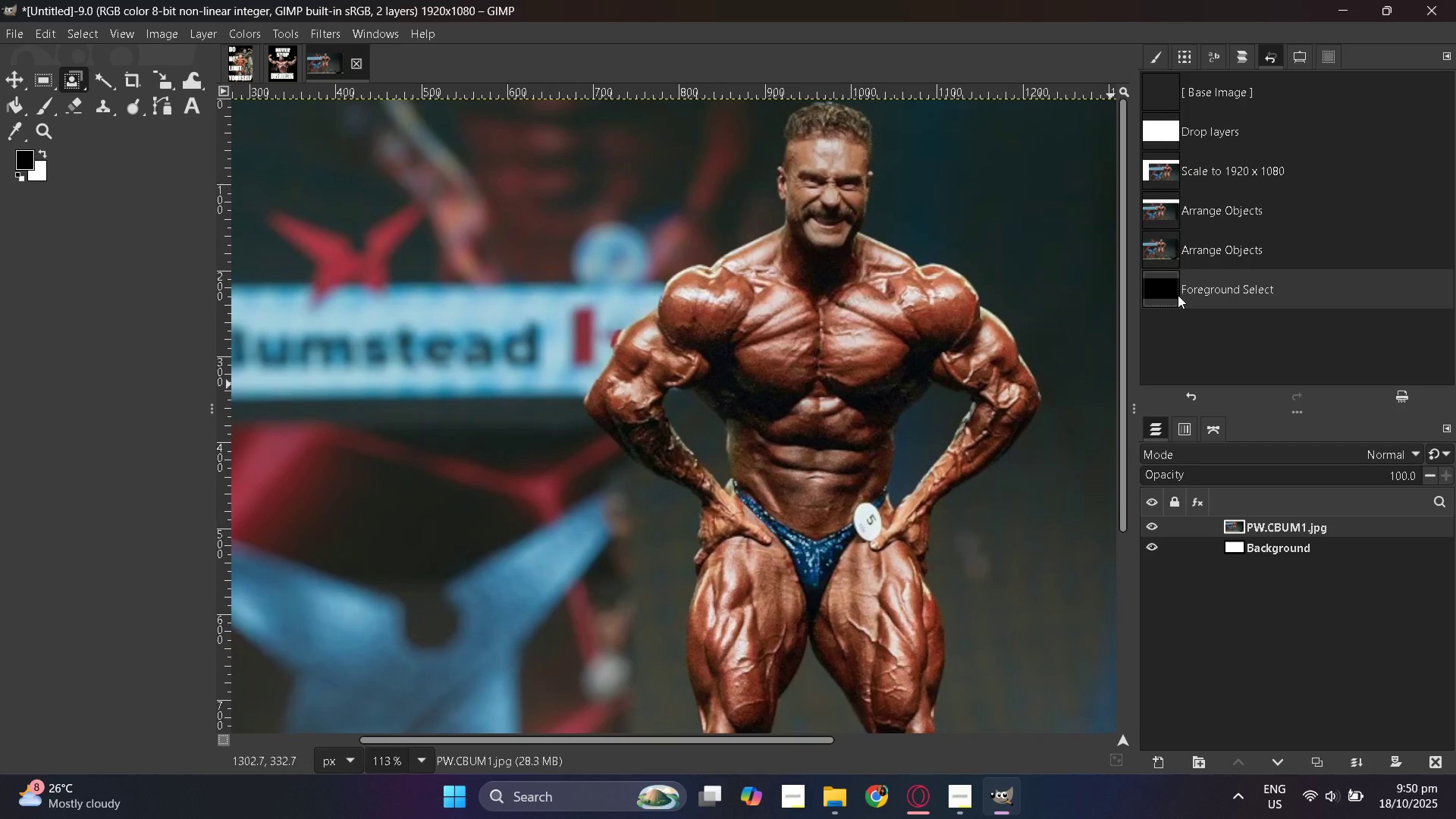 
triple_click([1178, 295])
 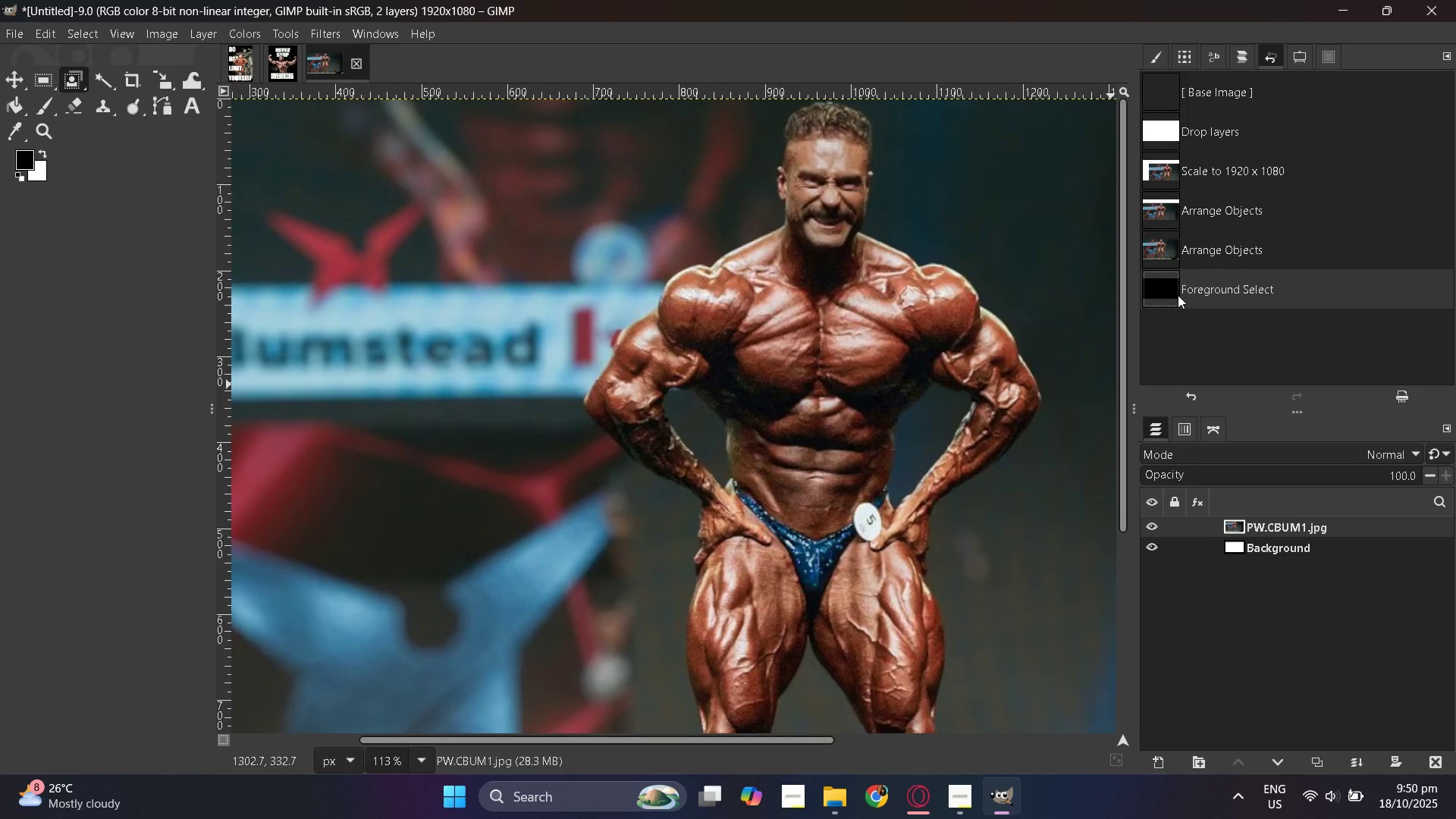 
left_click([1178, 295])
 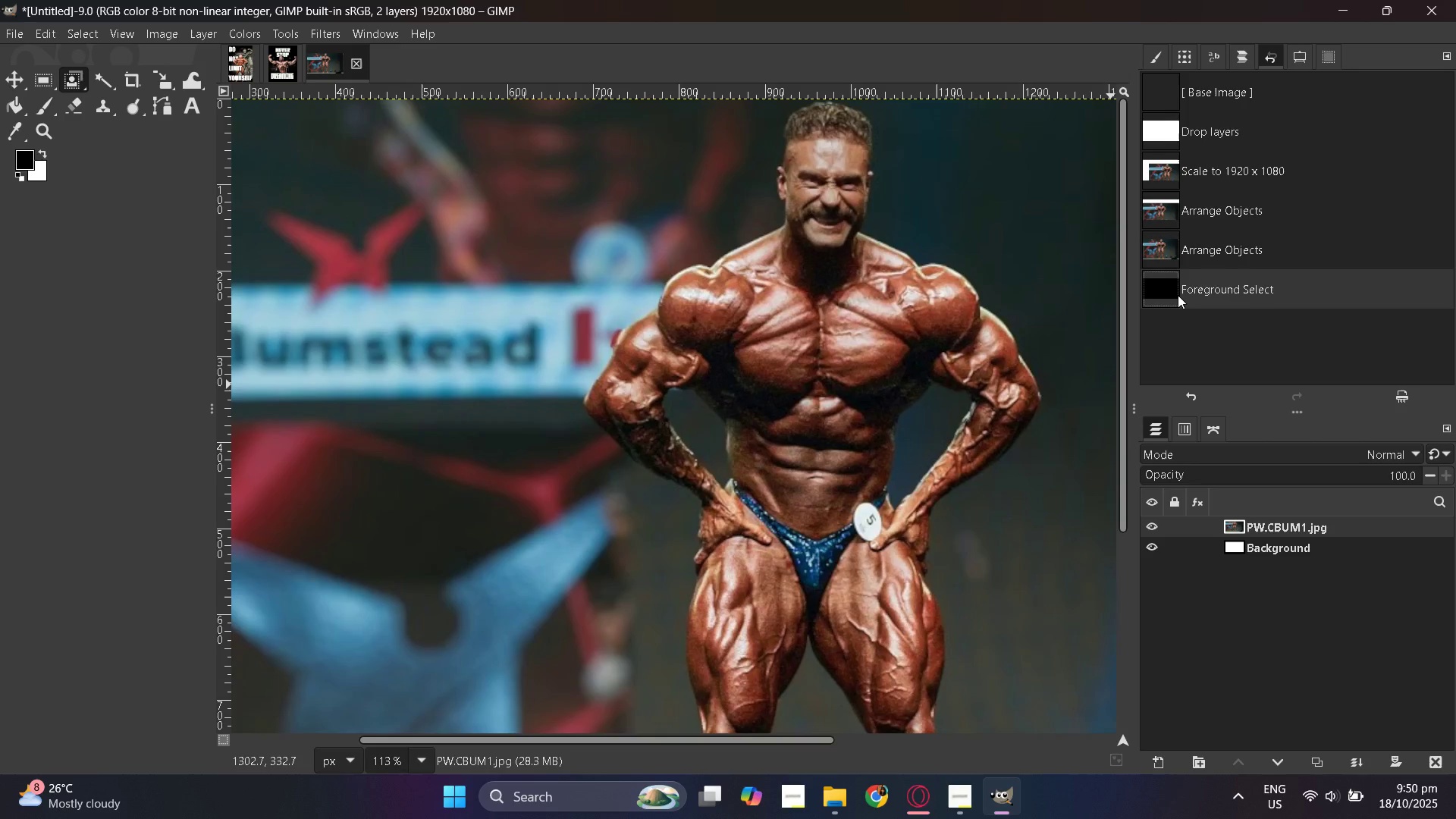 
key(Delete)
 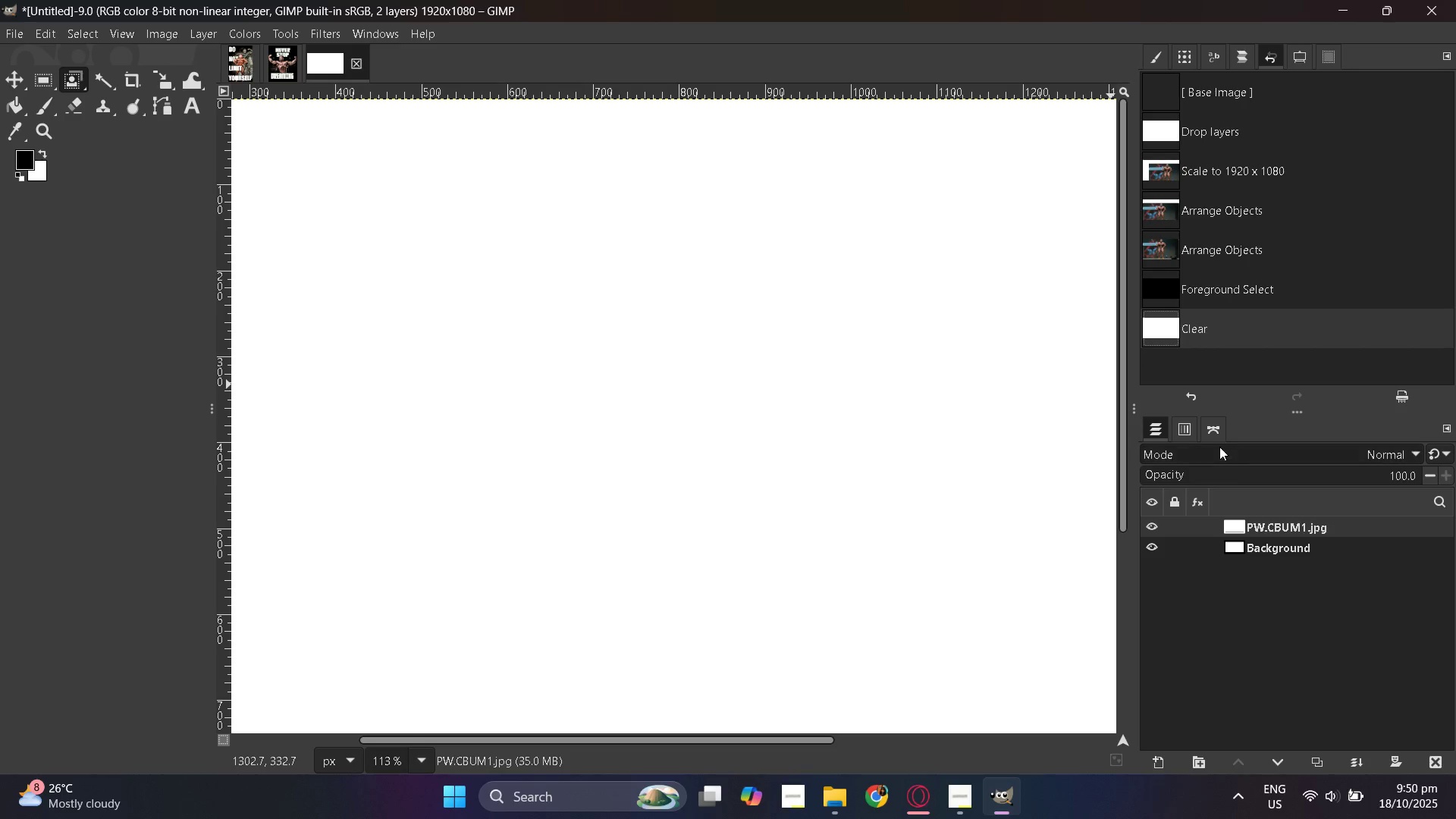 
left_click([1181, 245])
 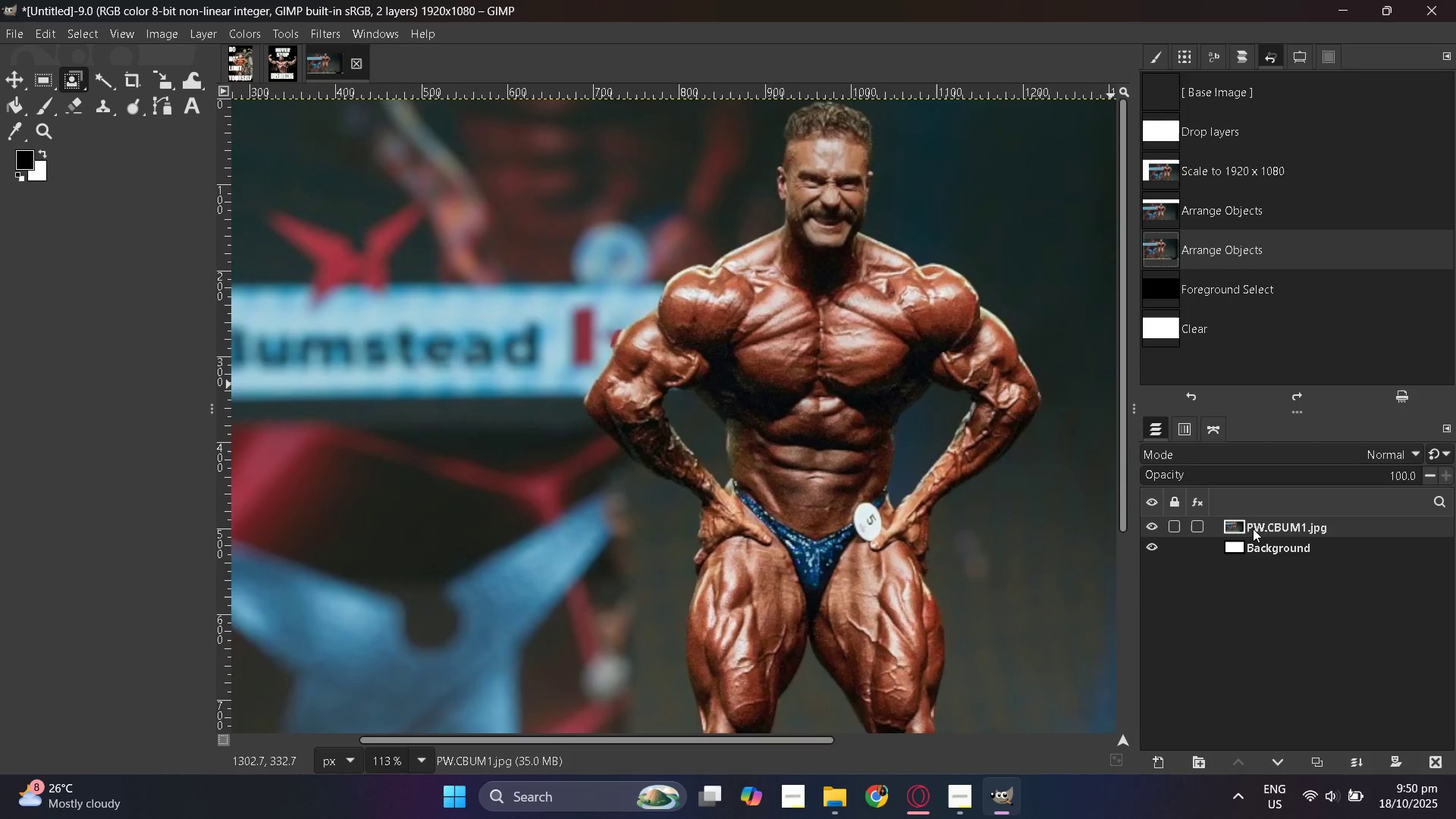 
hold_key(key=ControlLeft, duration=0.46)
scroll: coordinate [860, 484], scroll_direction: down, amount: 2.0
 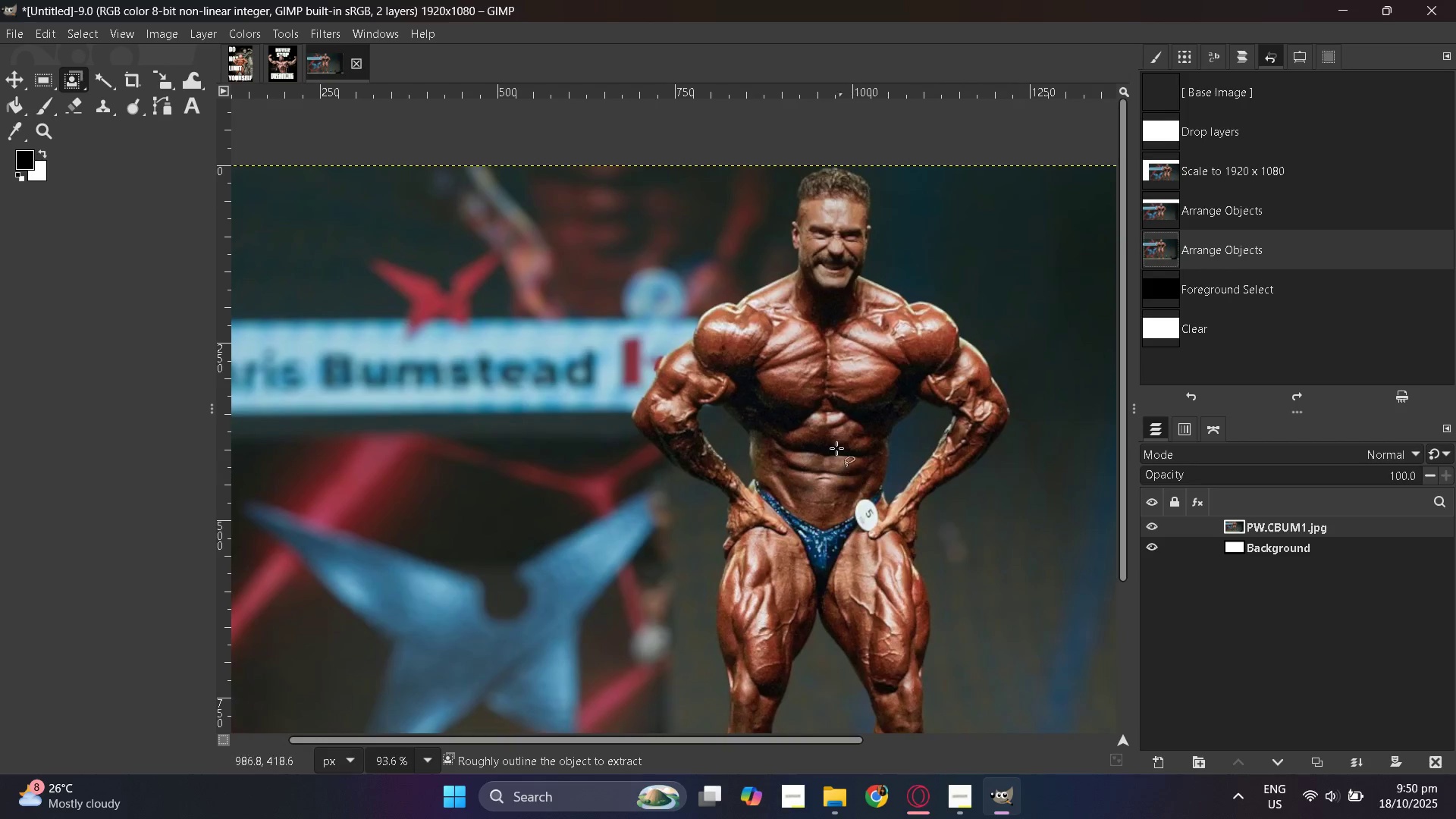 
hold_key(key=ControlLeft, duration=0.35)
scroll: coordinate [795, 318], scroll_direction: up, amount: 7.0
 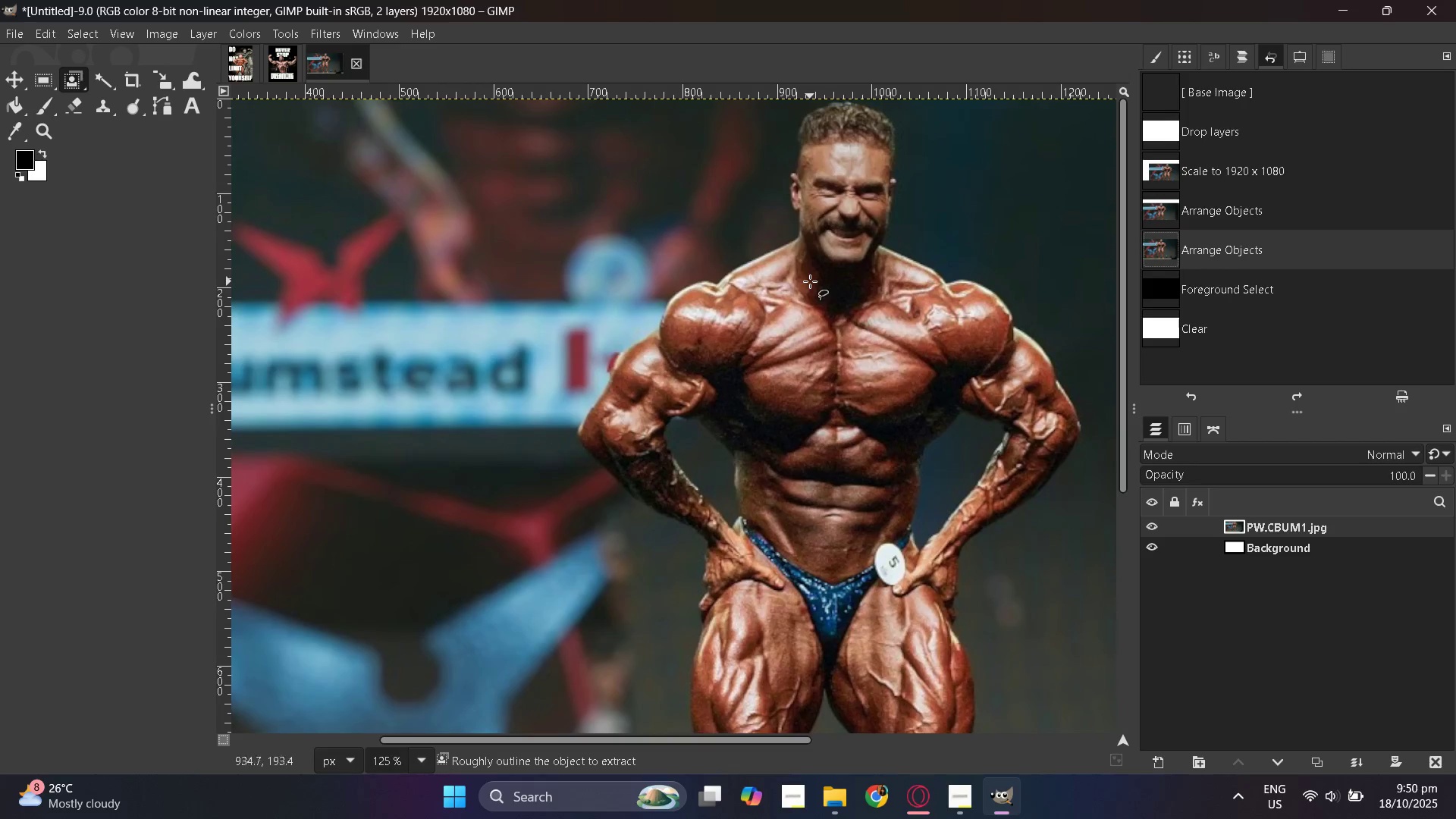 
hold_key(key=ControlLeft, duration=0.32)
scroll: coordinate [812, 328], scroll_direction: down, amount: 9.0
 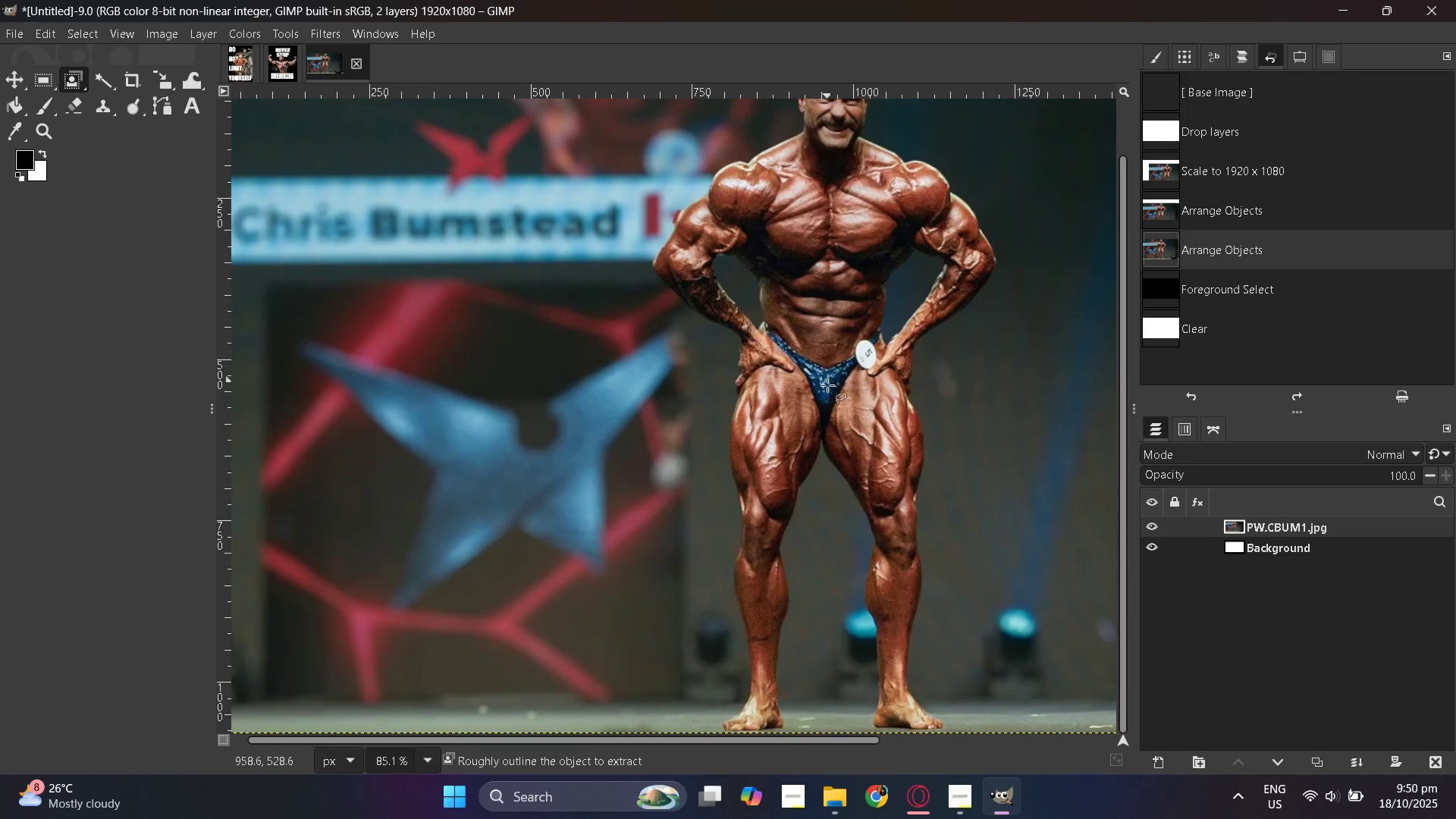 
hold_key(key=ControlLeft, duration=0.49)
scroll: coordinate [817, 450], scroll_direction: down, amount: 8.0
 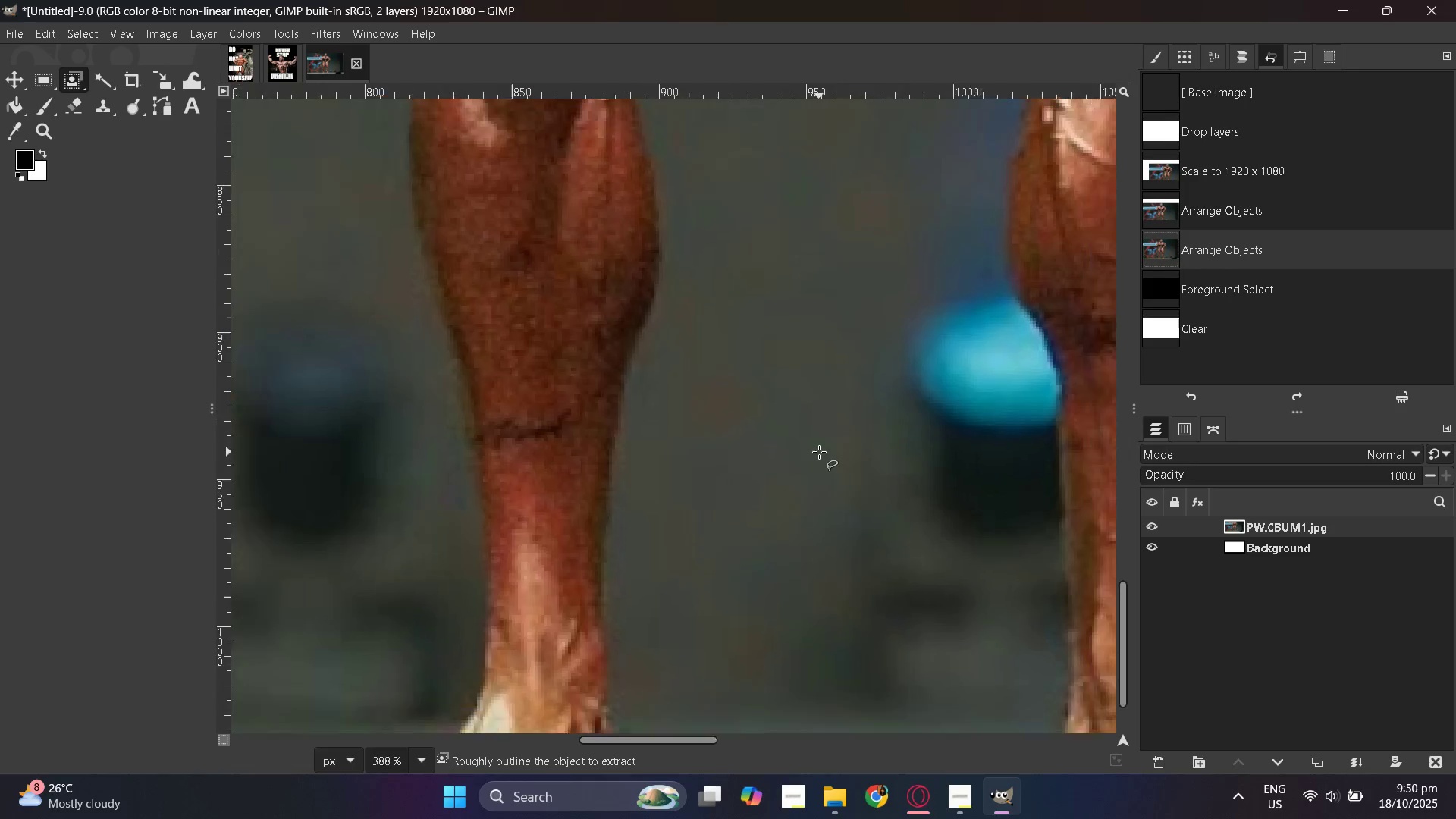 
key(Control+ControlLeft)
 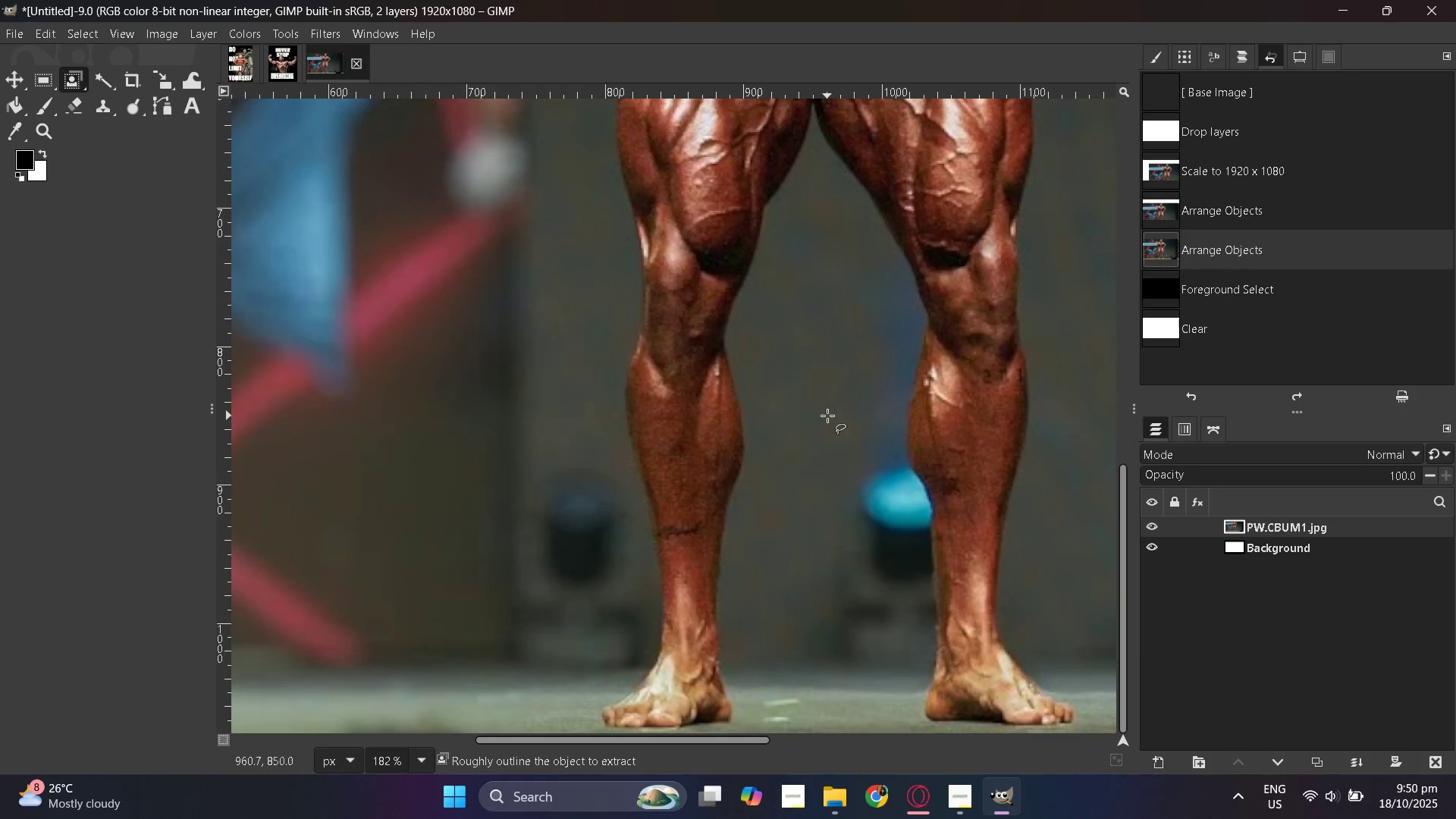 
key(Control+ControlLeft)
 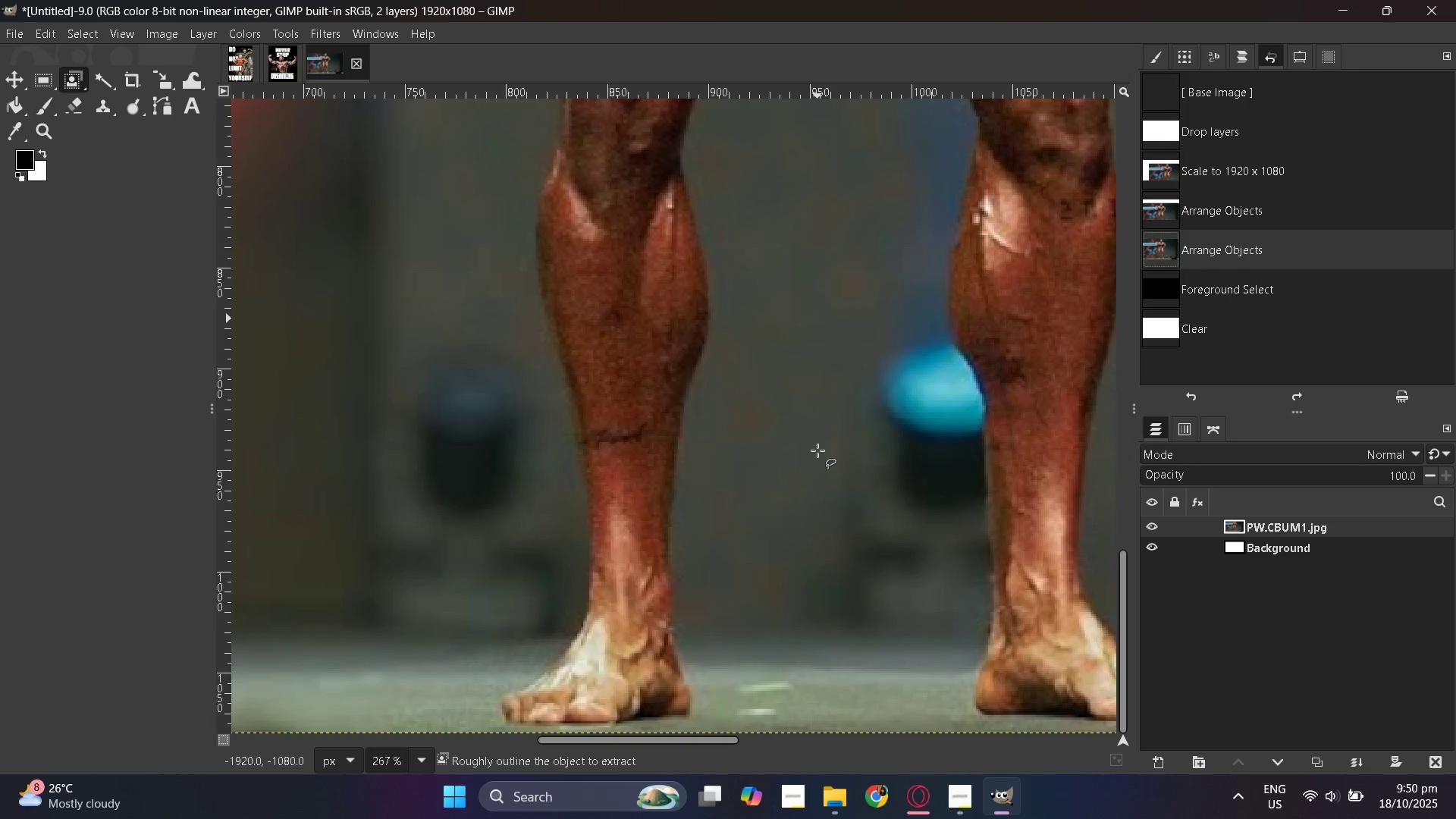 
hold_key(key=ControlLeft, duration=0.4)
 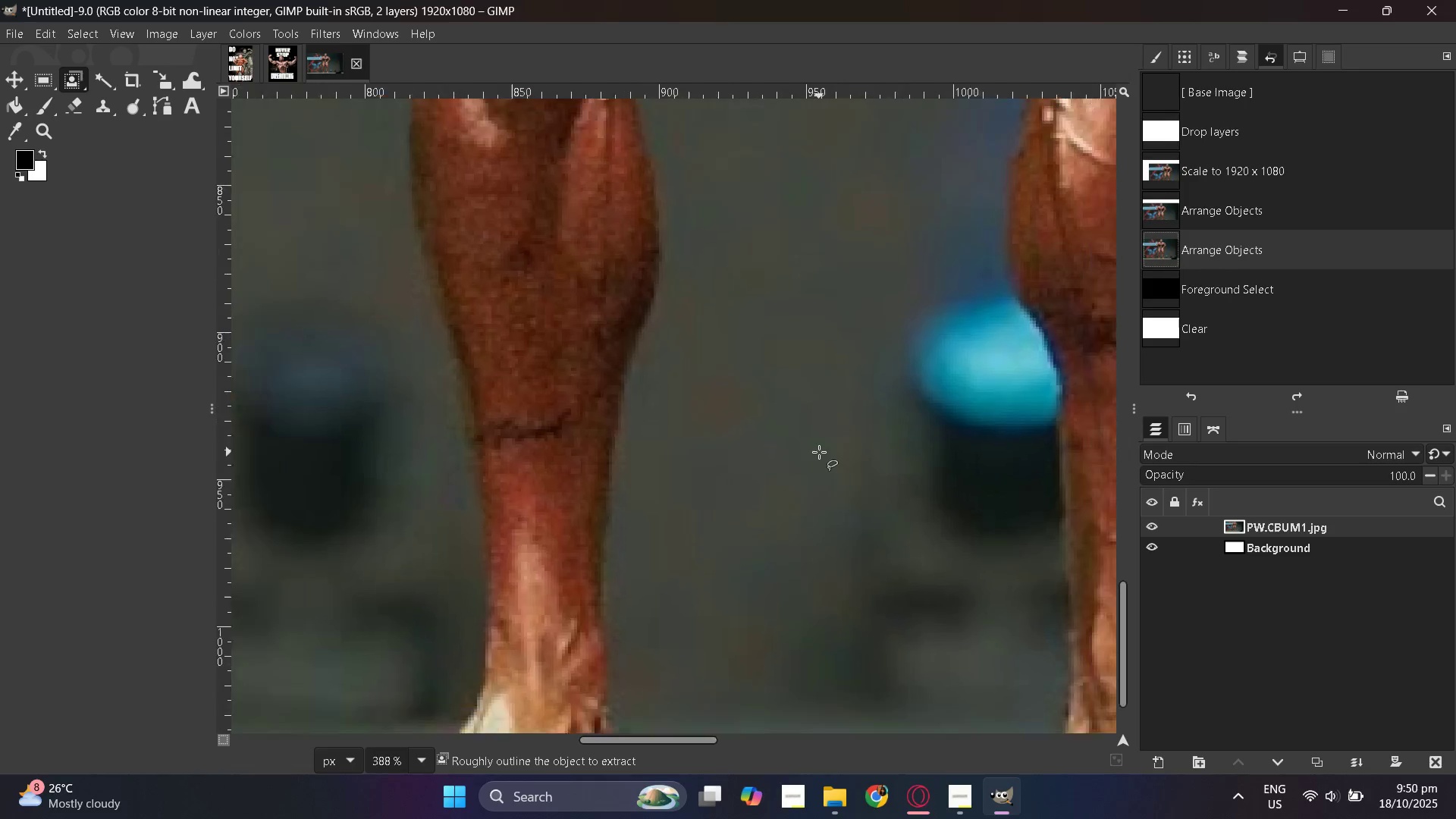 
scroll: coordinate [821, 450], scroll_direction: down, amount: 11.0
 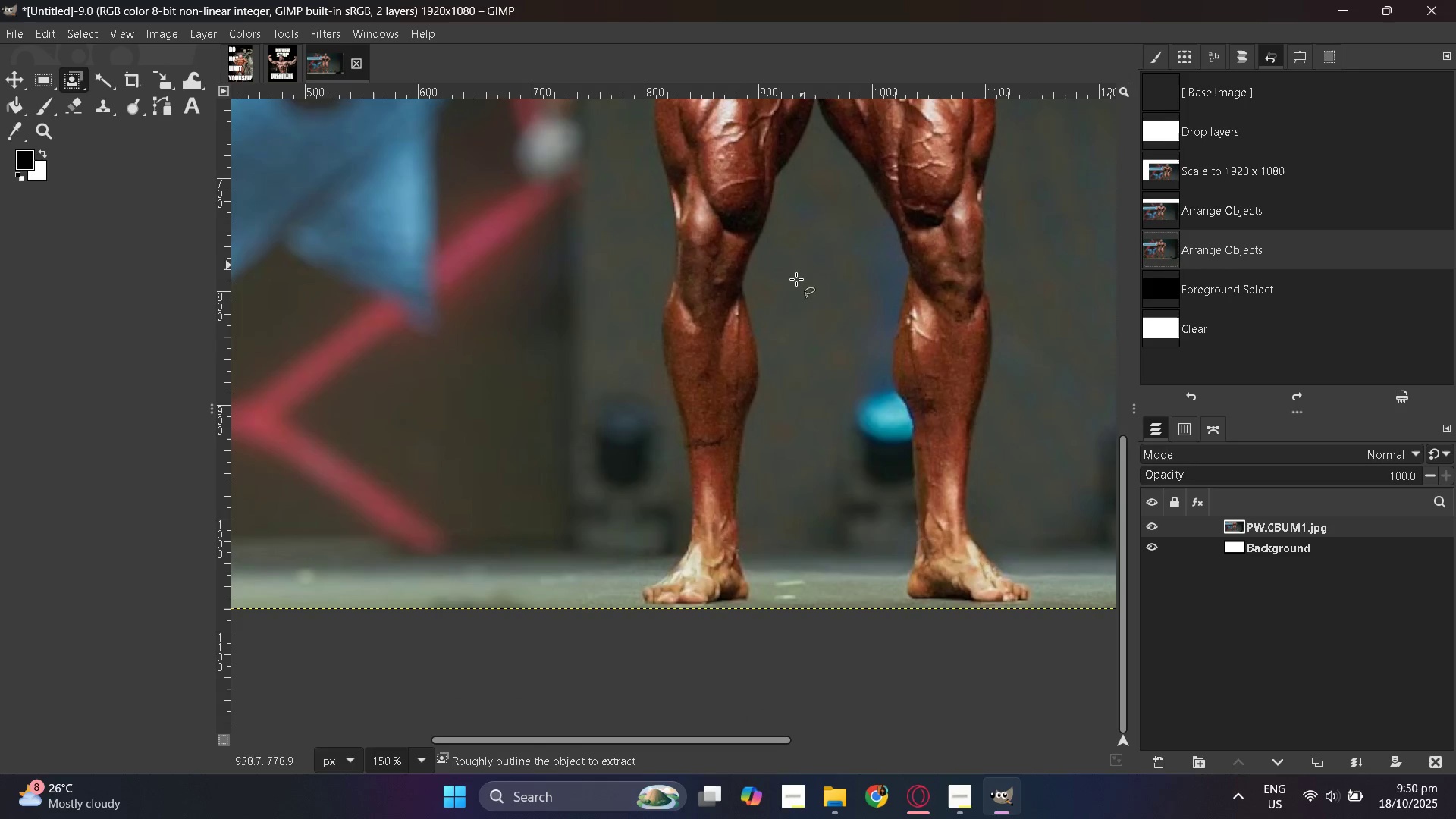 
hold_key(key=ControlLeft, duration=0.57)
 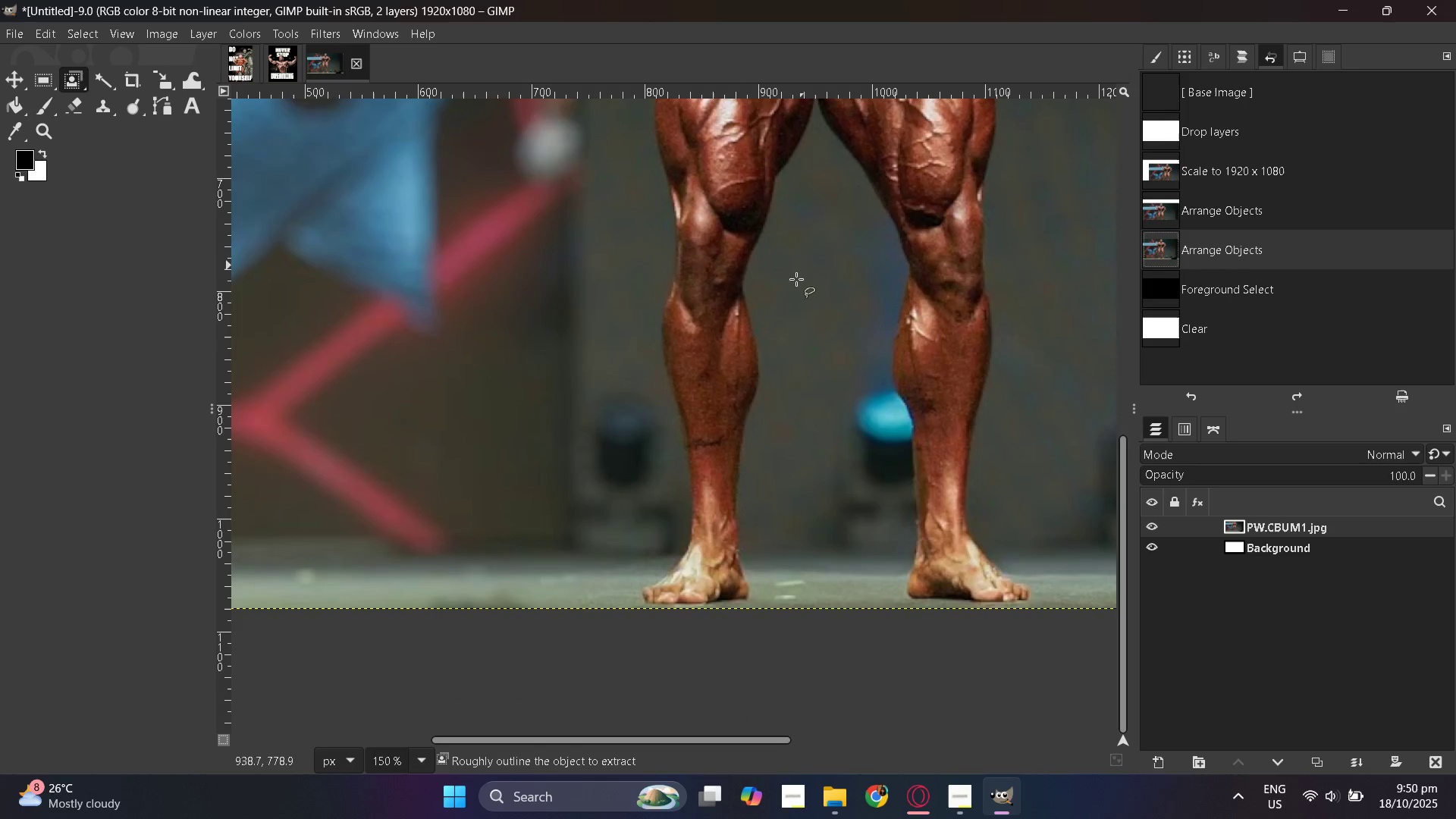 
hold_key(key=ControlLeft, duration=0.32)
scroll: coordinate [725, 497], scroll_direction: none, amount: 0.0
 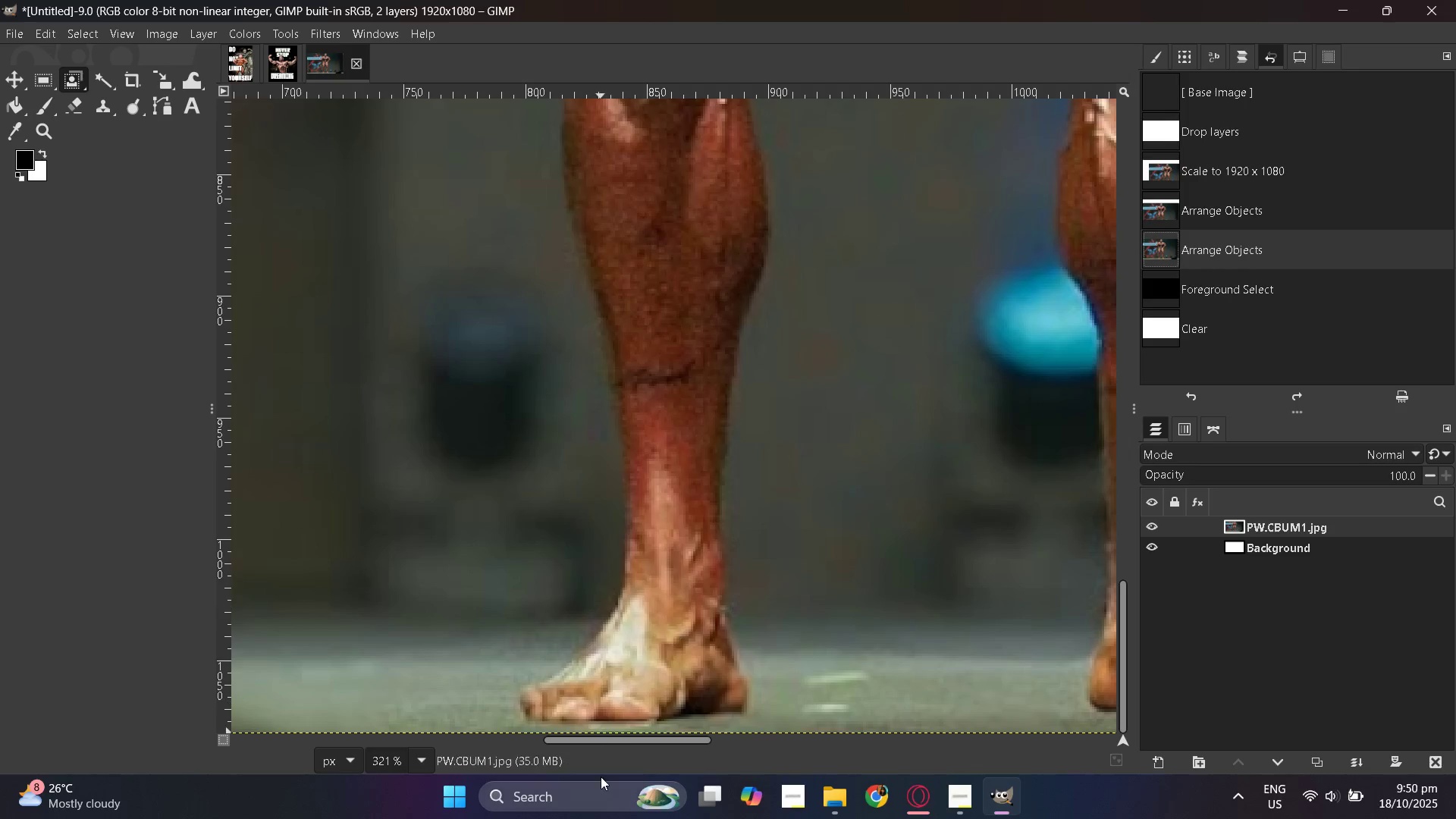 
key(Control+ControlLeft)
 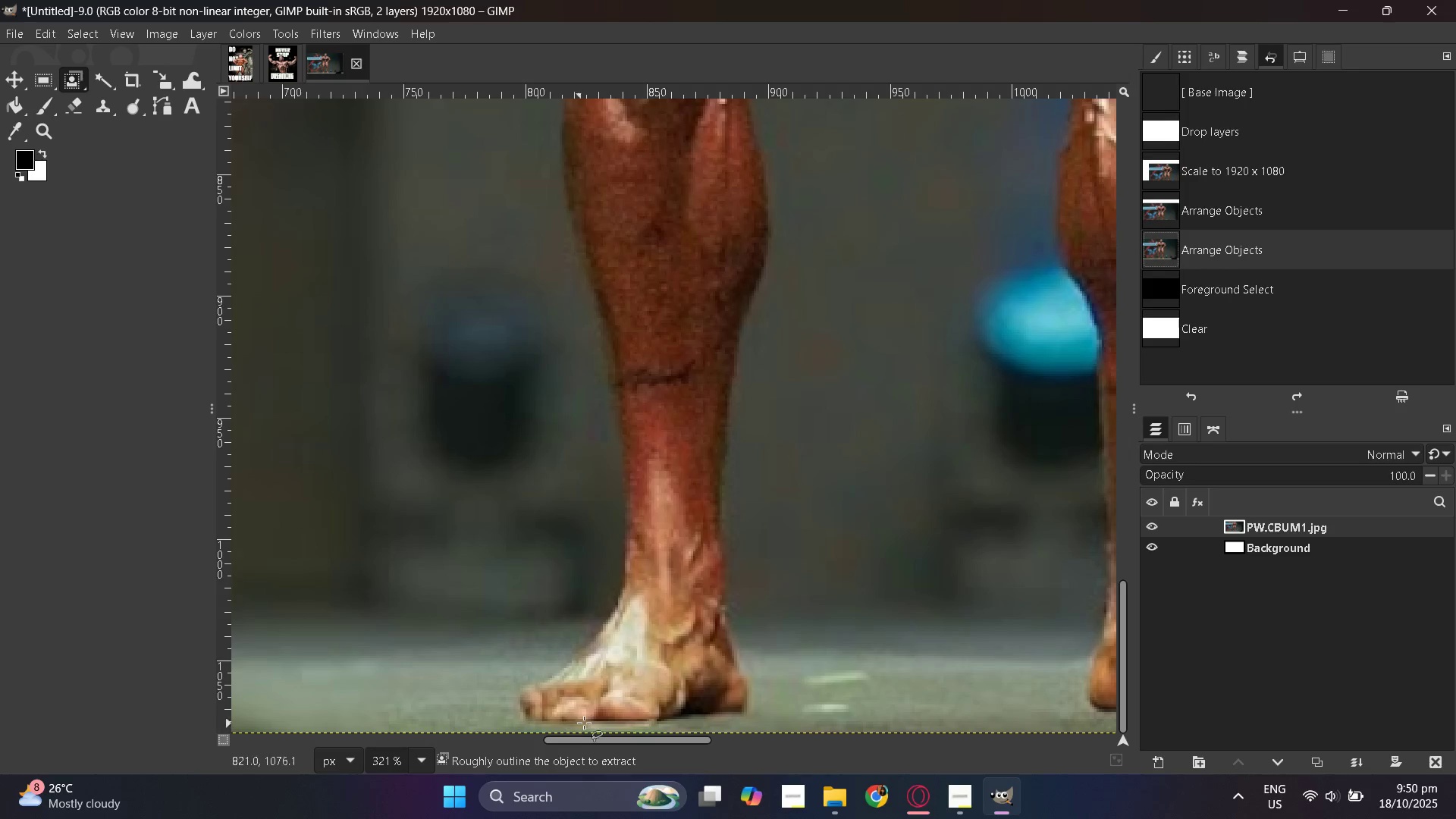 
scroll: coordinate [819, 474], scroll_direction: up, amount: 12.0
 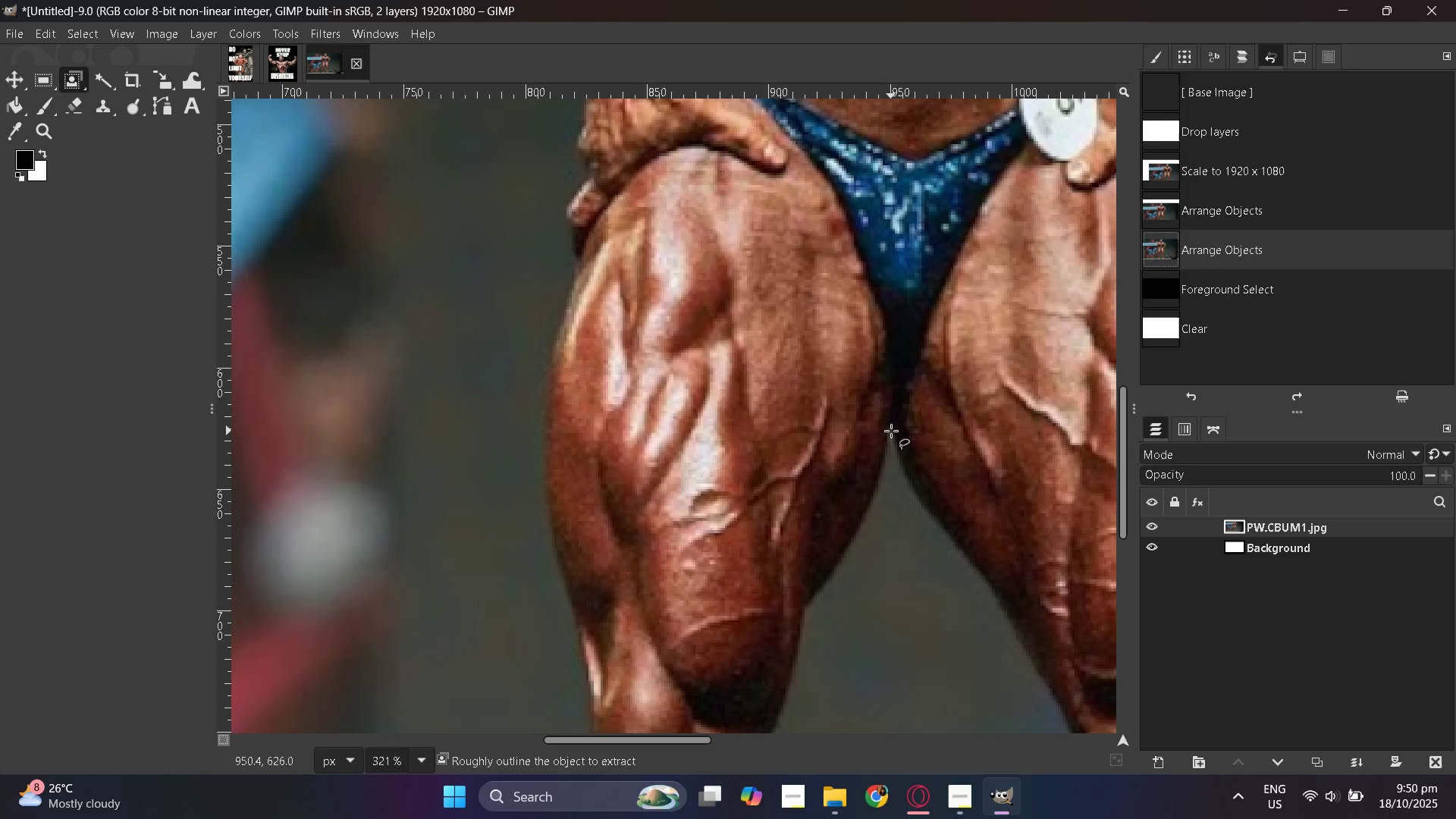 
left_click([891, 431])
 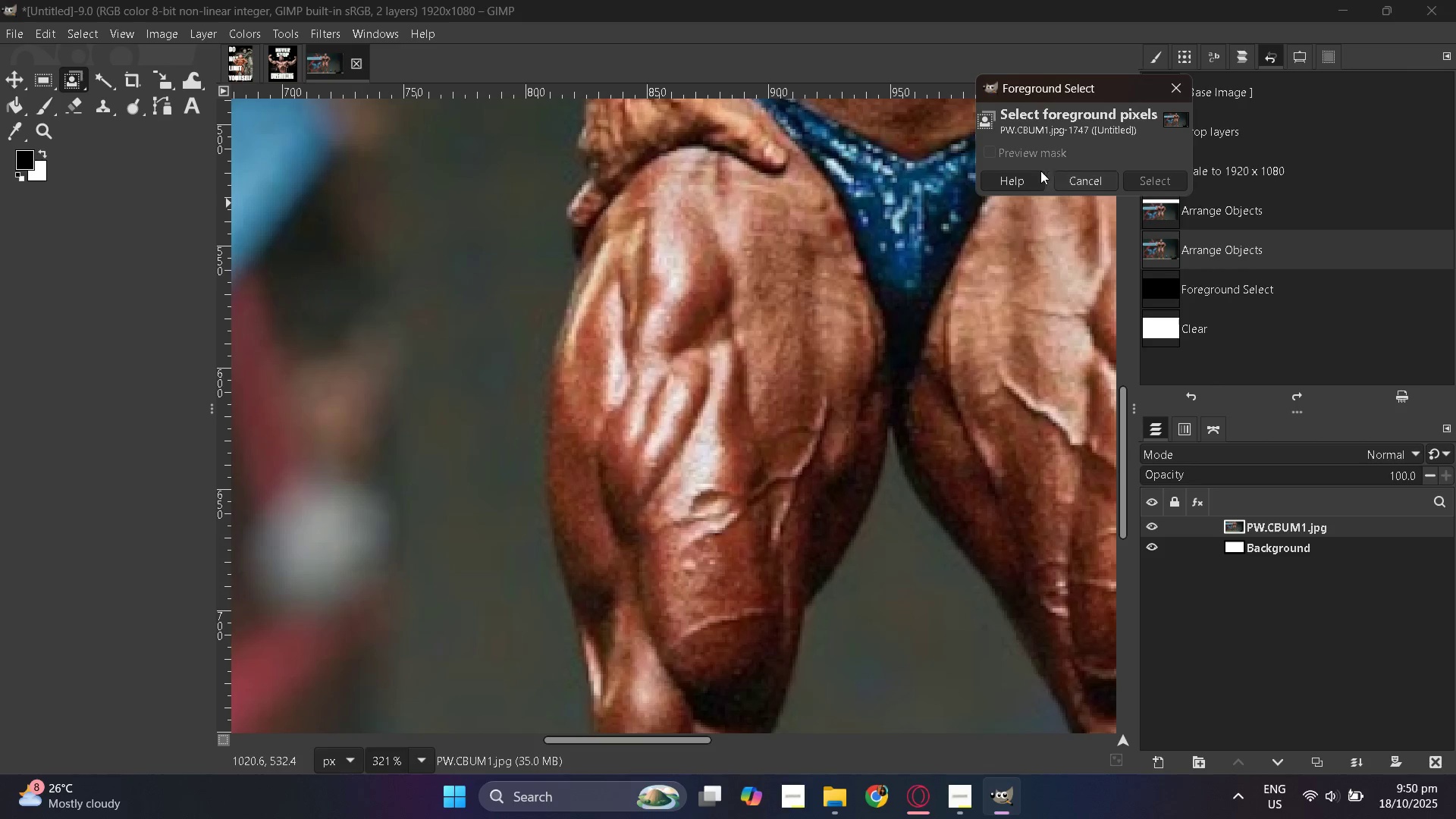 
wait(6.95)
 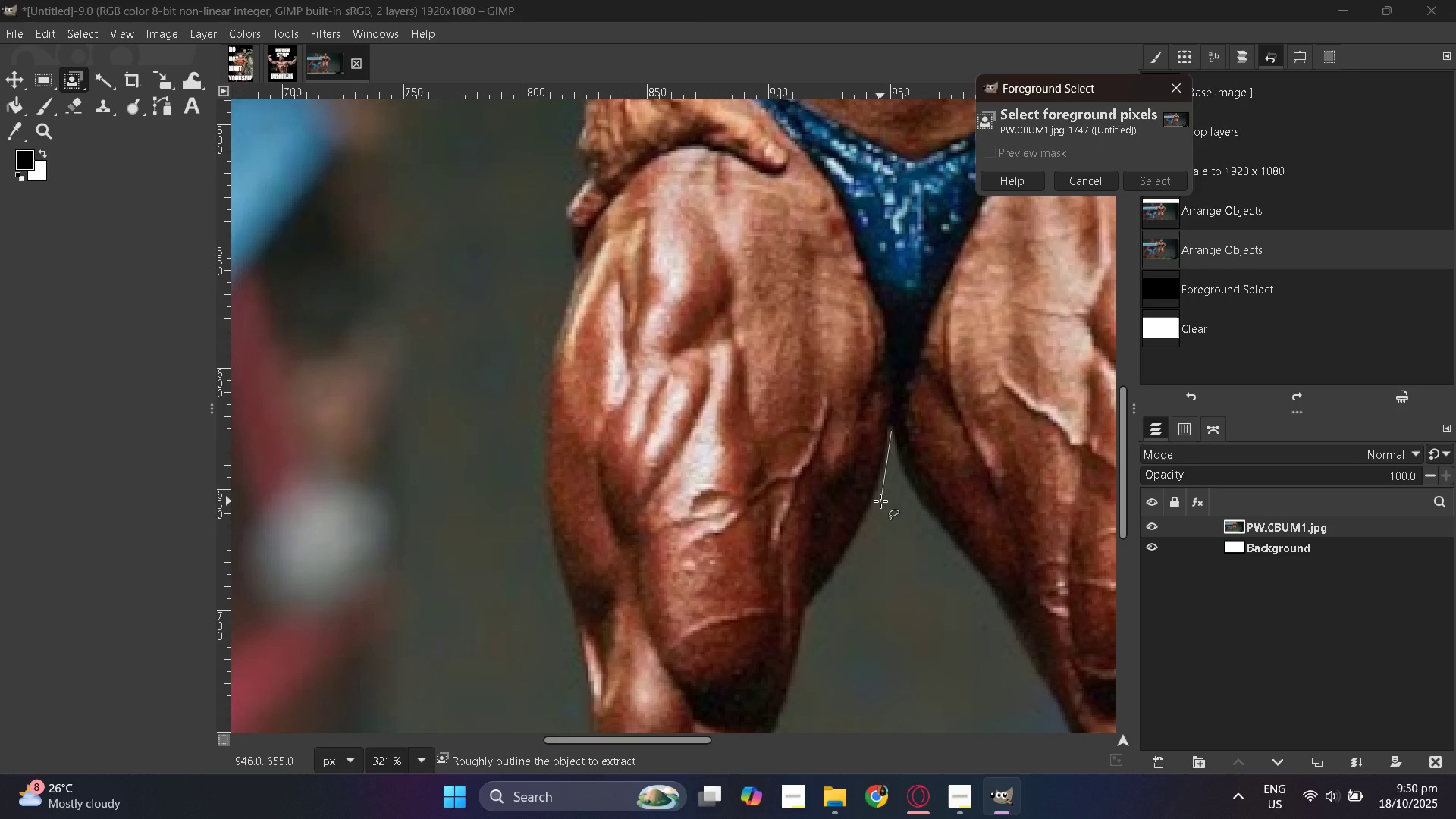 
left_click([1174, 78])
 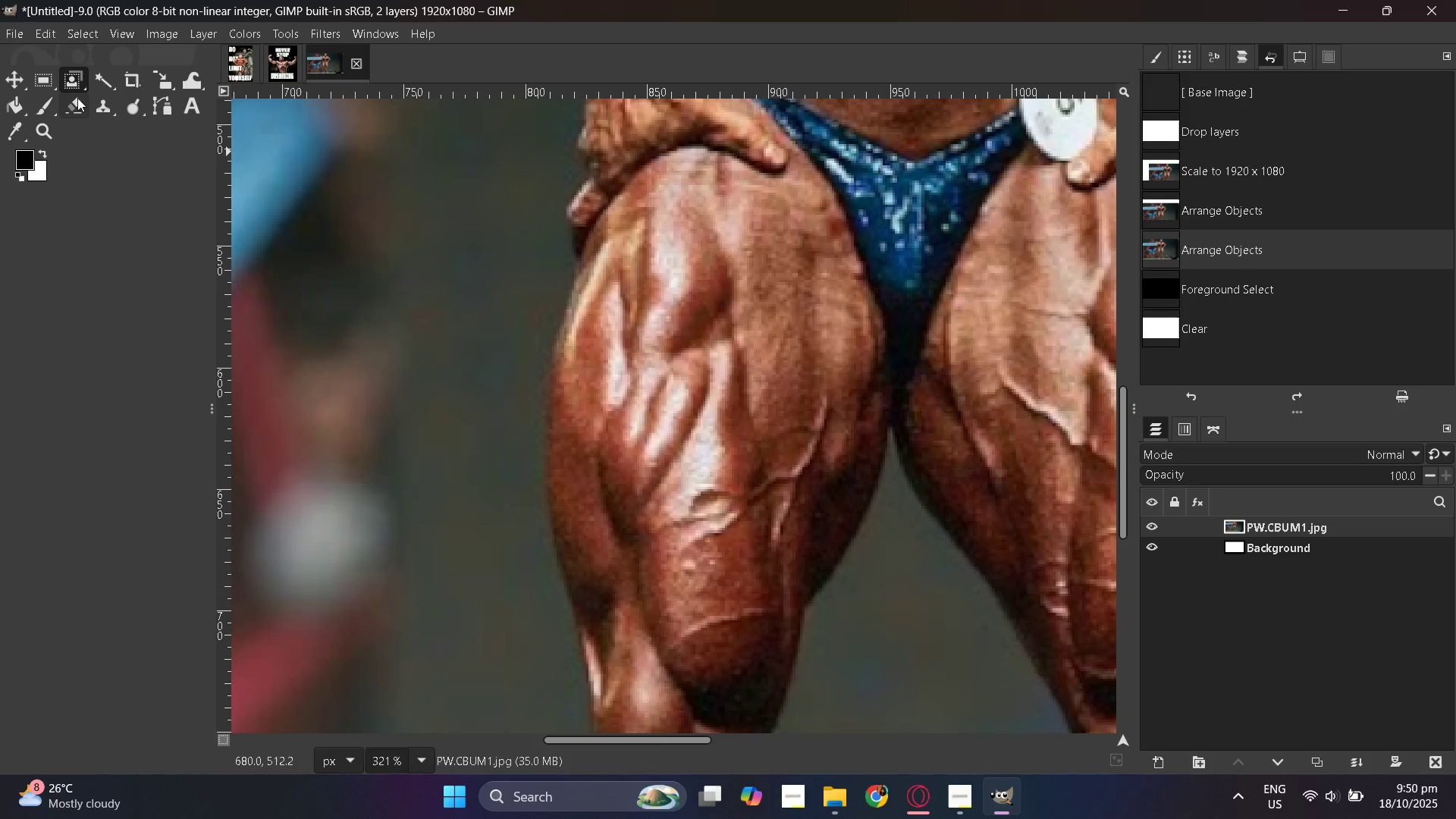 
left_click([72, 88])
 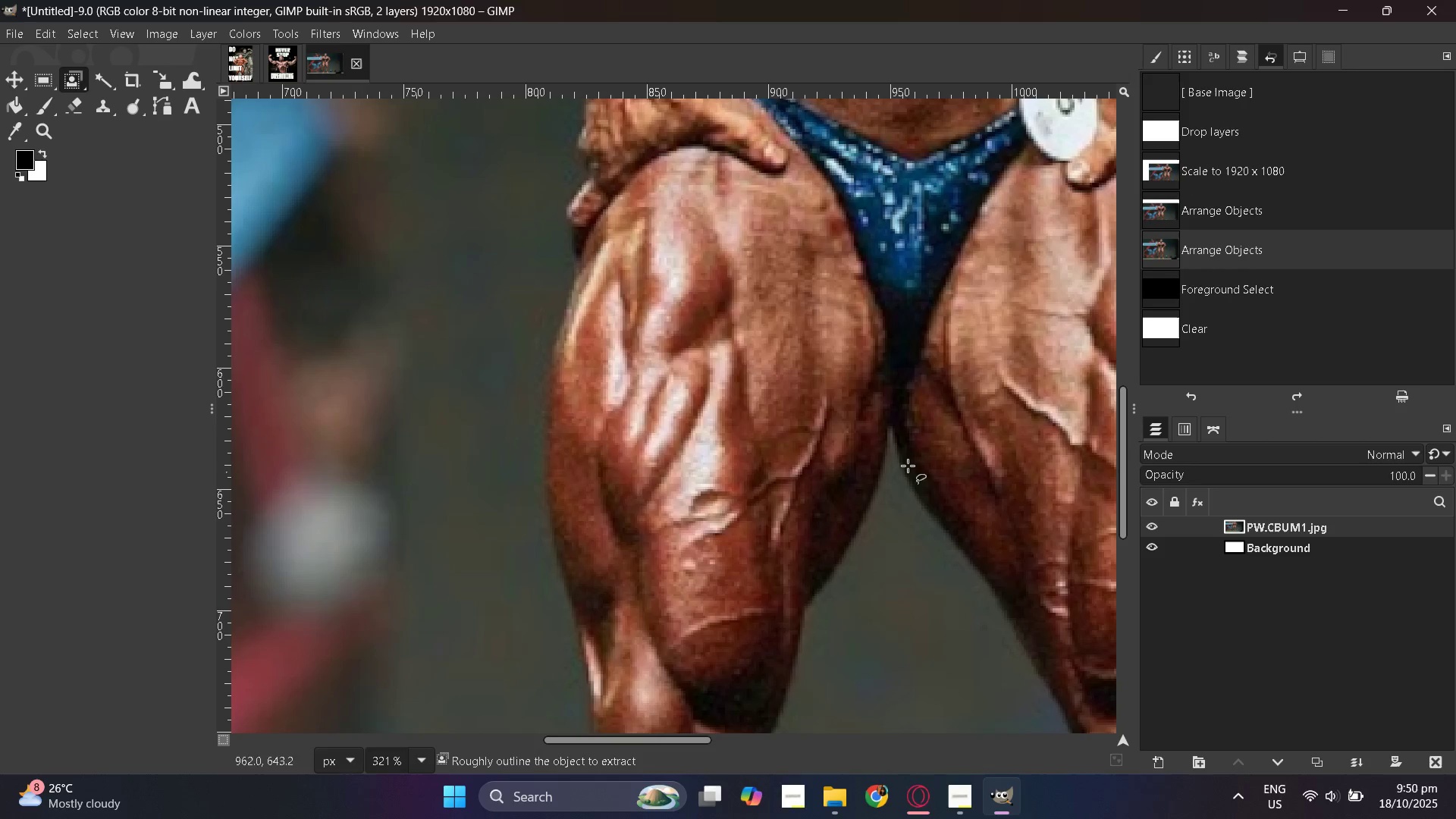 
left_click([894, 456])
 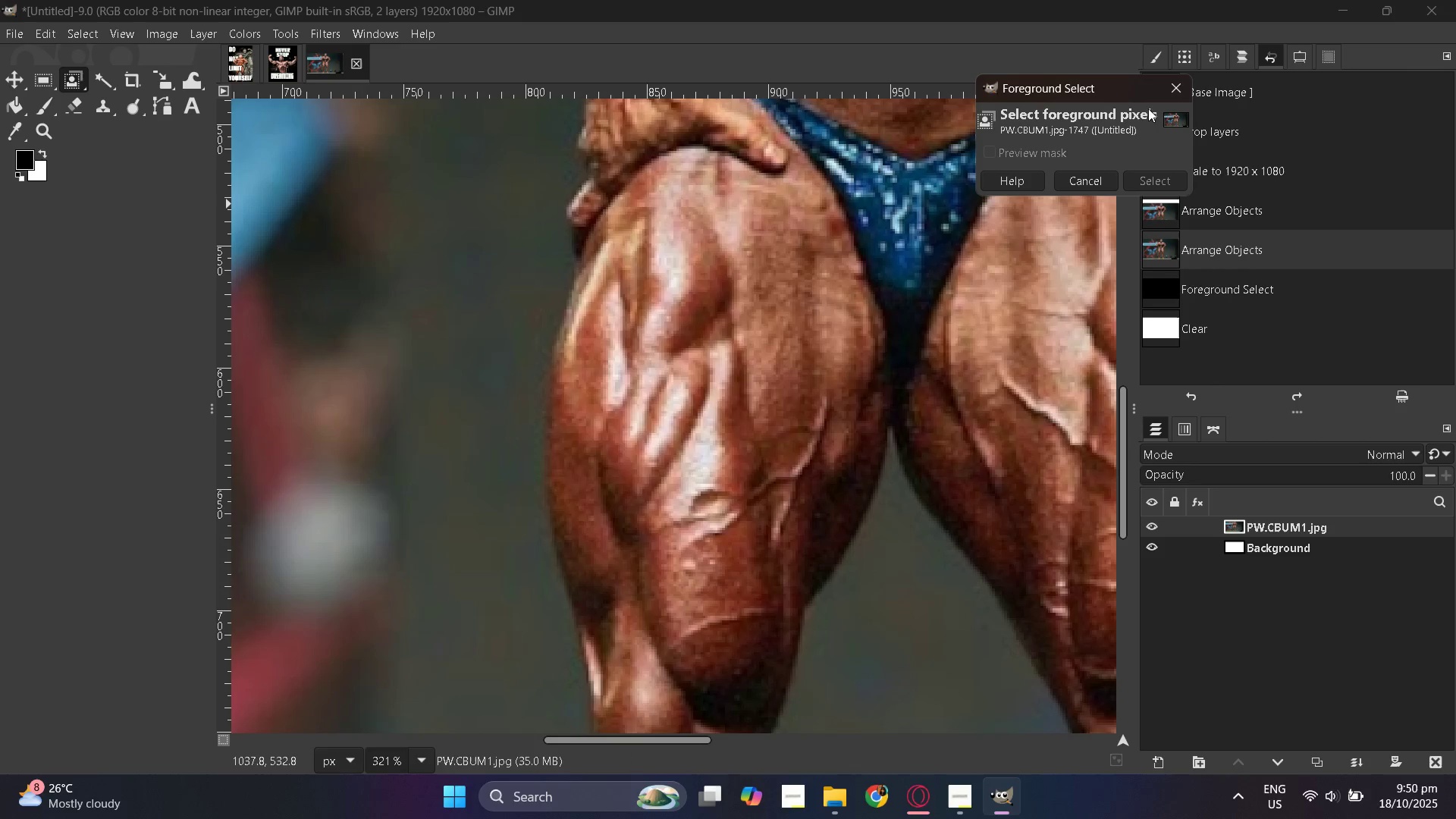 
wait(6.89)
 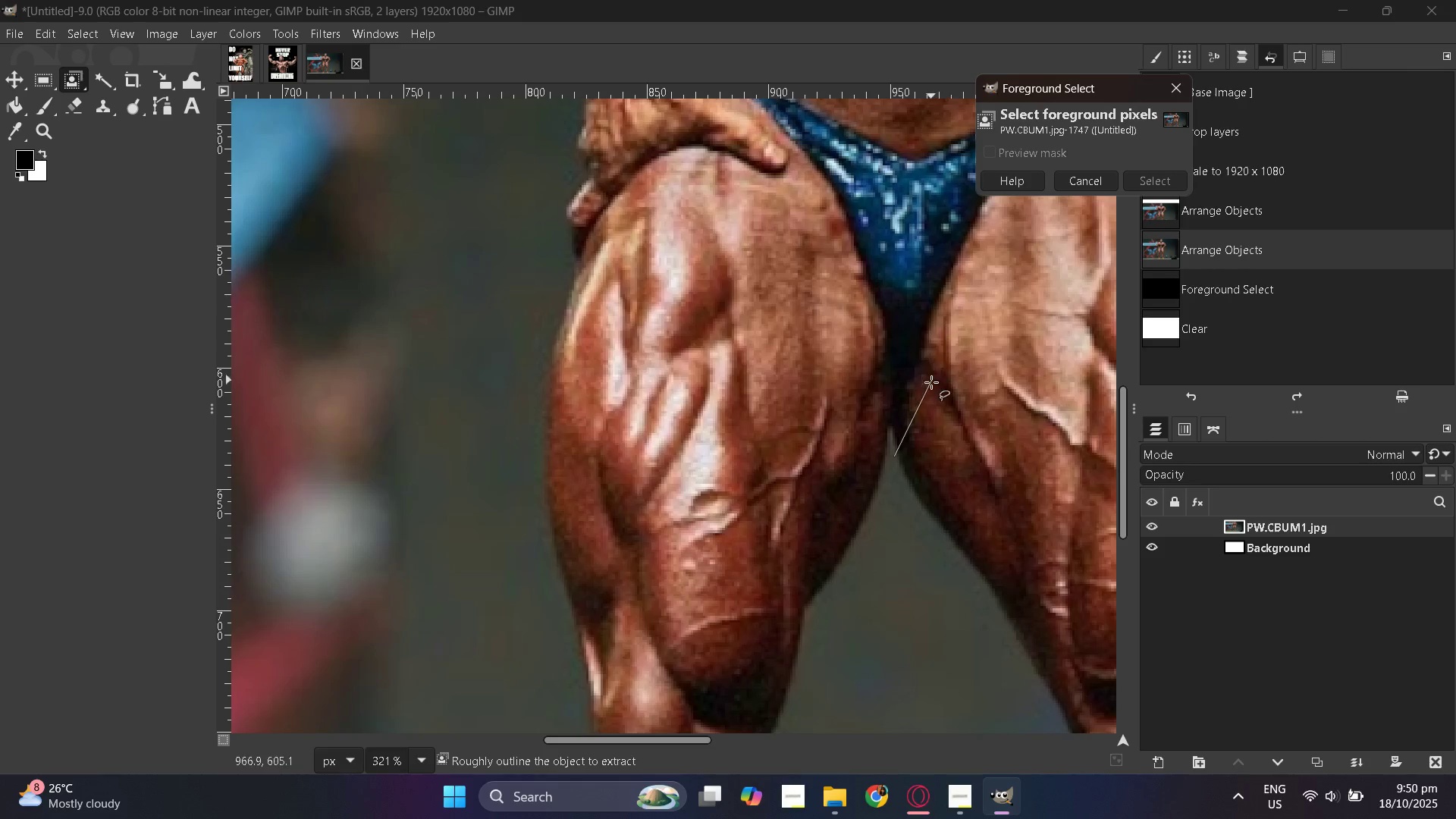 
key(Control+ControlLeft)
 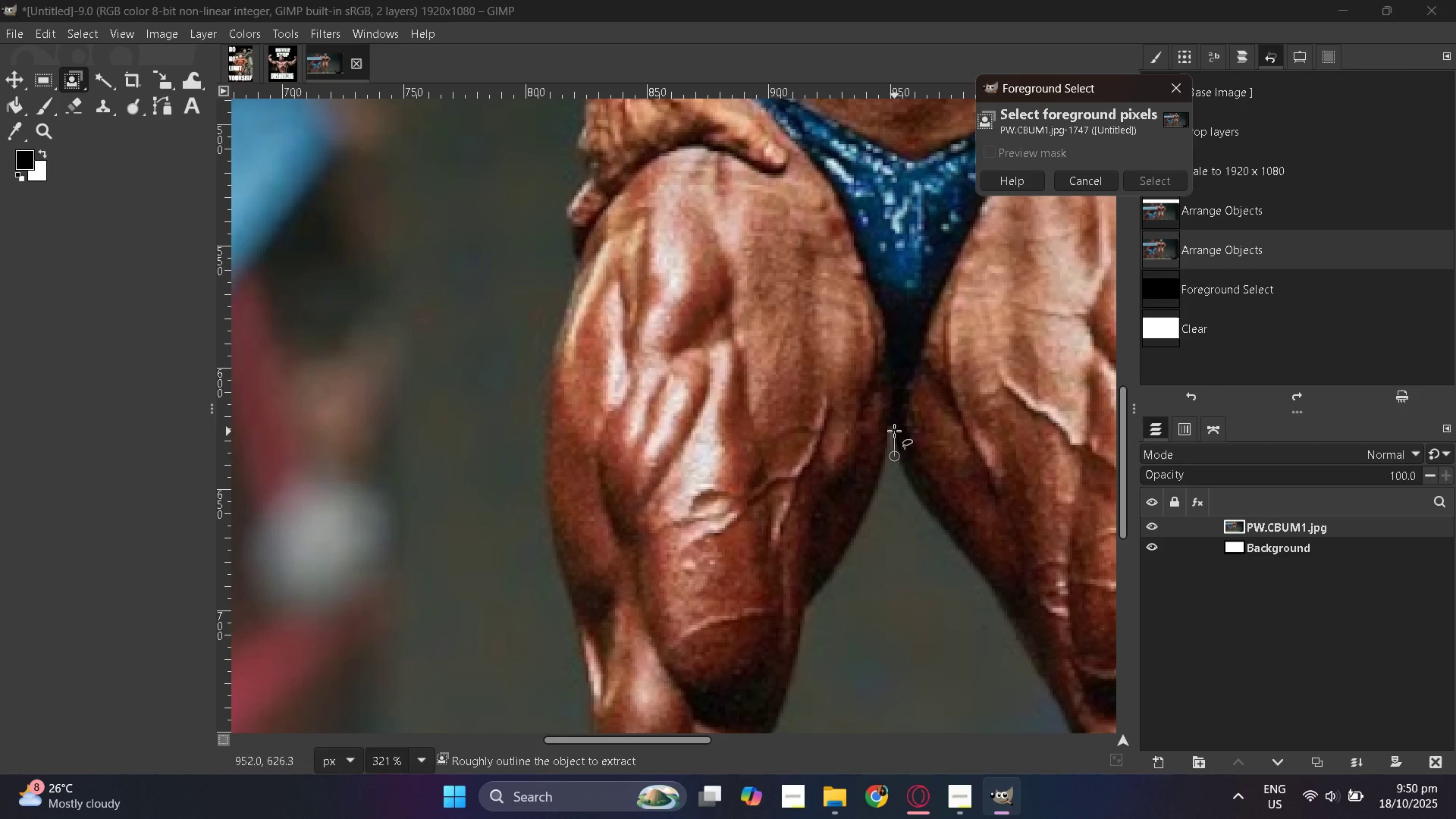 
left_click([893, 431])
 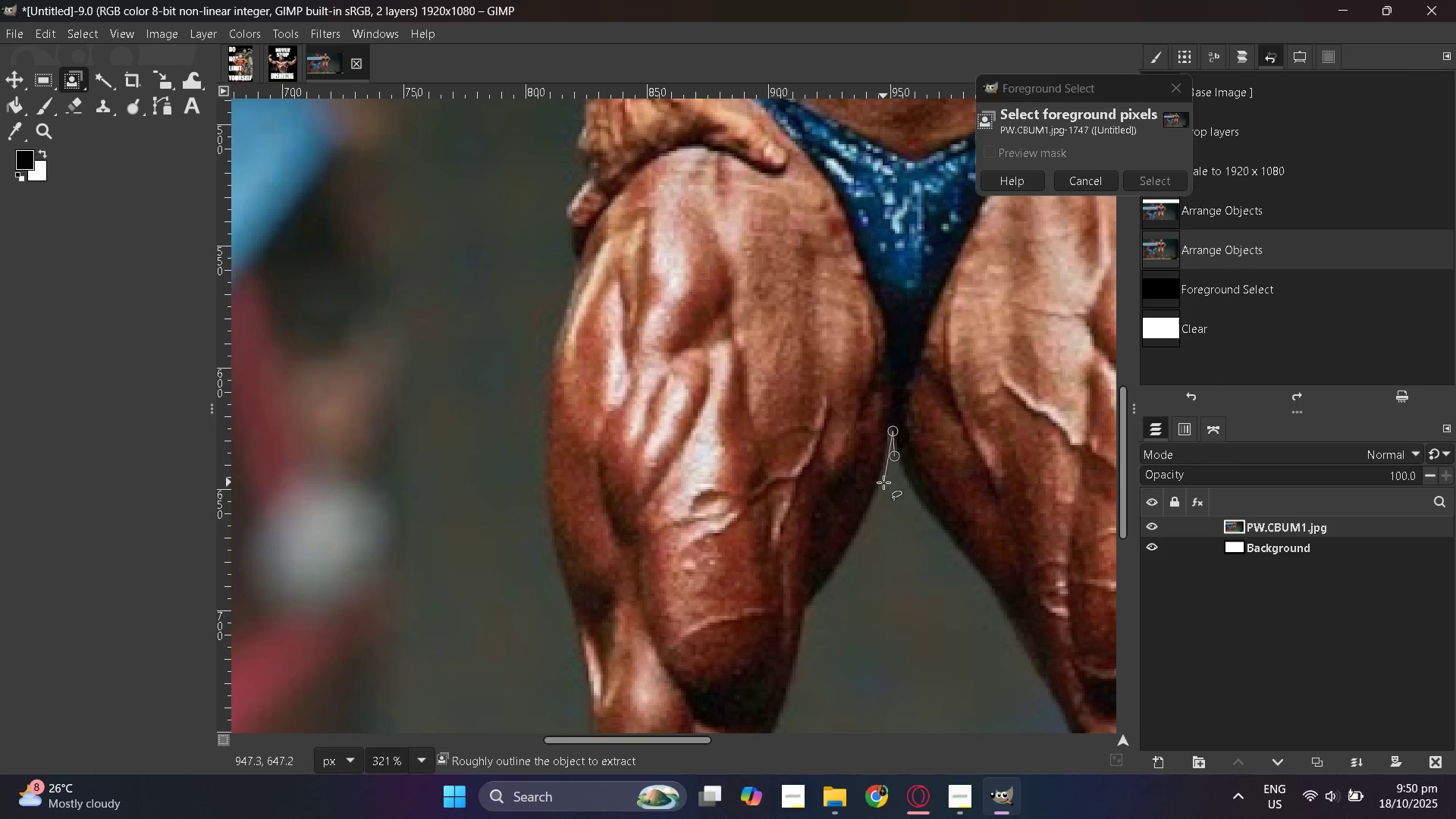 
left_click([885, 482])
 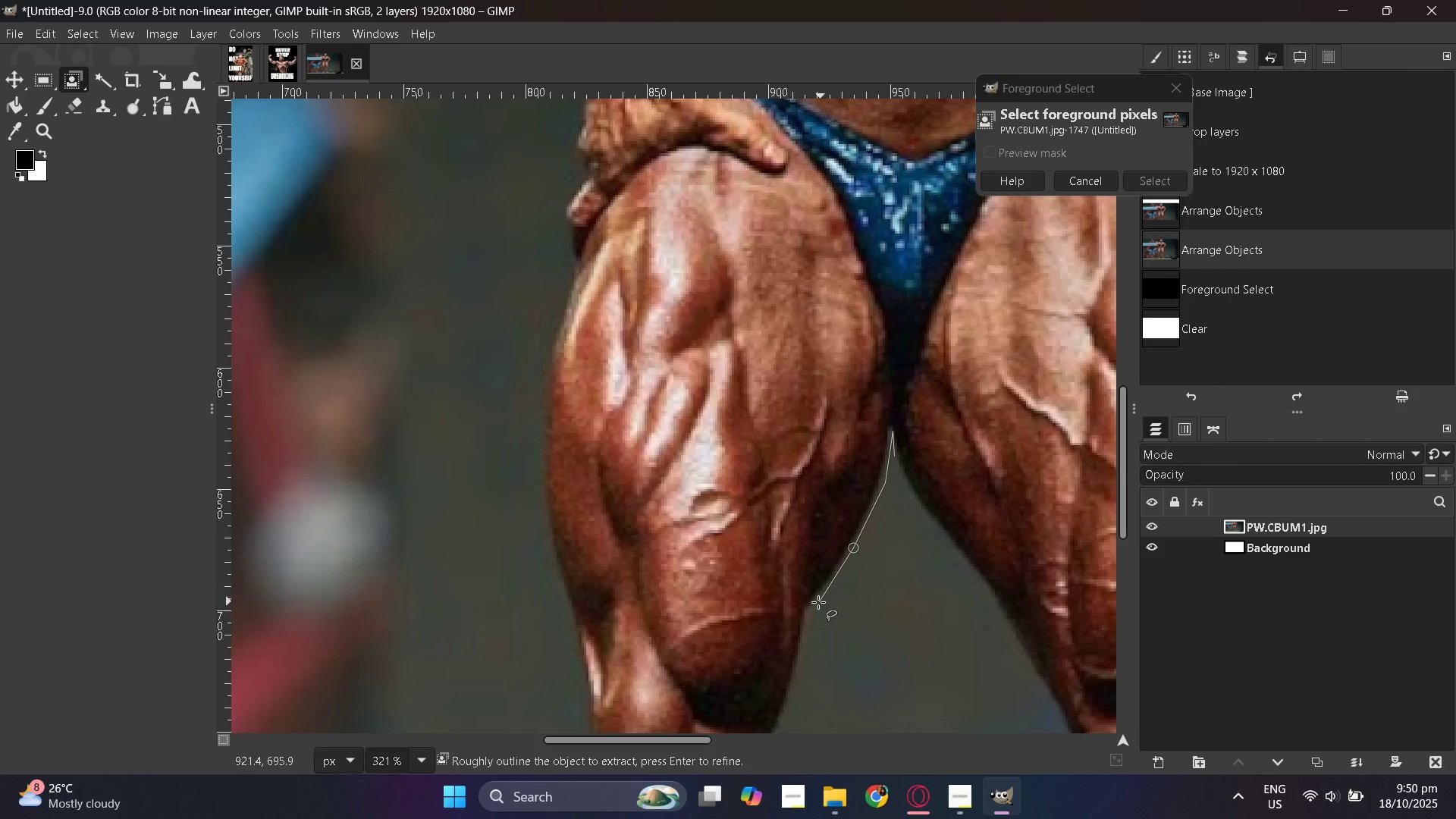 
scroll: coordinate [811, 609], scroll_direction: down, amount: 5.0
 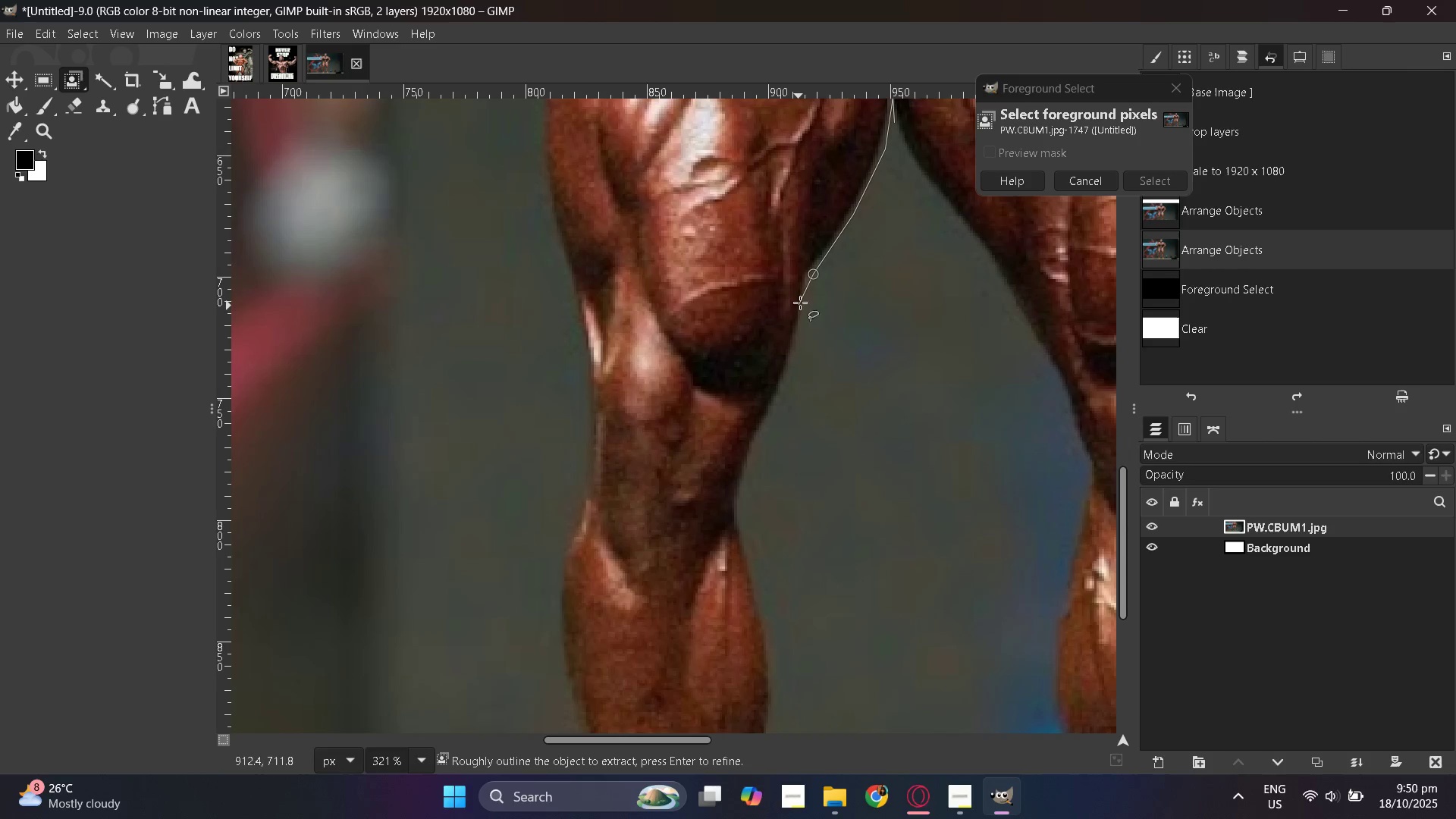 
left_click([806, 296])
 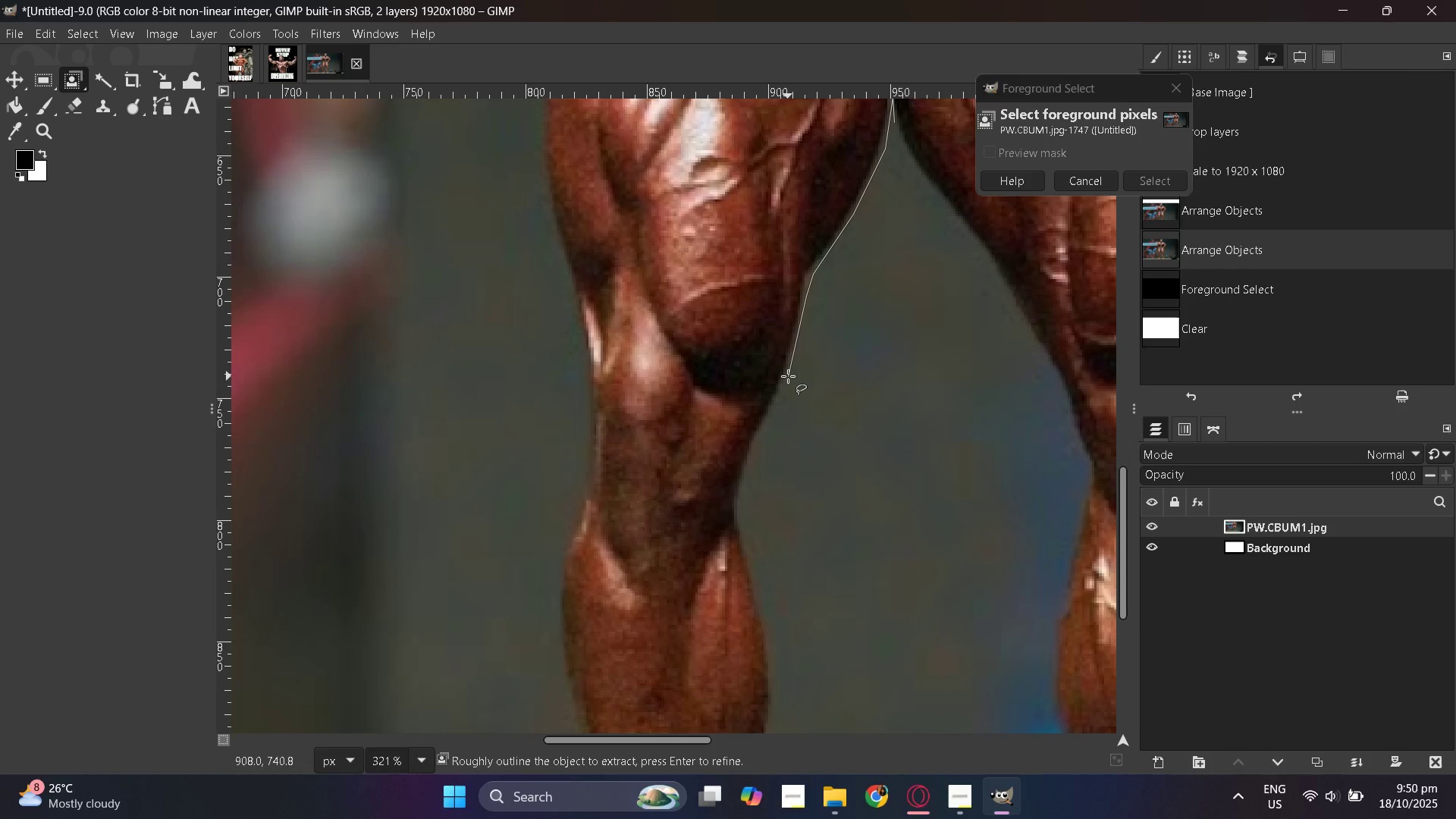 
left_click([786, 375])
 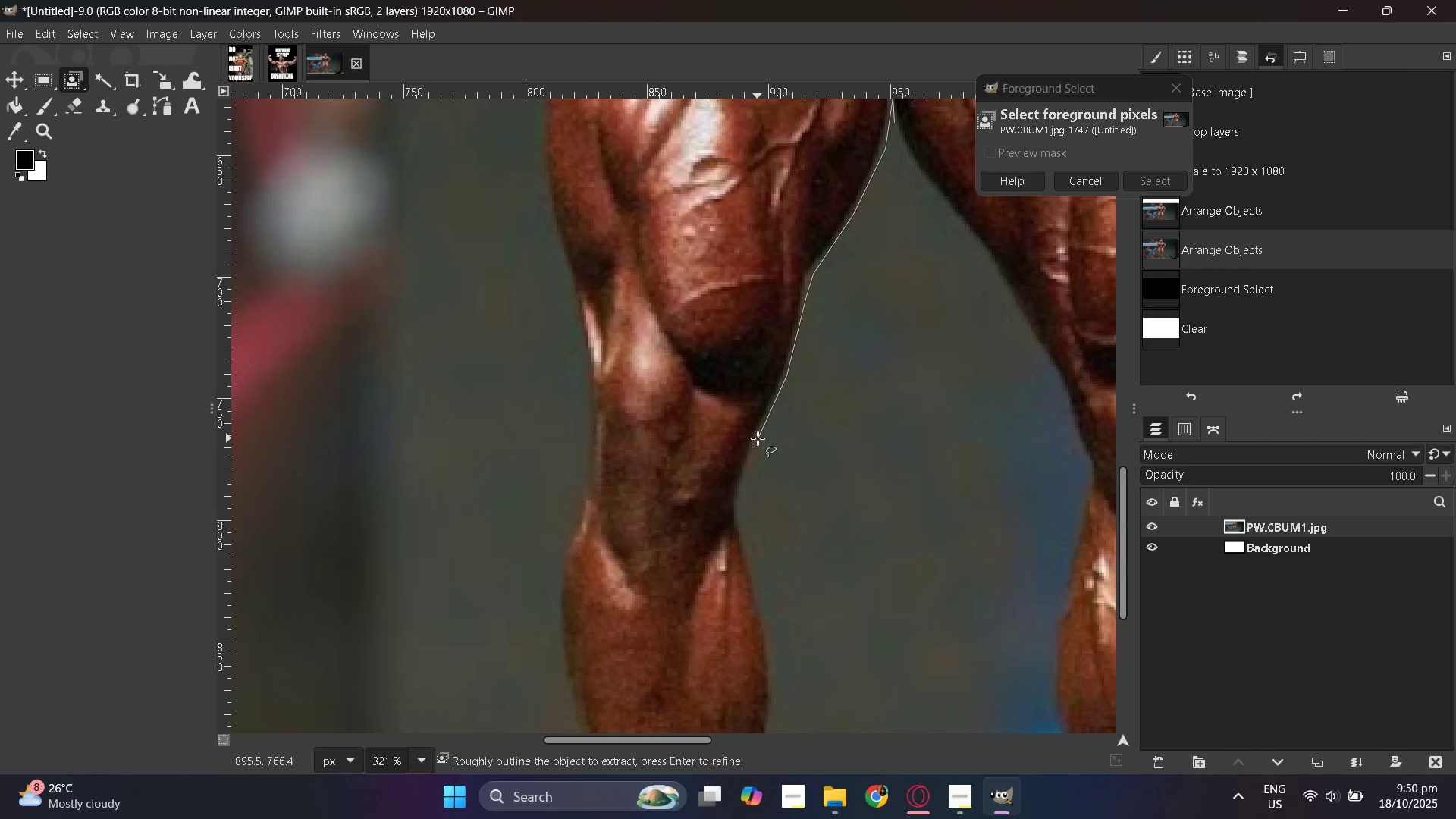 
left_click([756, 438])
 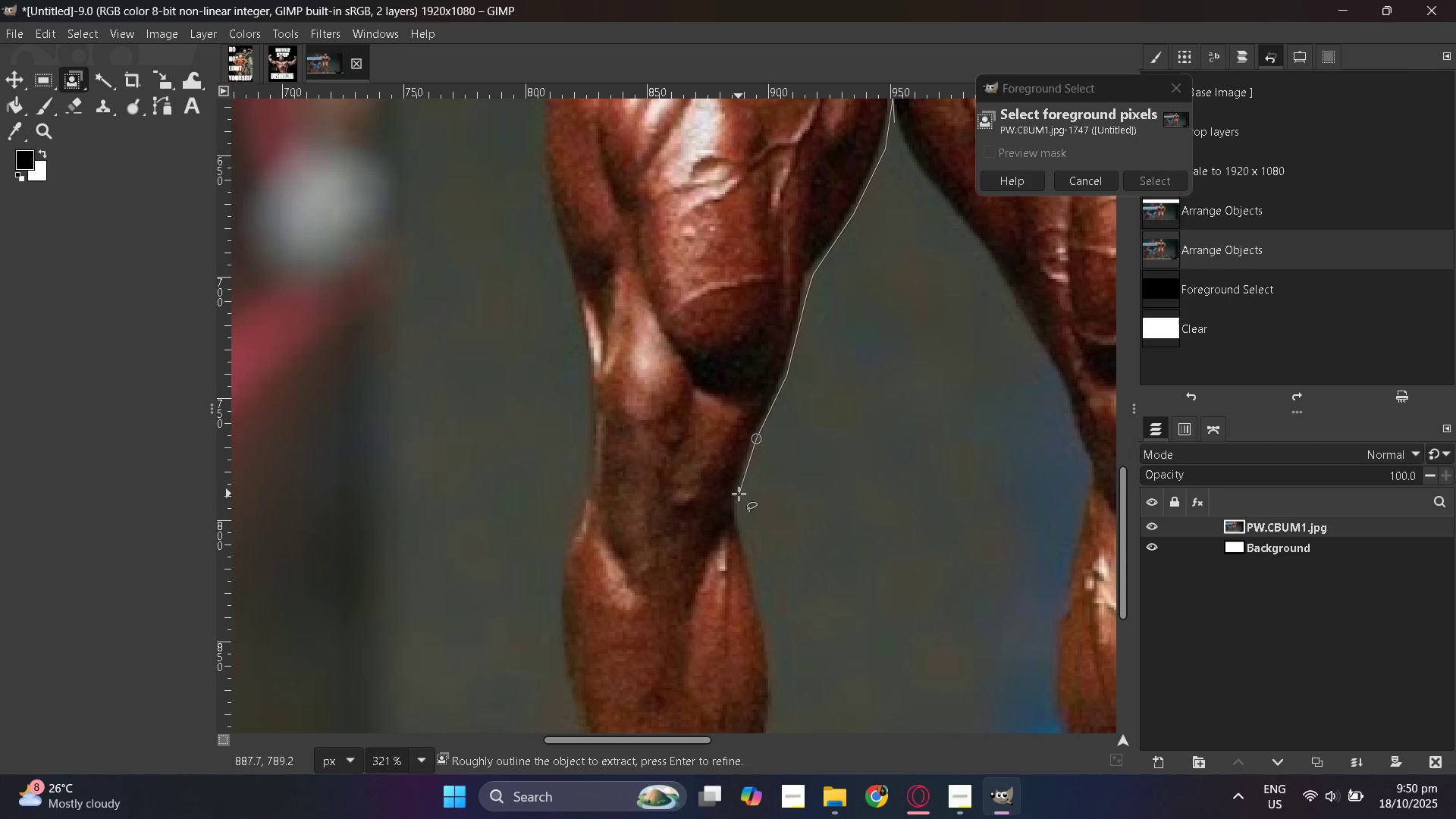 
left_click([739, 494])
 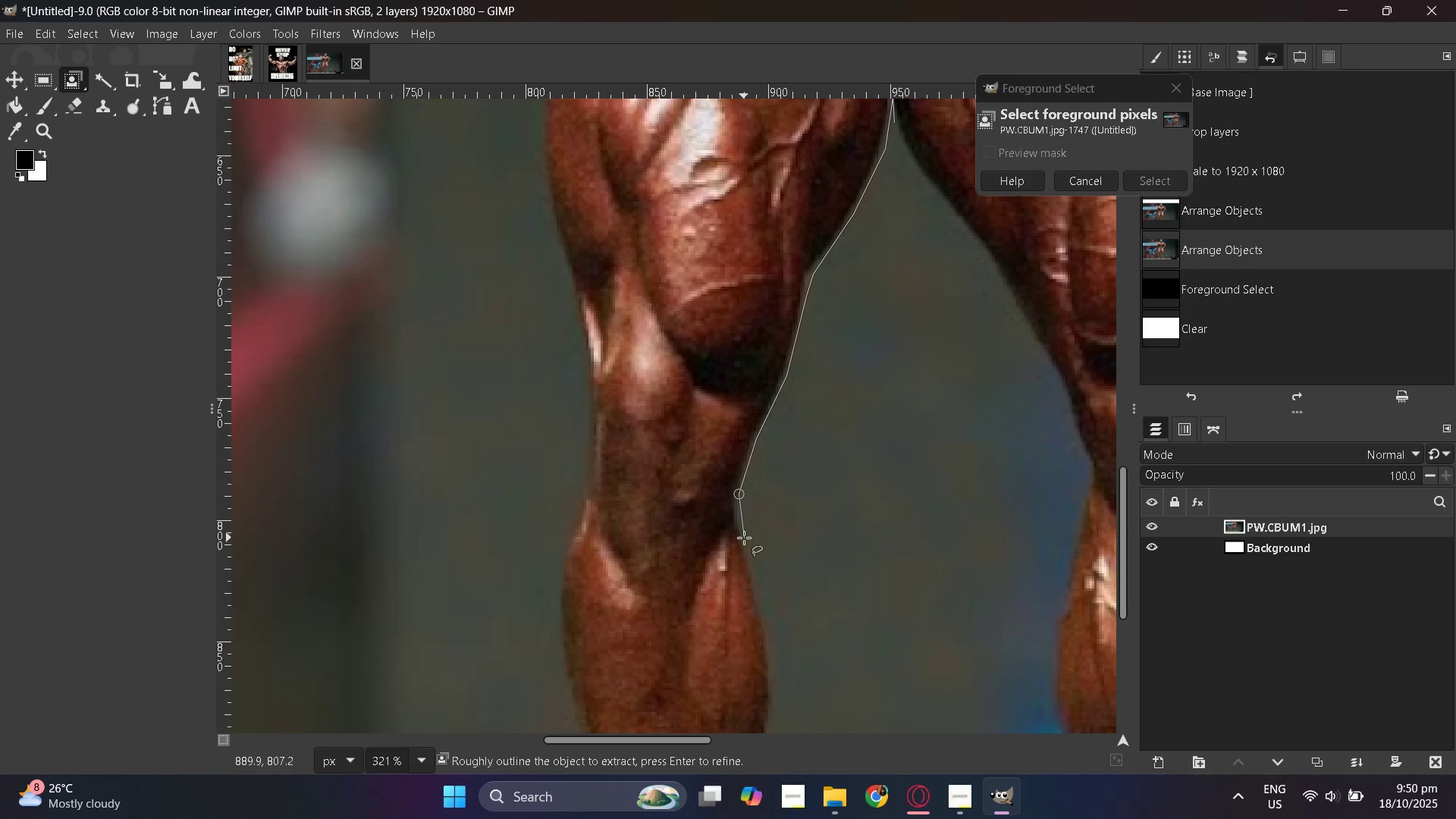 
left_click([743, 539])
 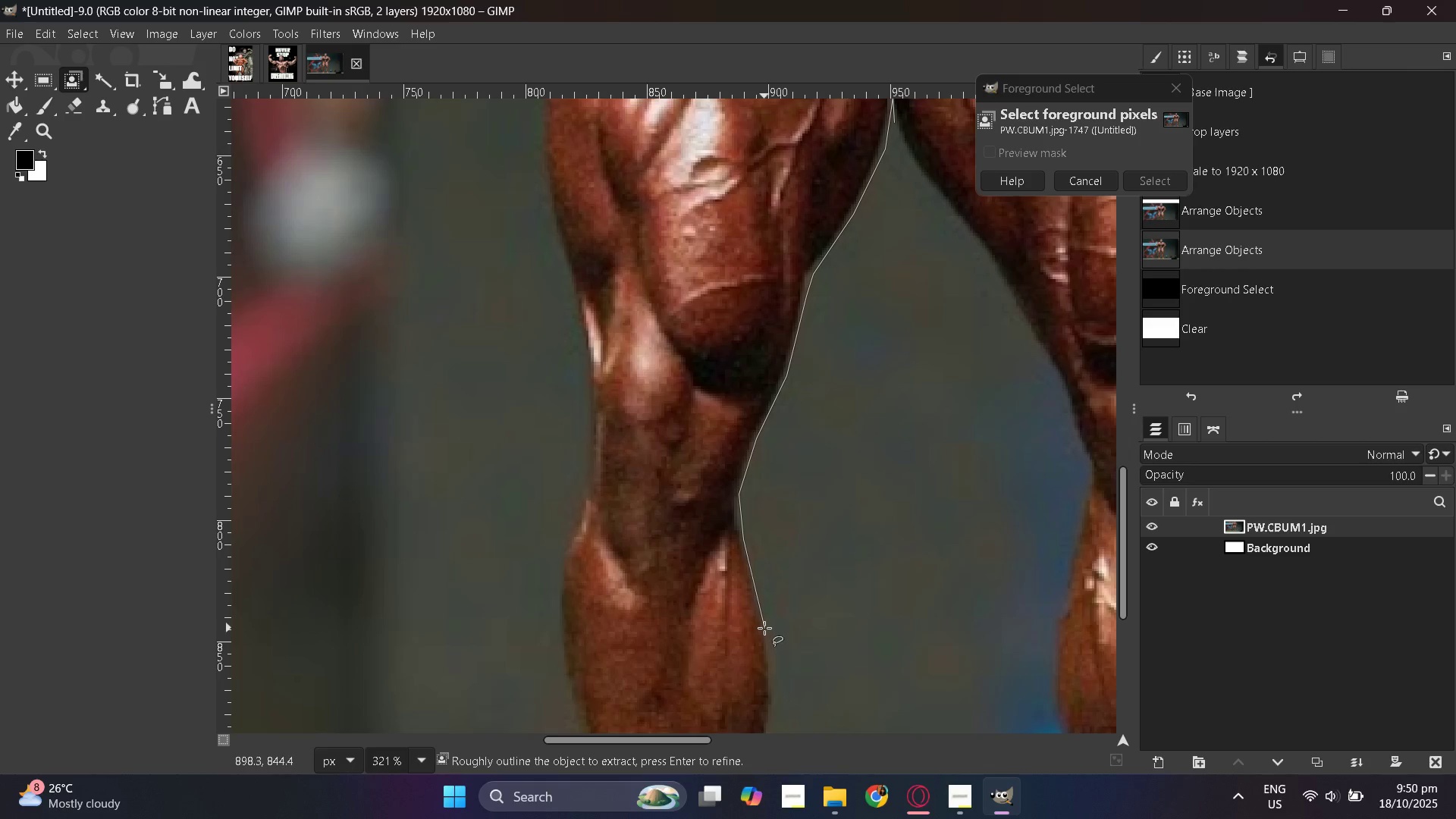 
left_click([764, 628])
 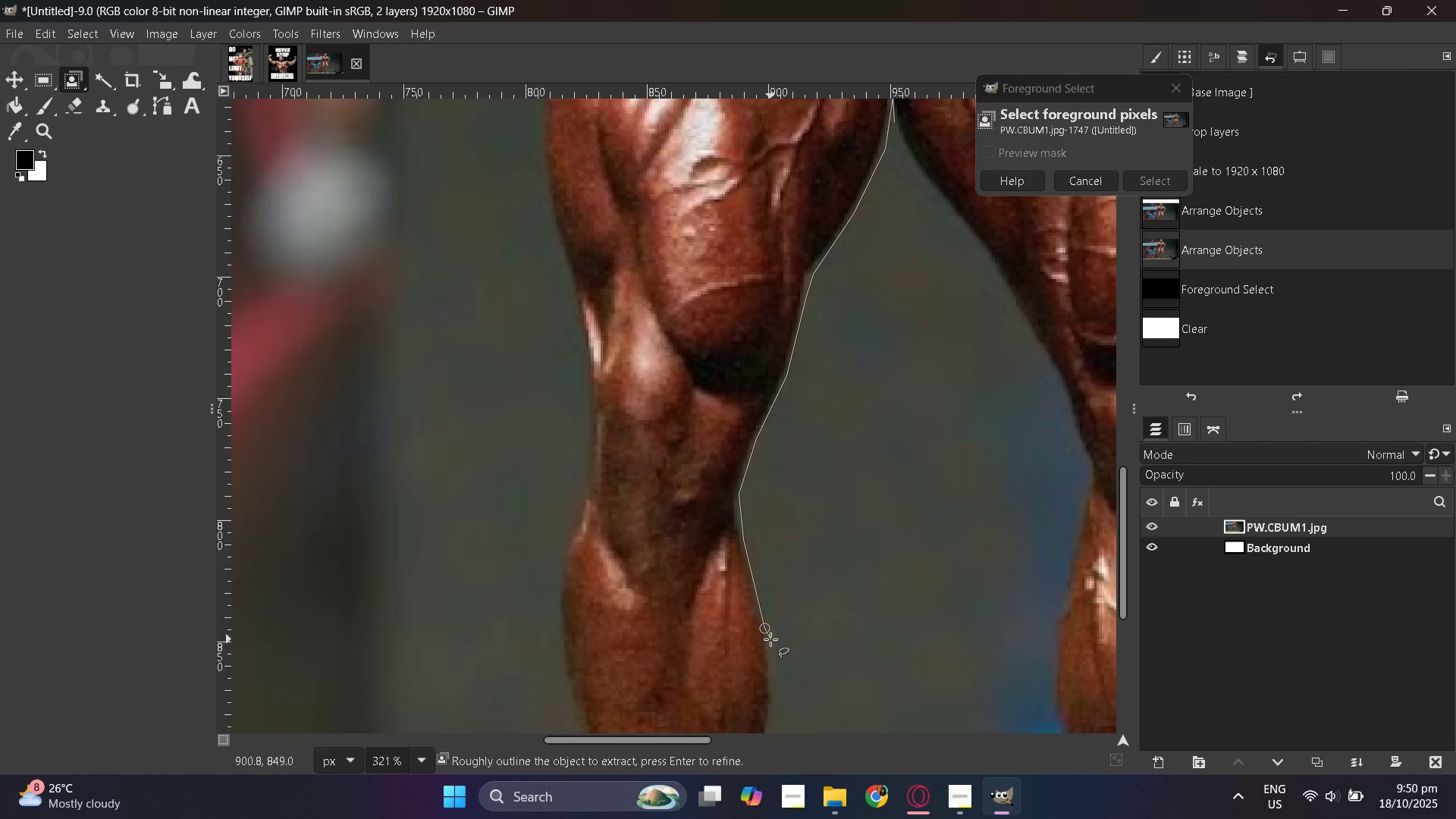 
scroll: coordinate [770, 639], scroll_direction: down, amount: 4.0
 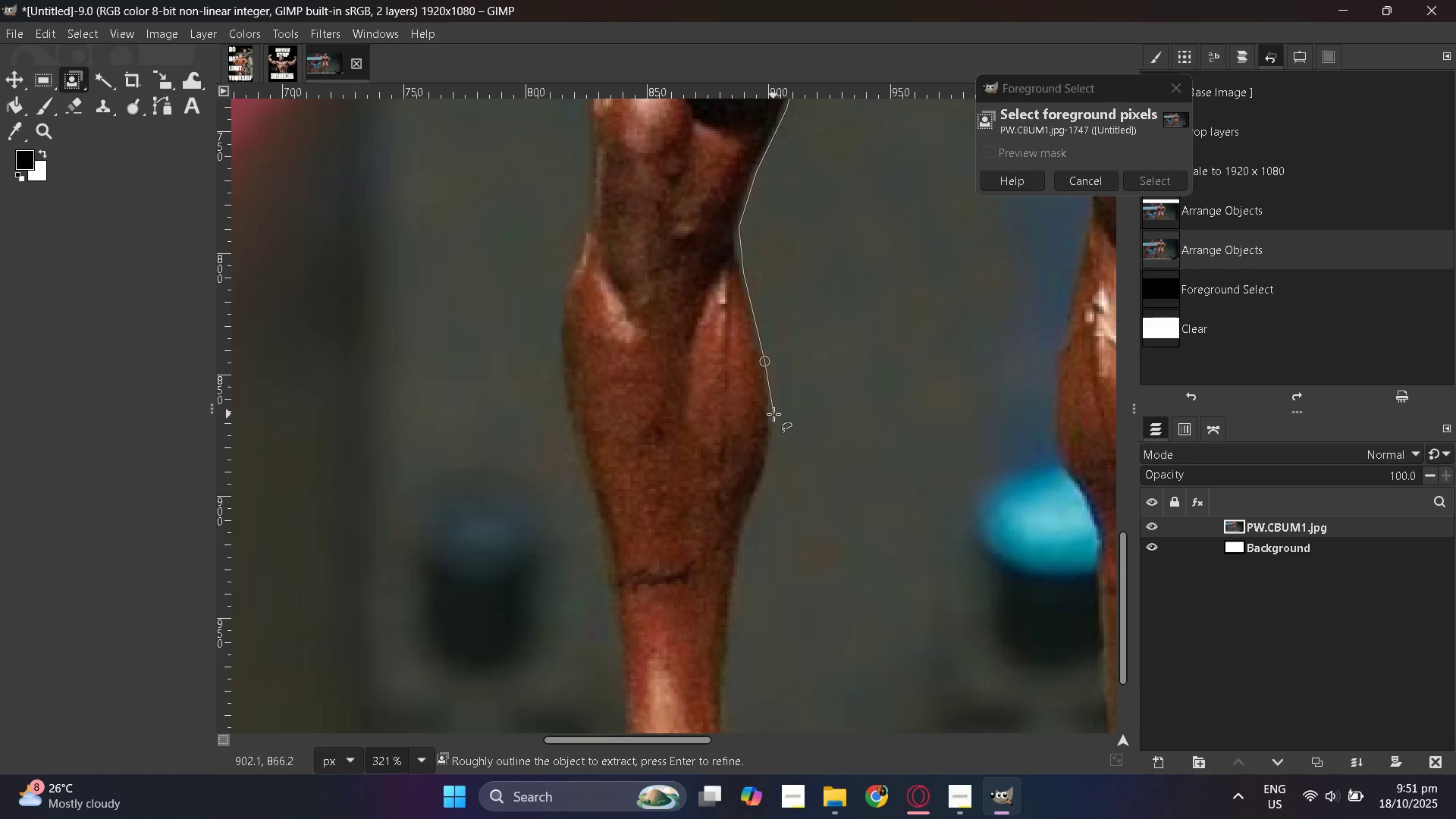 
left_click([774, 414])
 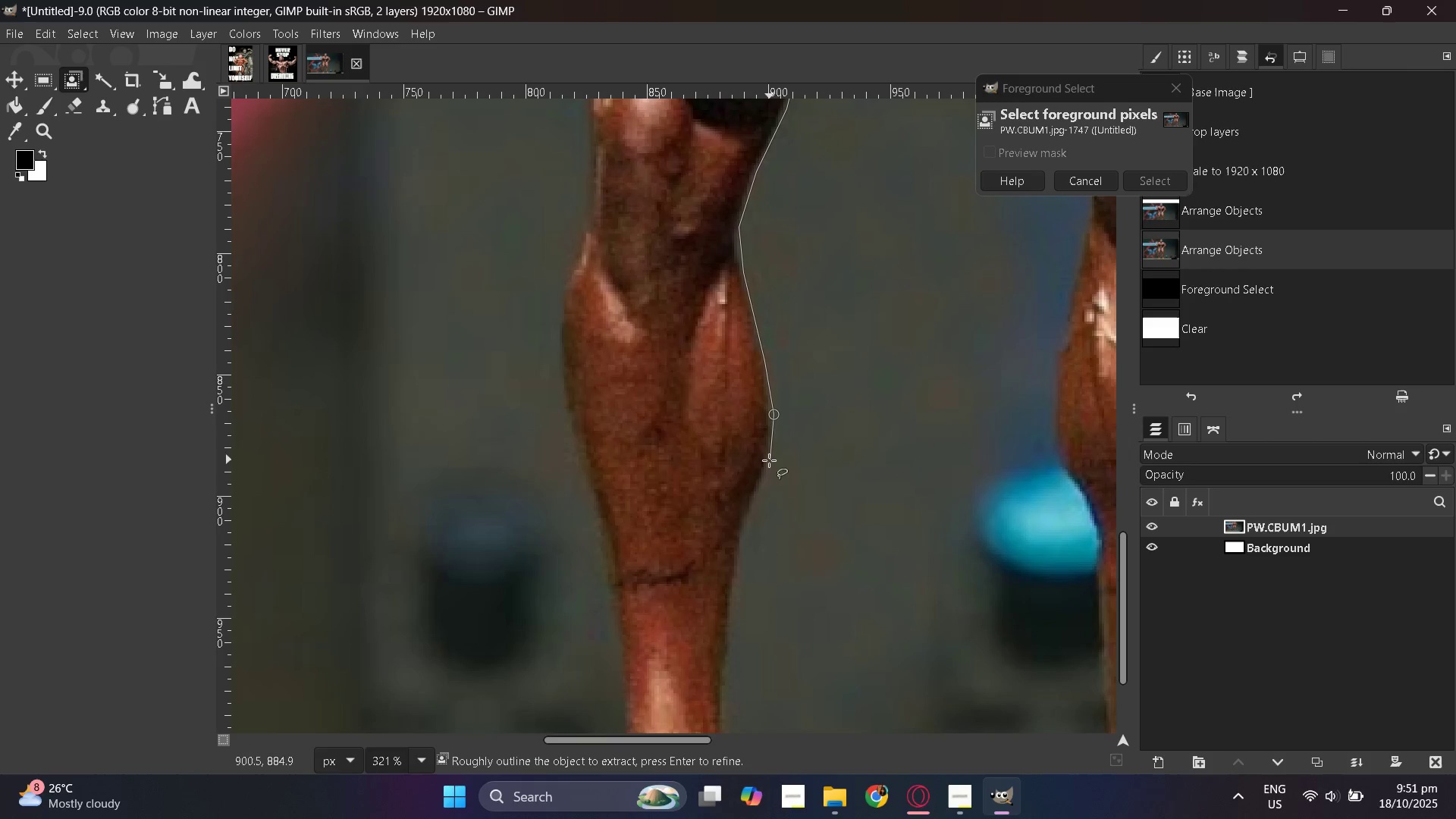 
left_click([769, 465])
 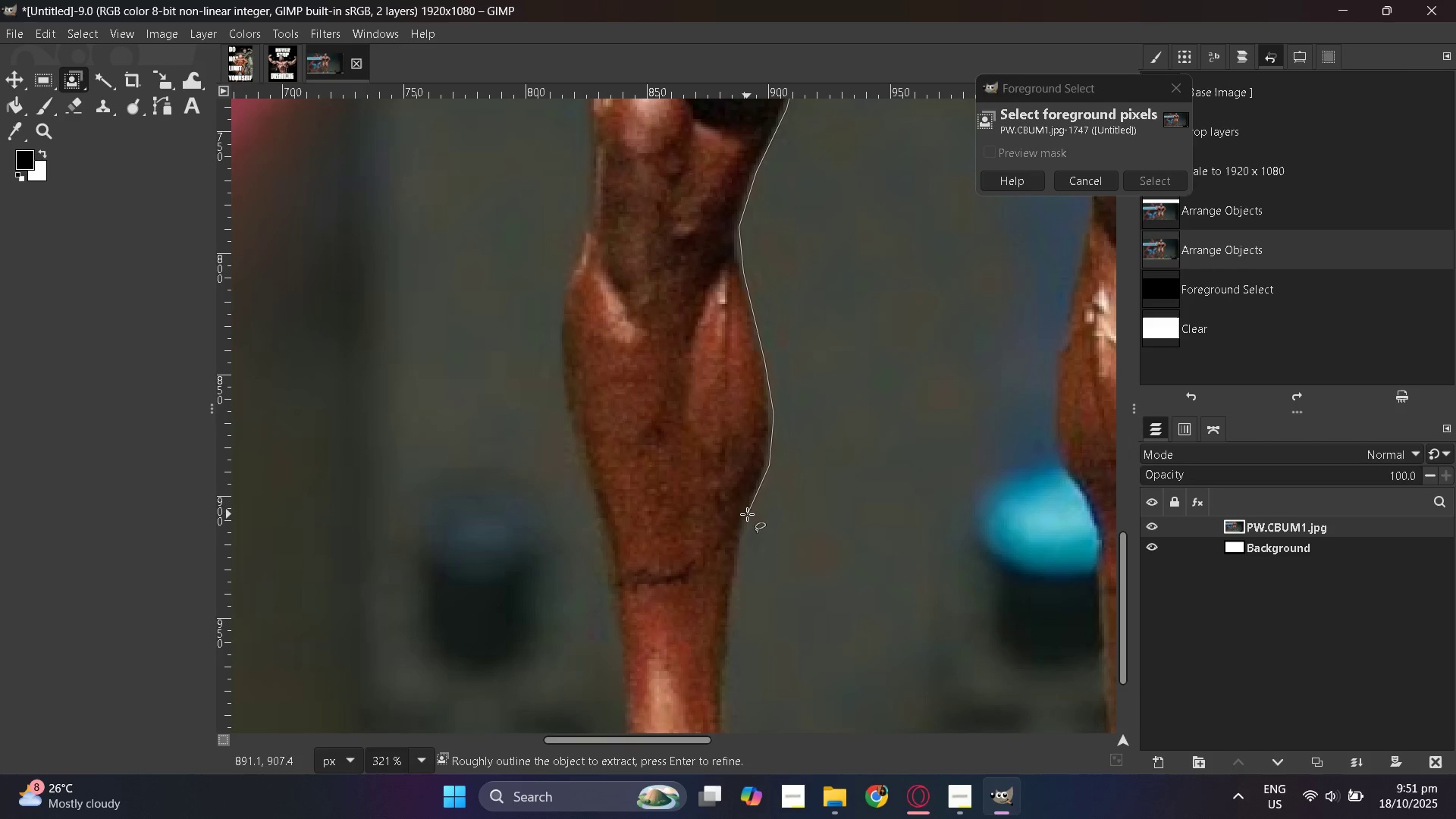 
scroll: coordinate [747, 560], scroll_direction: down, amount: 4.0
 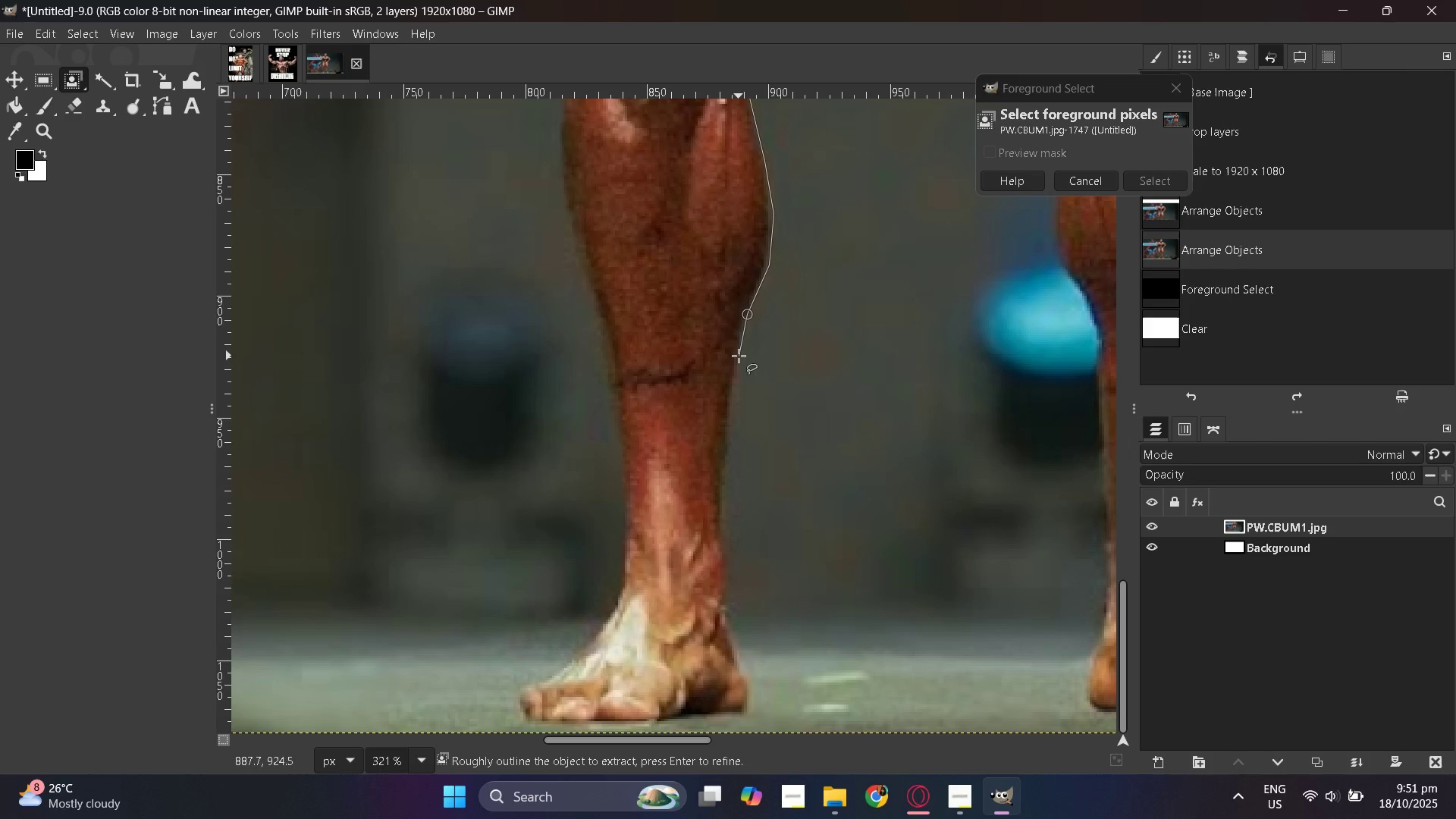 
left_click([739, 356])
 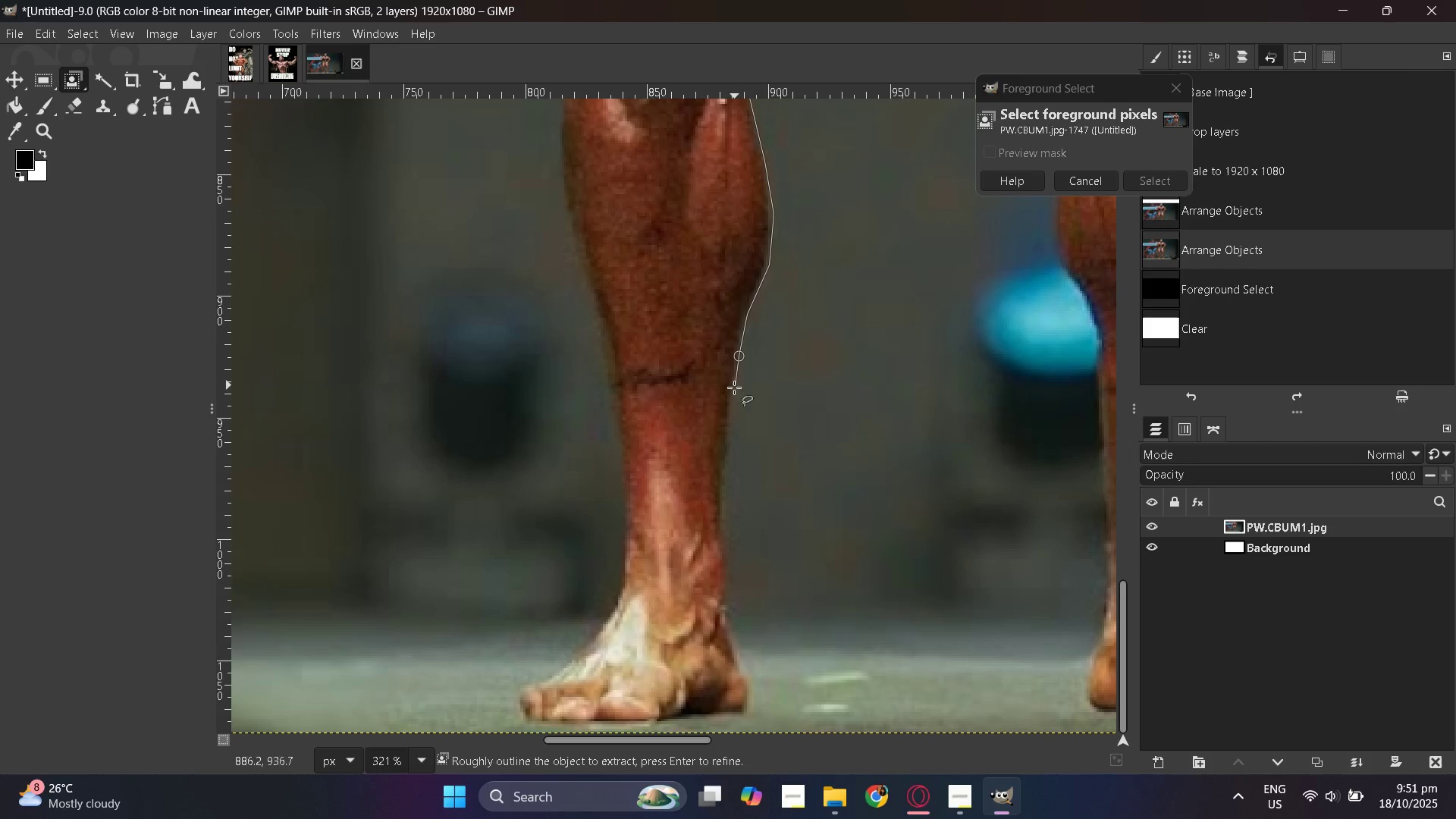 
left_click([730, 396])
 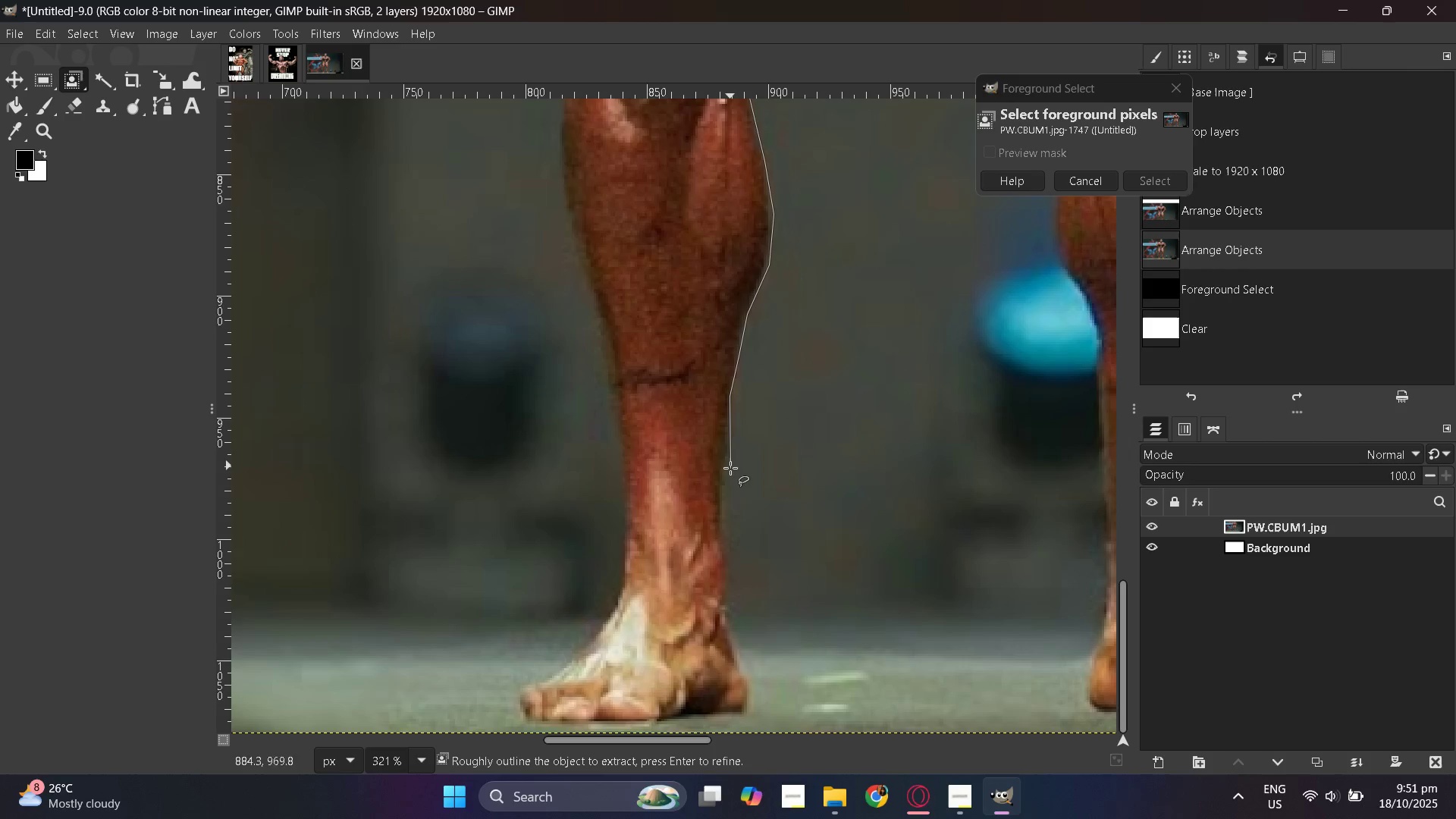 
left_click([730, 471])
 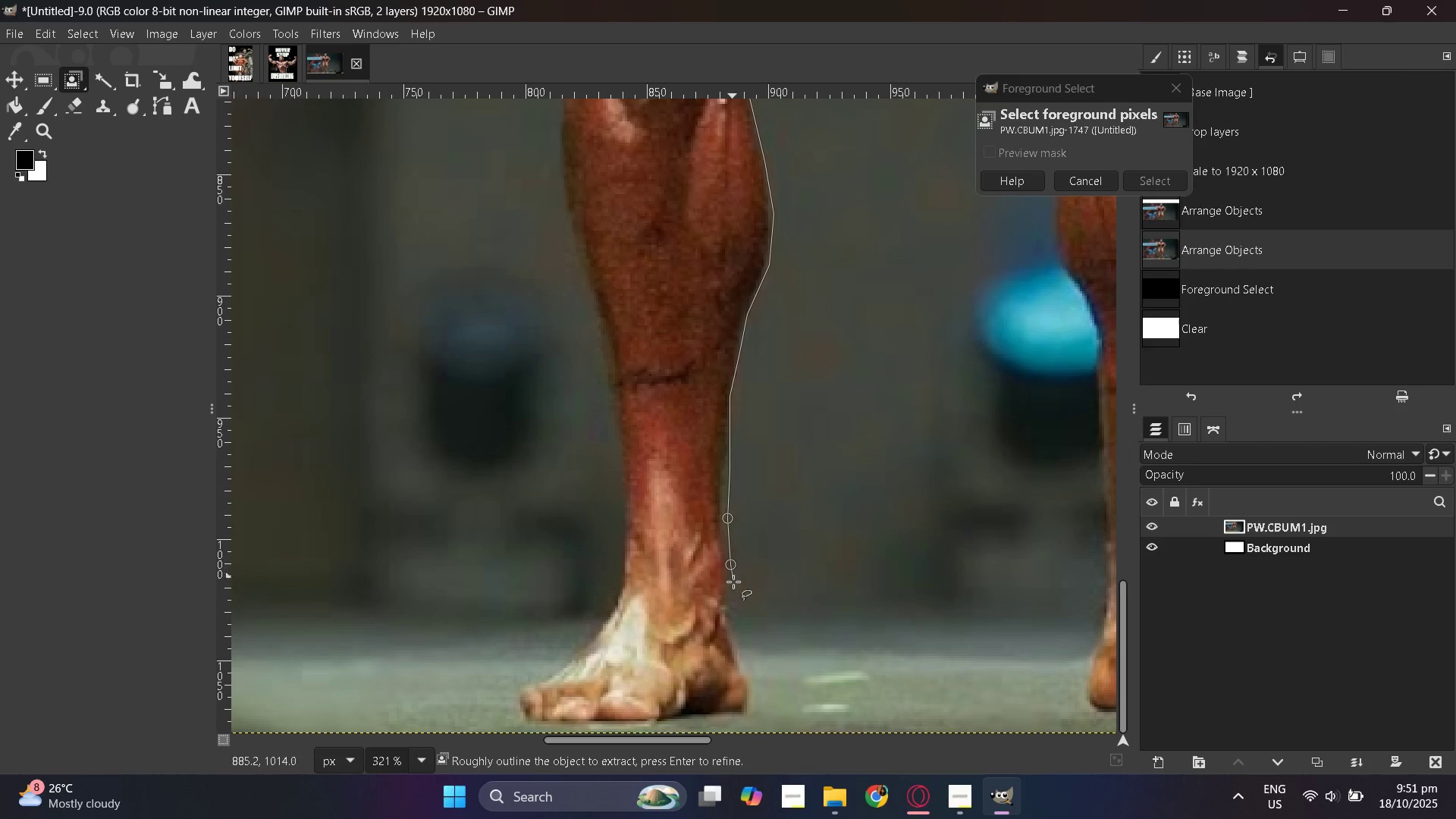 
left_click([733, 596])
 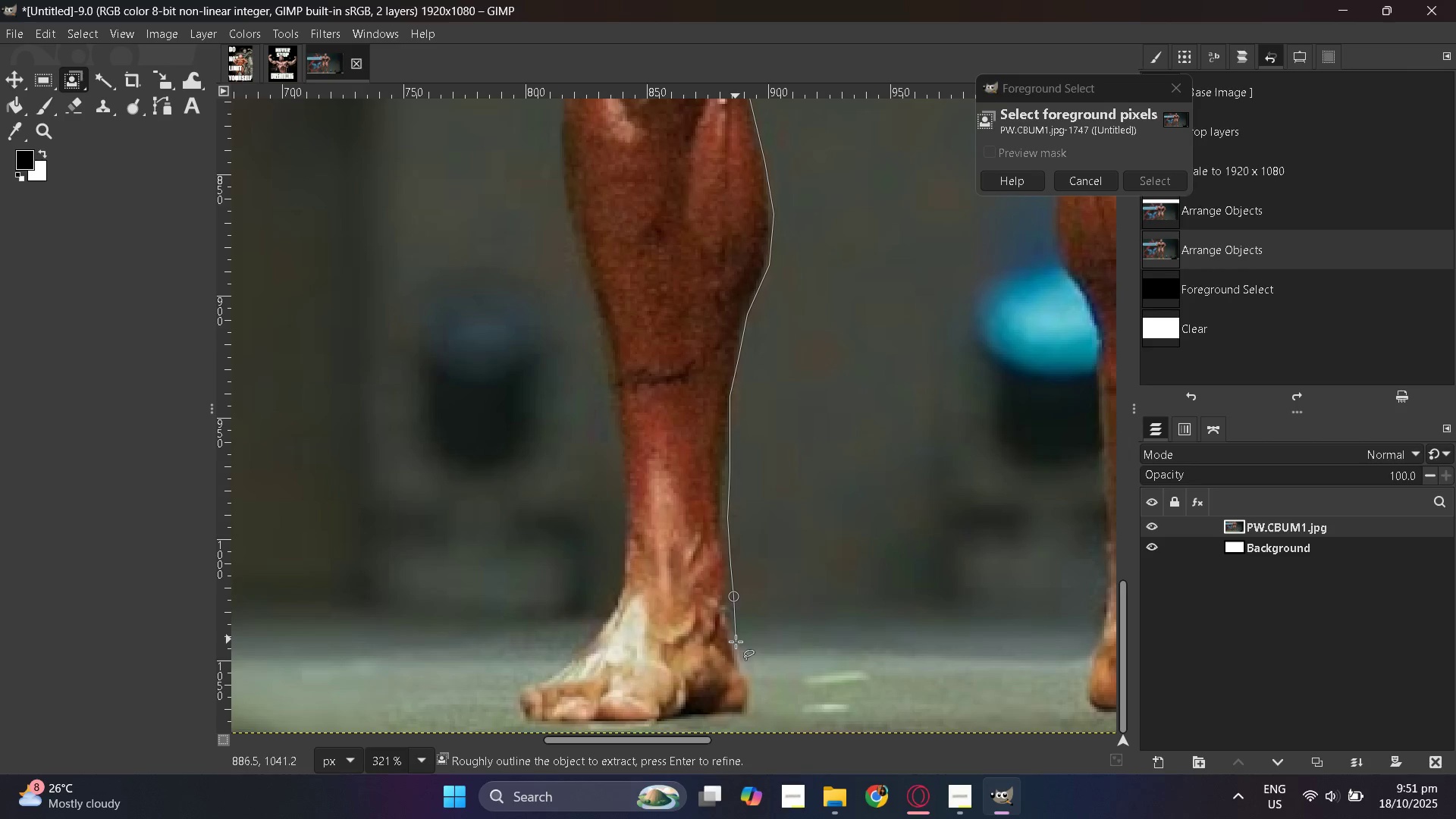 
left_click([736, 642])
 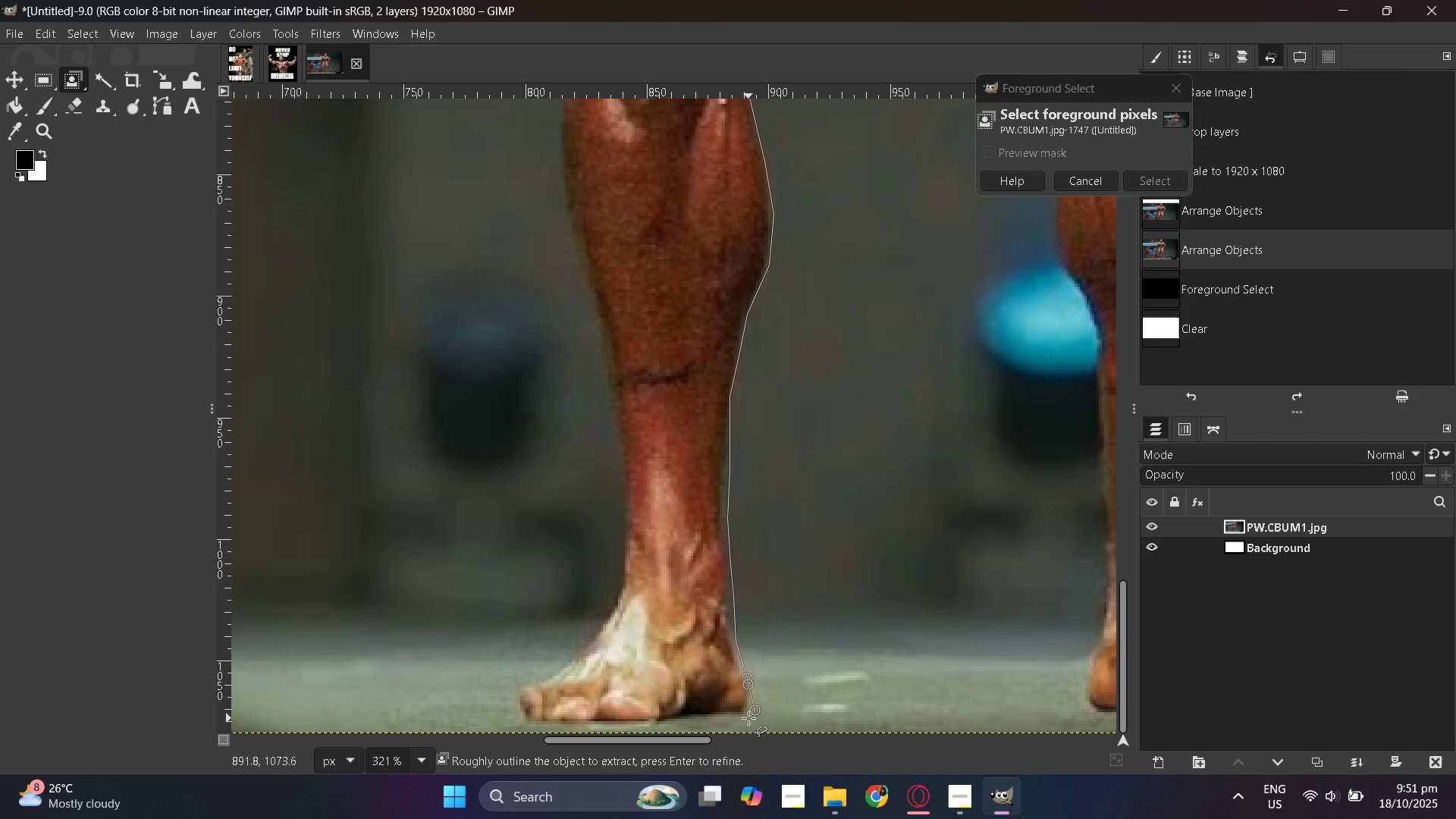 
left_click([743, 720])
 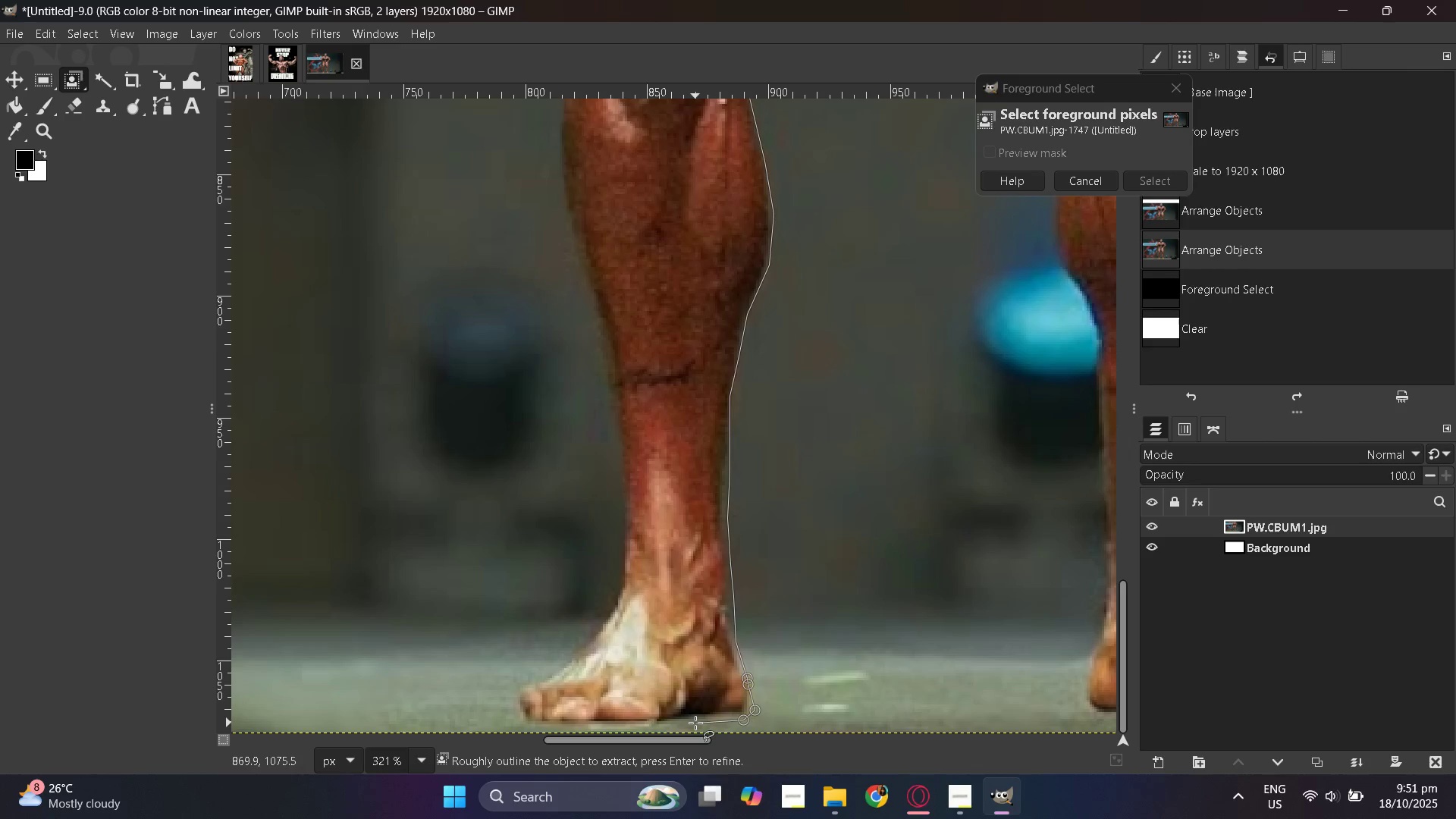 
left_click([693, 723])
 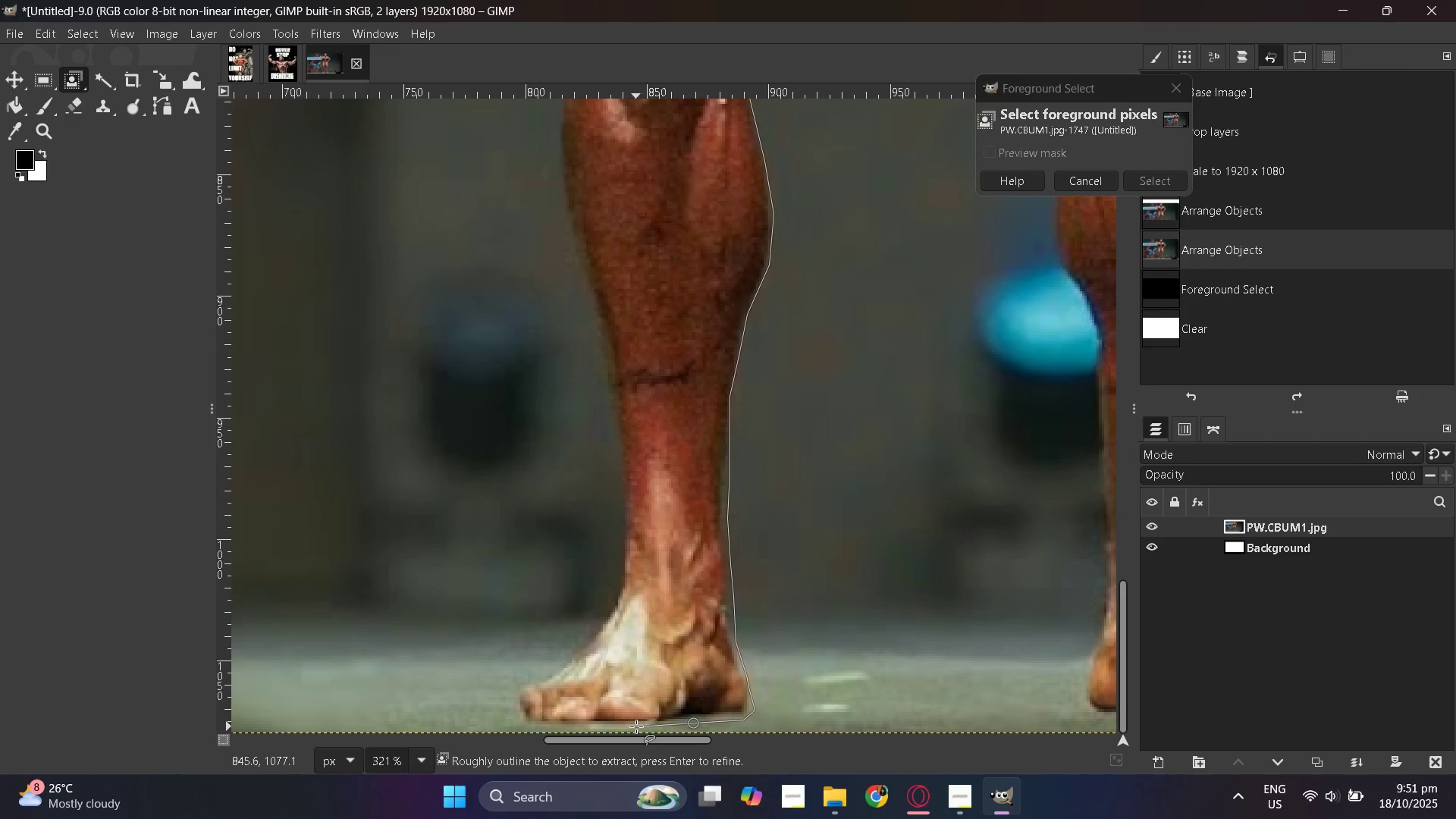 
left_click([636, 726])
 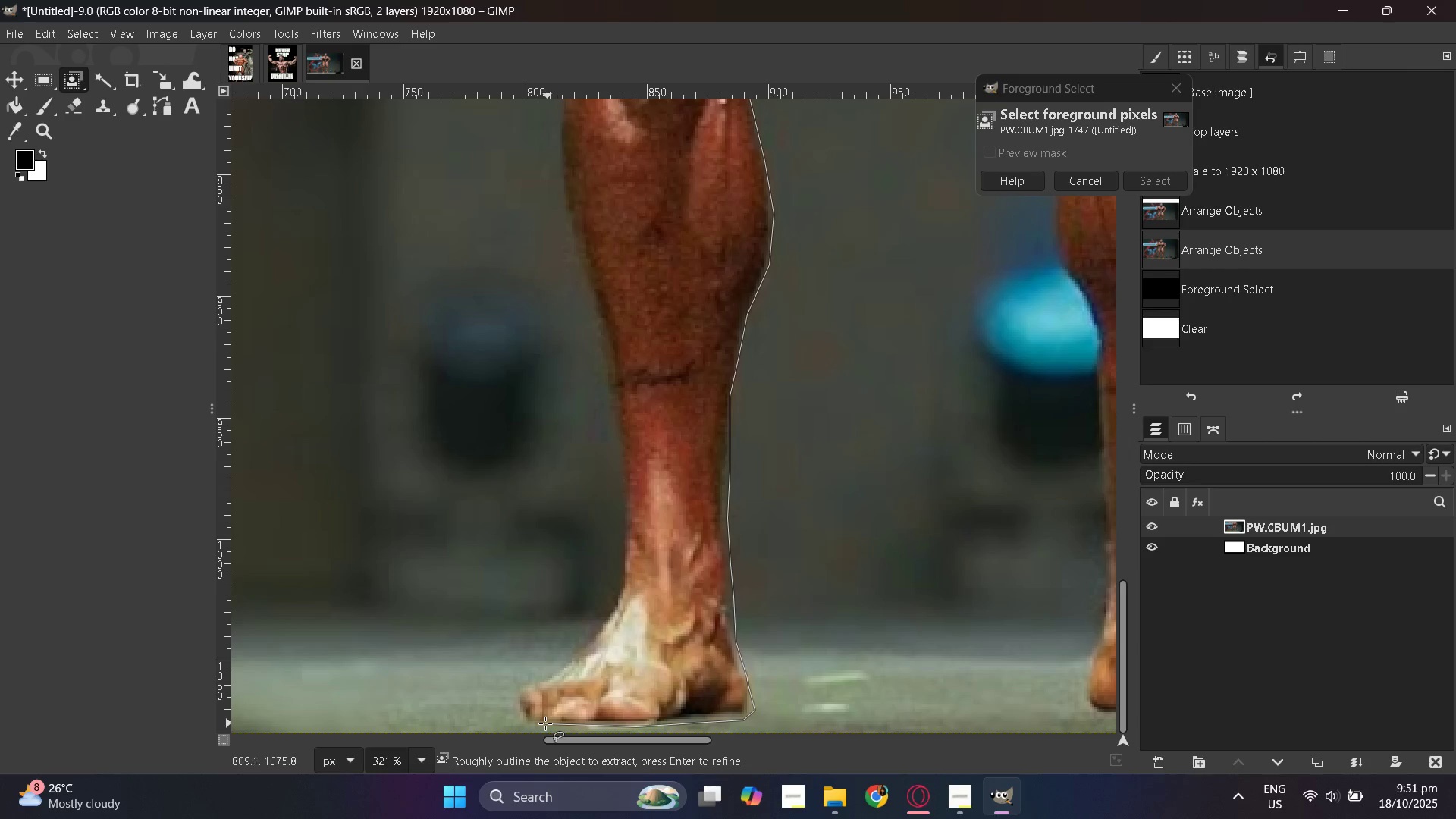 
left_click([542, 723])
 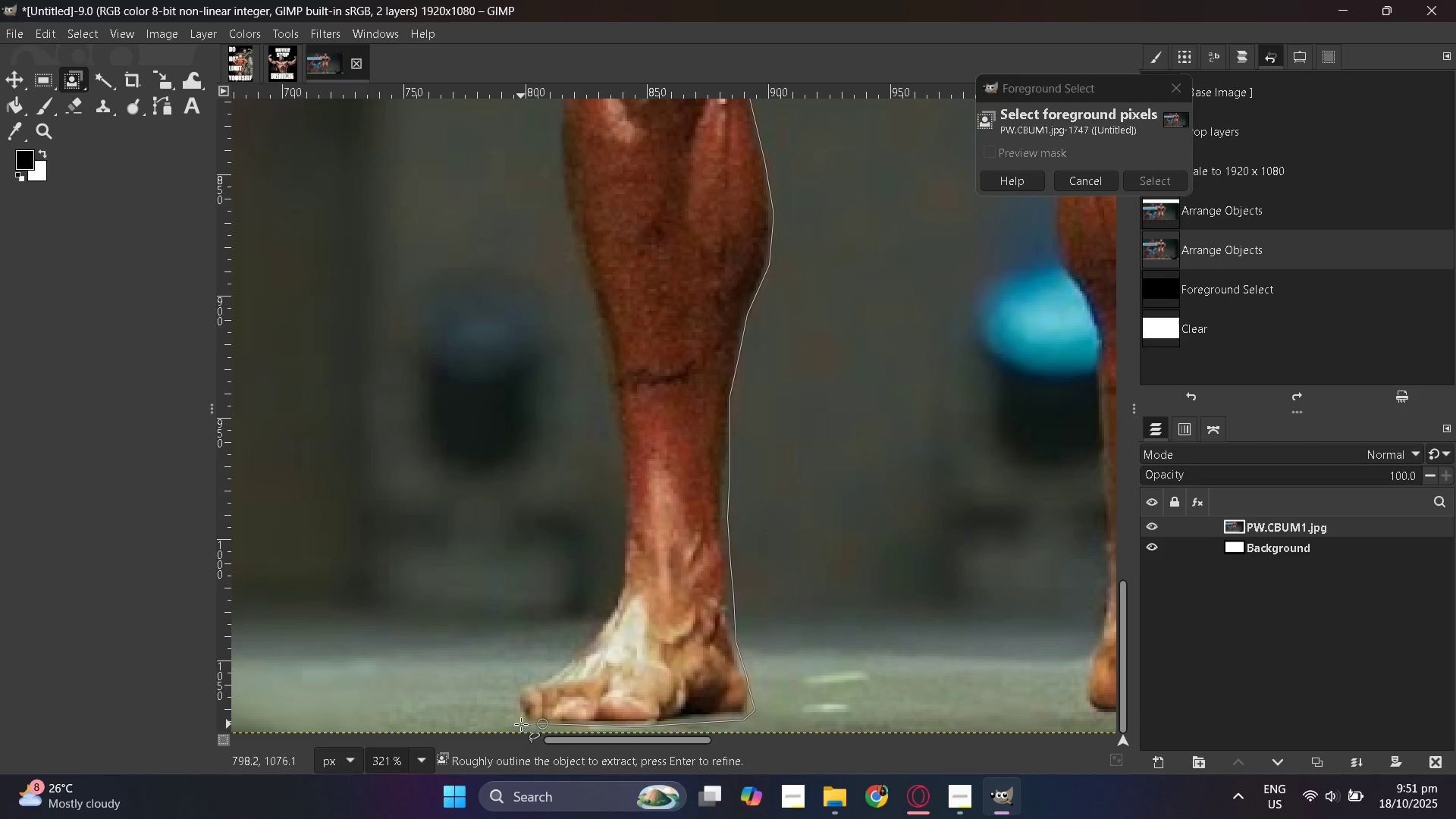 
left_click([521, 724])
 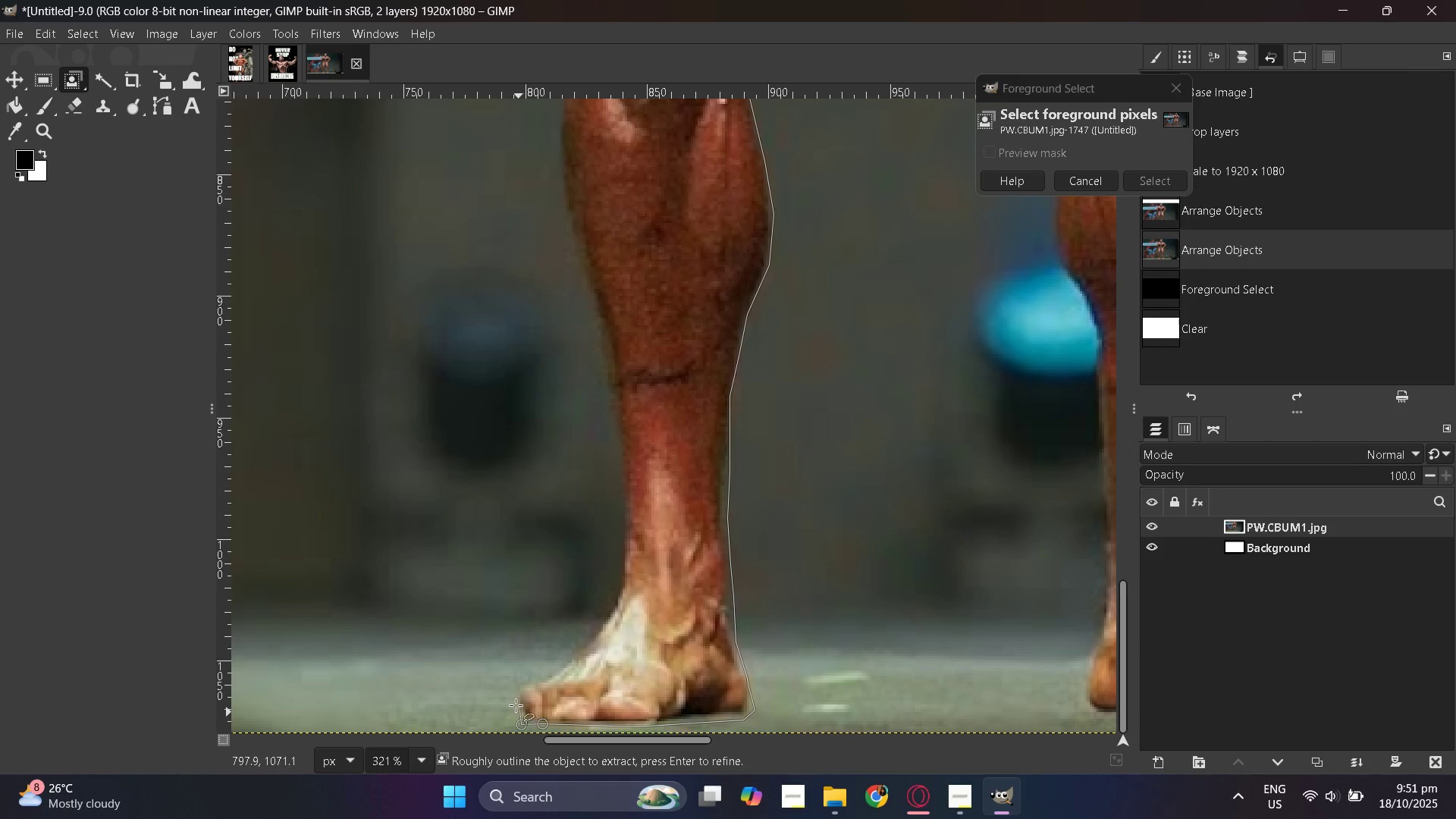 
left_click([515, 704])
 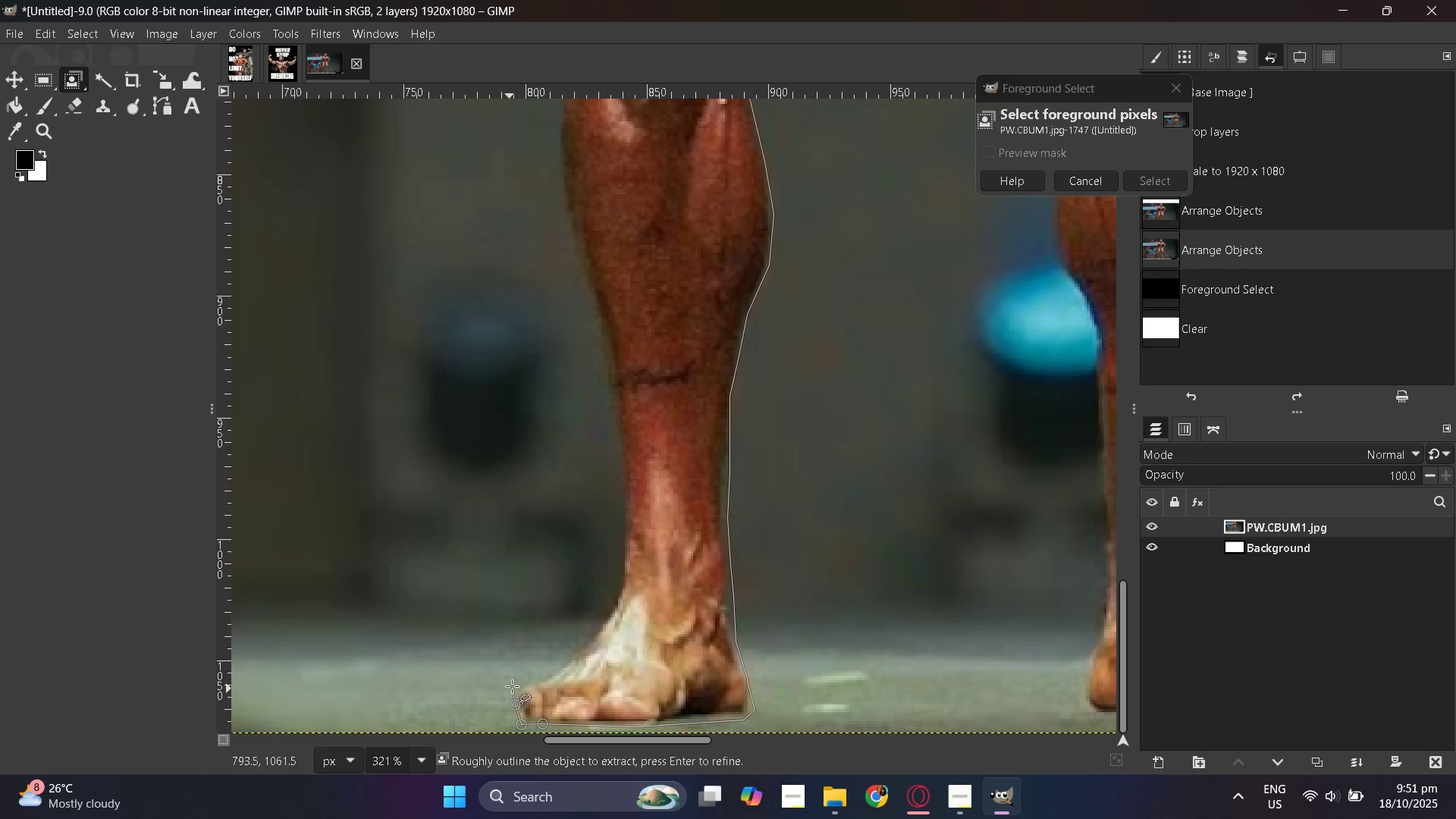 
left_click([513, 686])
 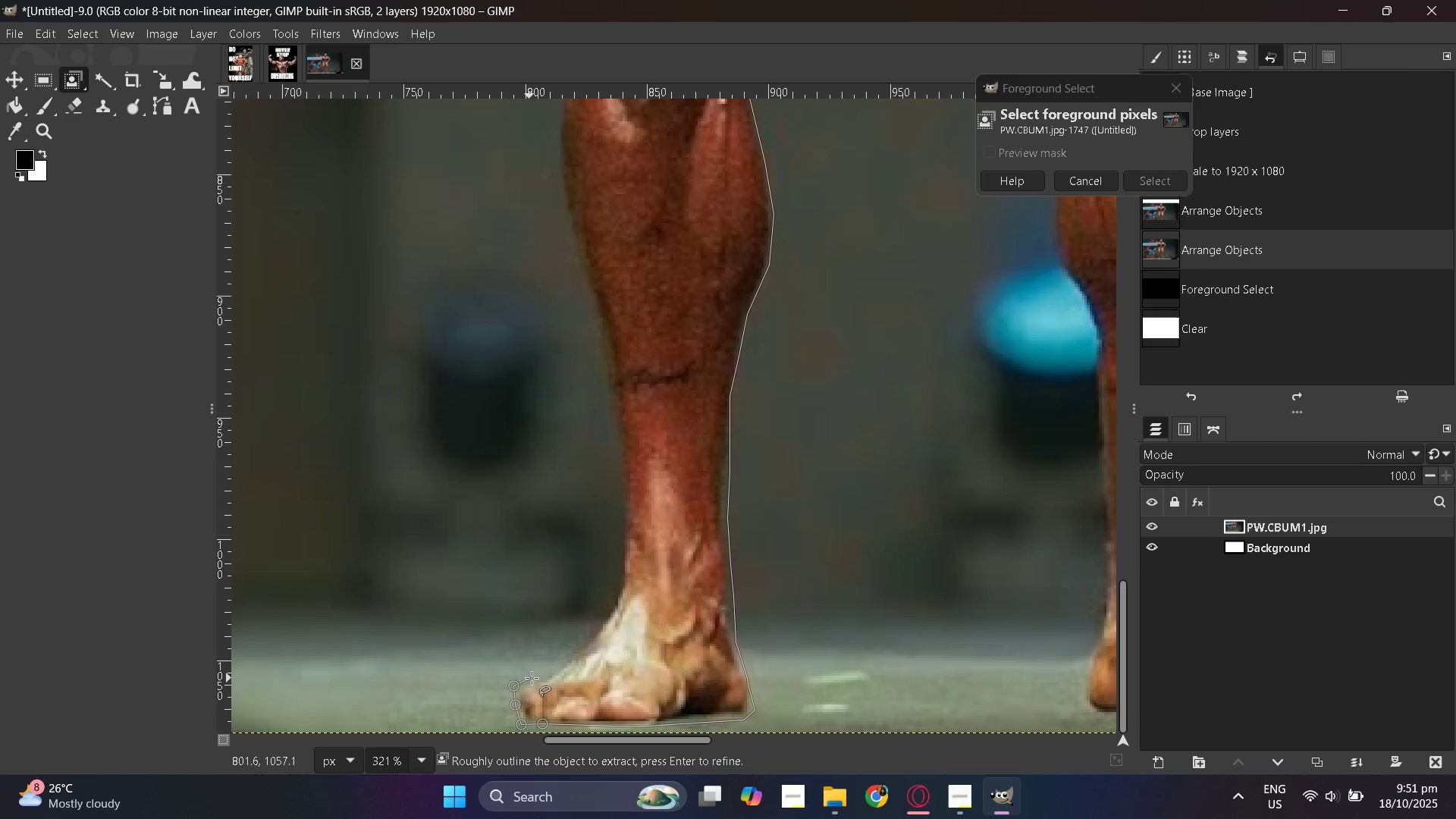 
left_click([532, 678])
 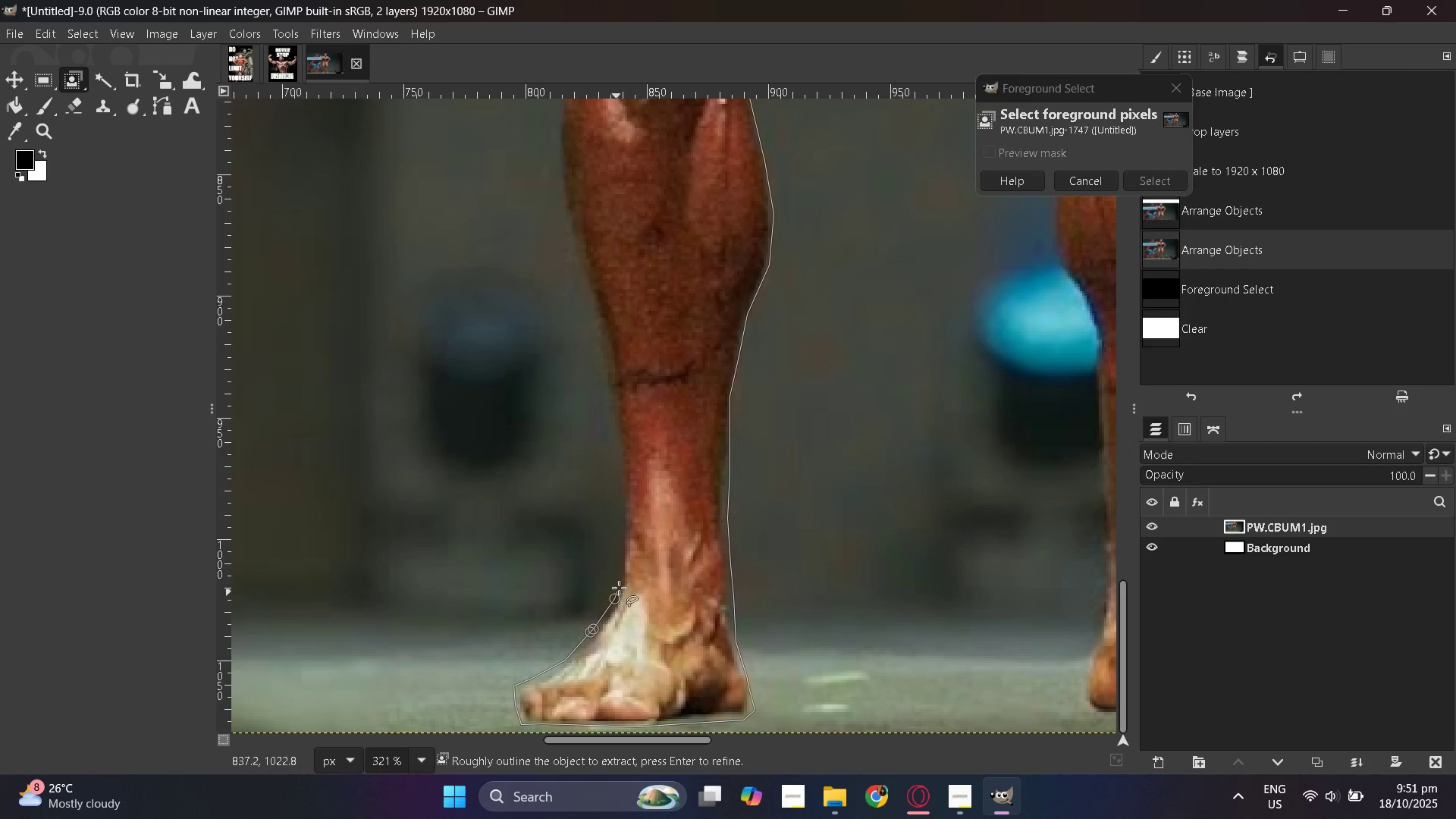 
left_click([620, 569])
 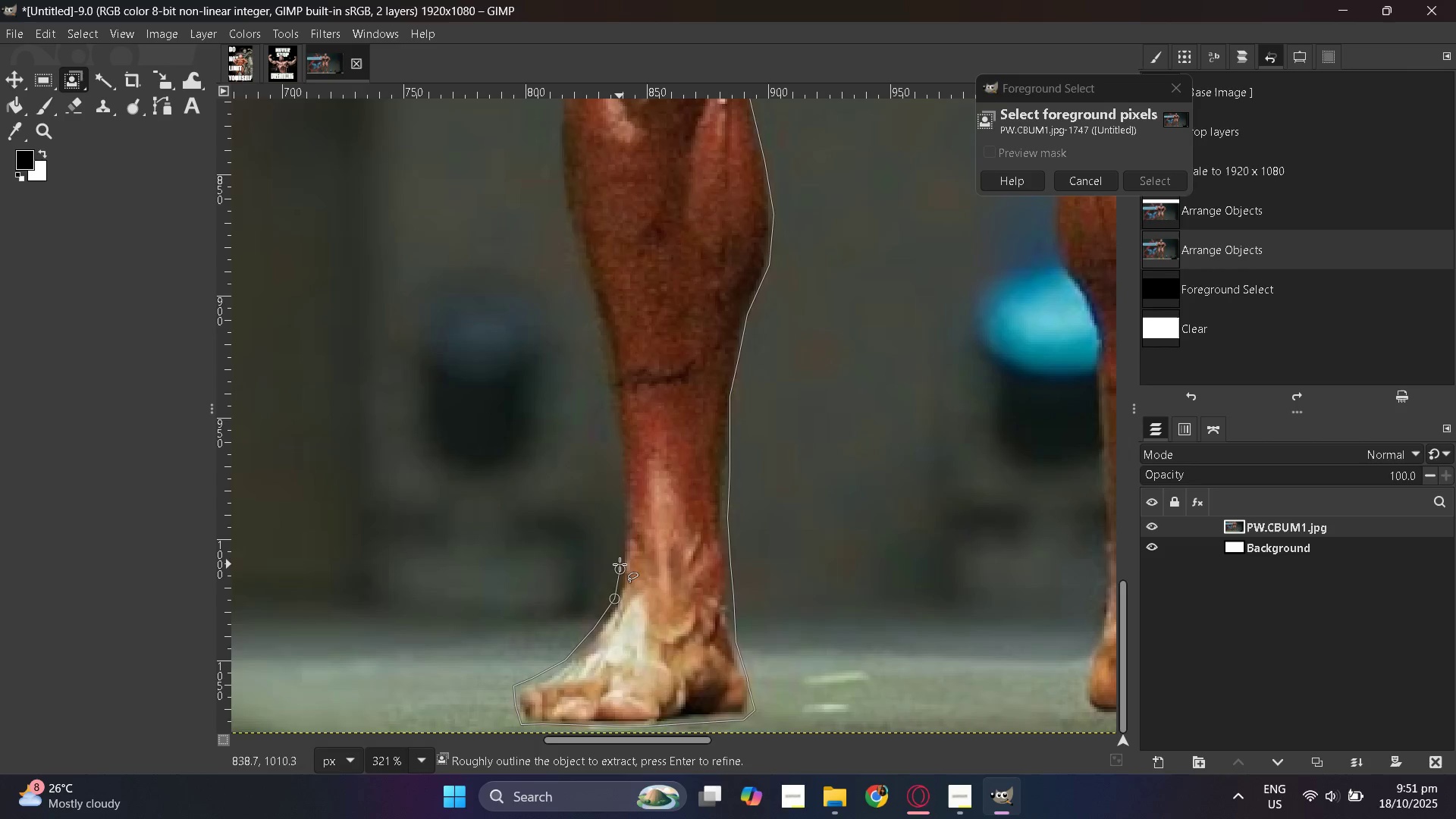 
scroll: coordinate [580, 672], scroll_direction: none, amount: 0.0
 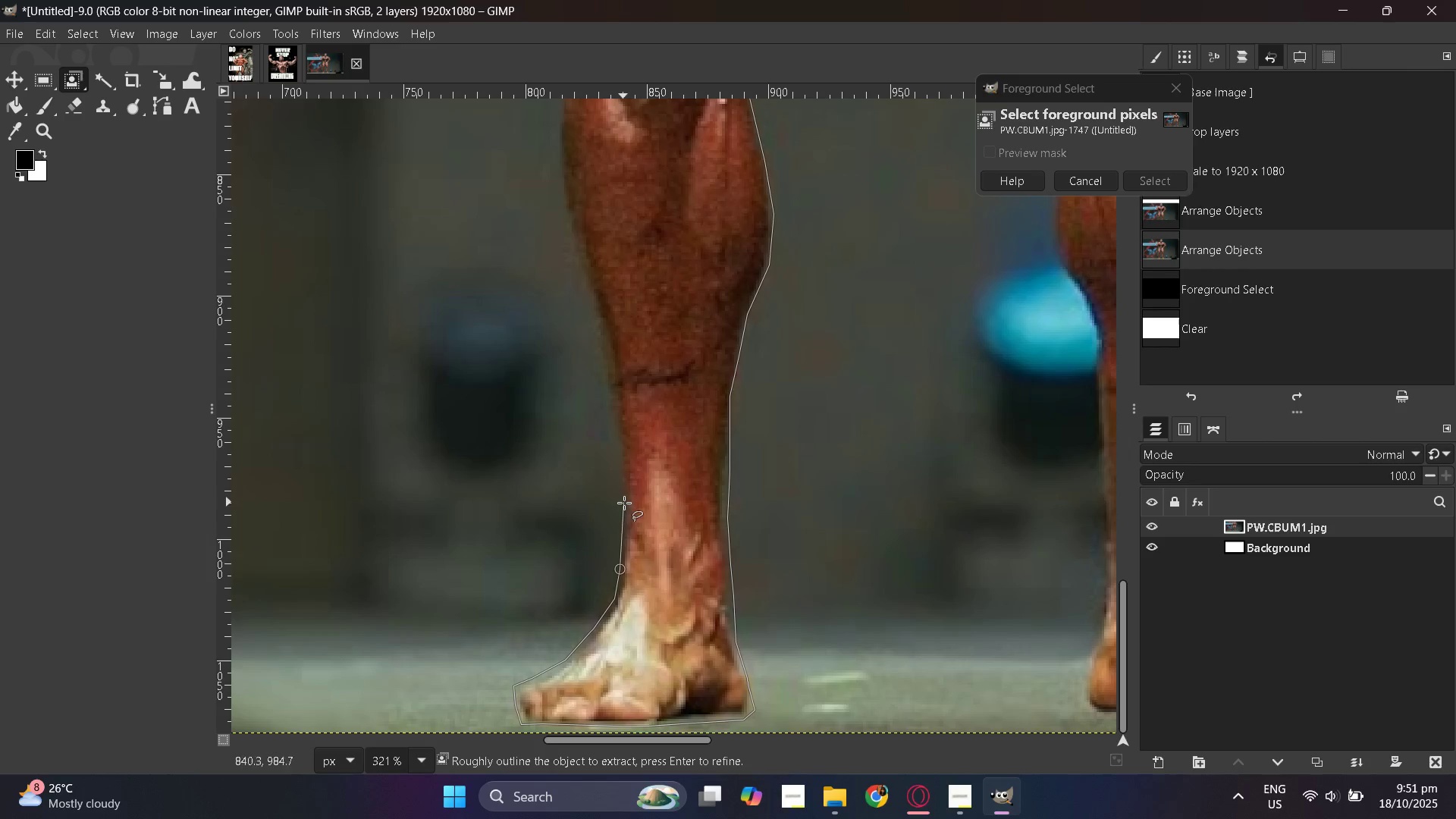 
left_click([622, 497])
 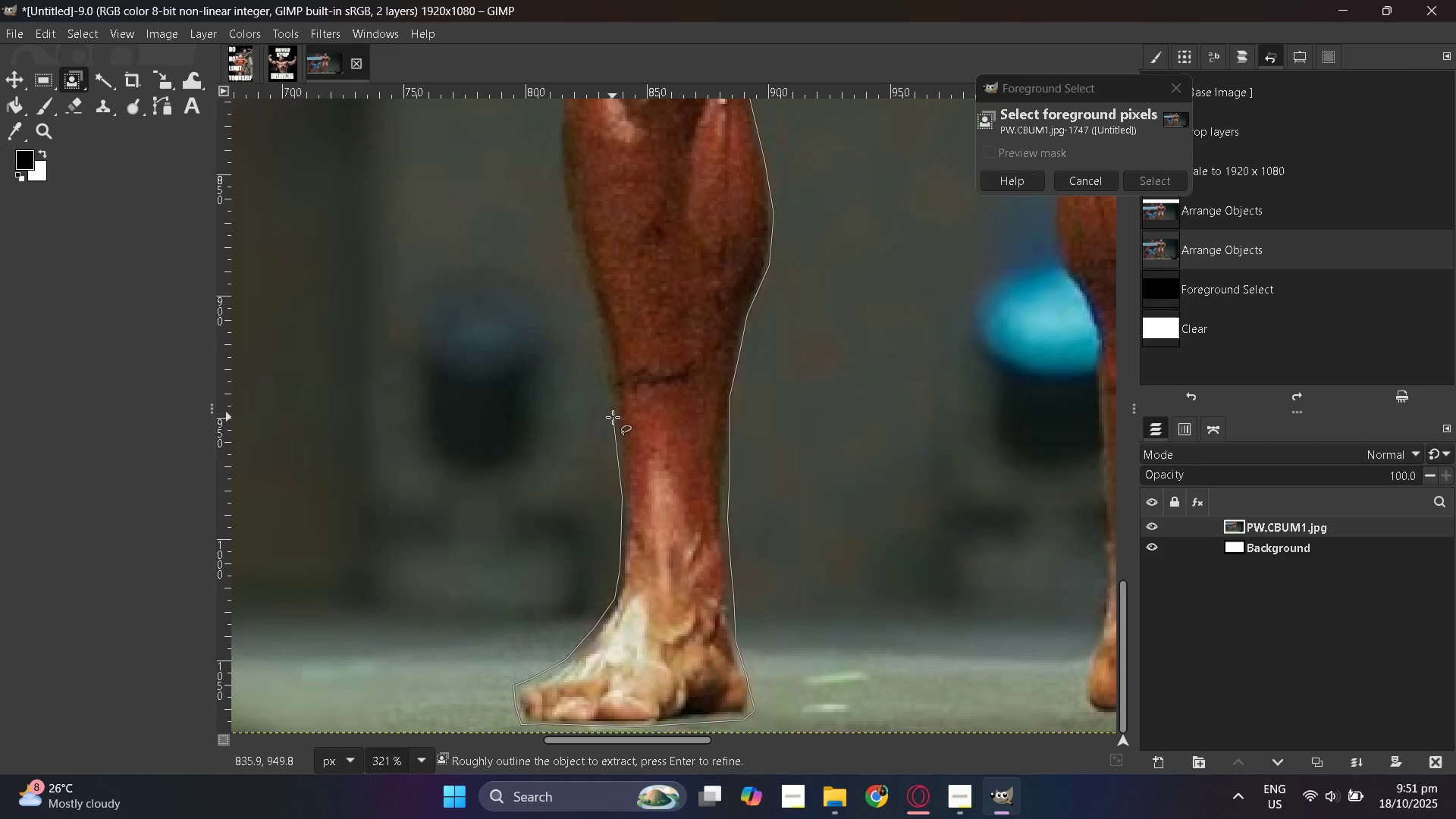 
scroll: coordinate [587, 484], scroll_direction: up, amount: 1.0
 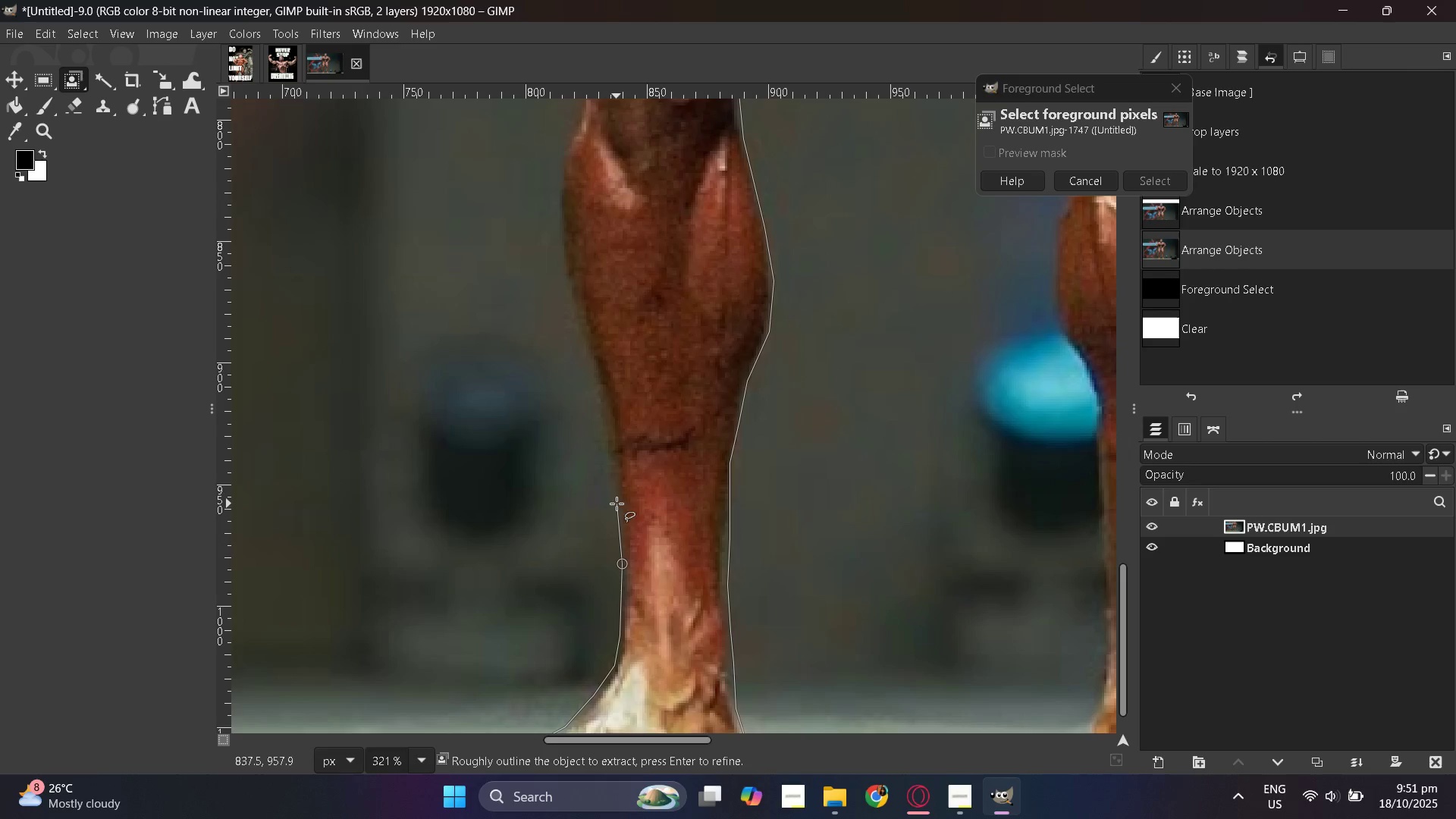 
left_click([617, 499])
 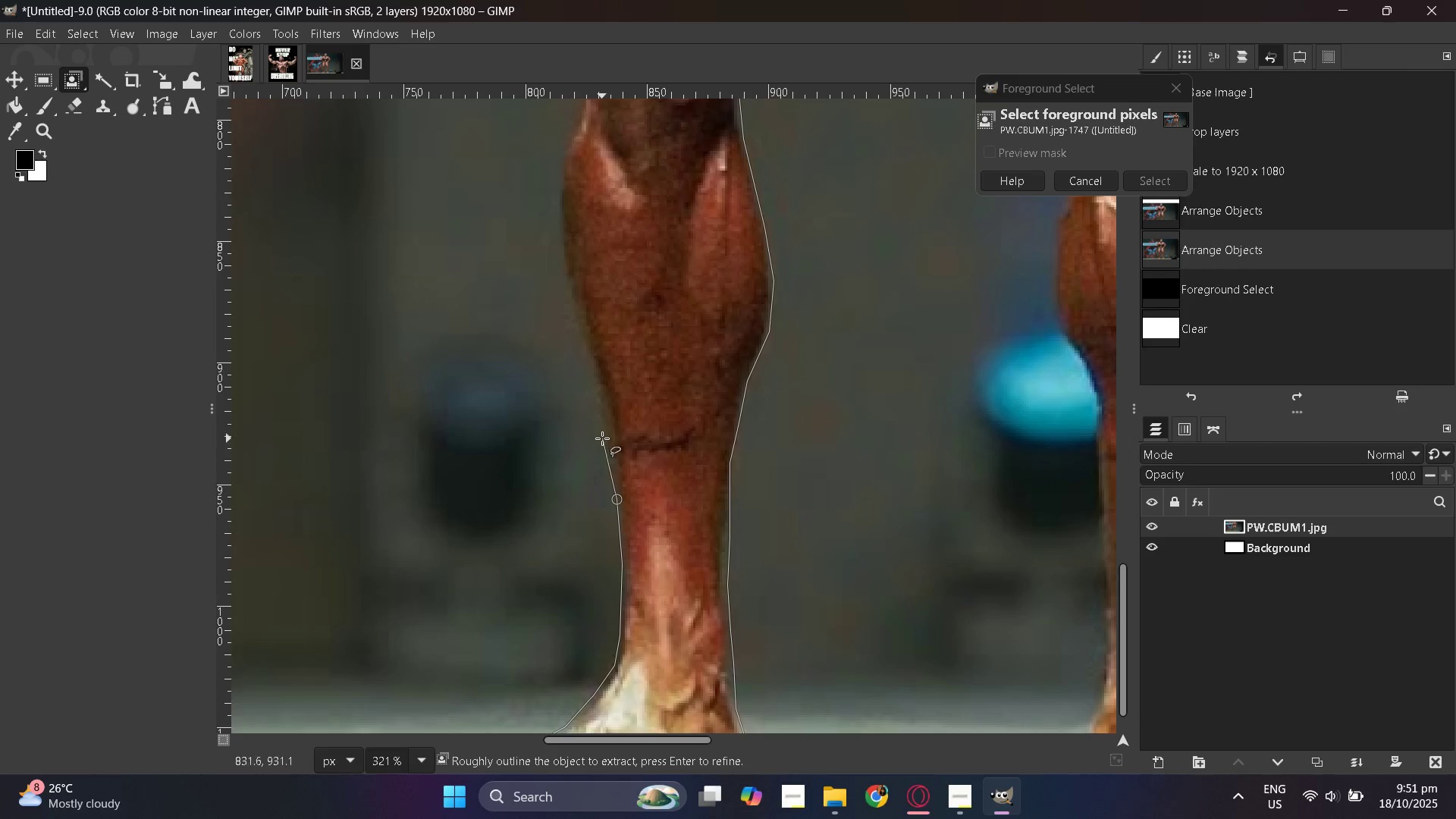 
left_click([601, 435])
 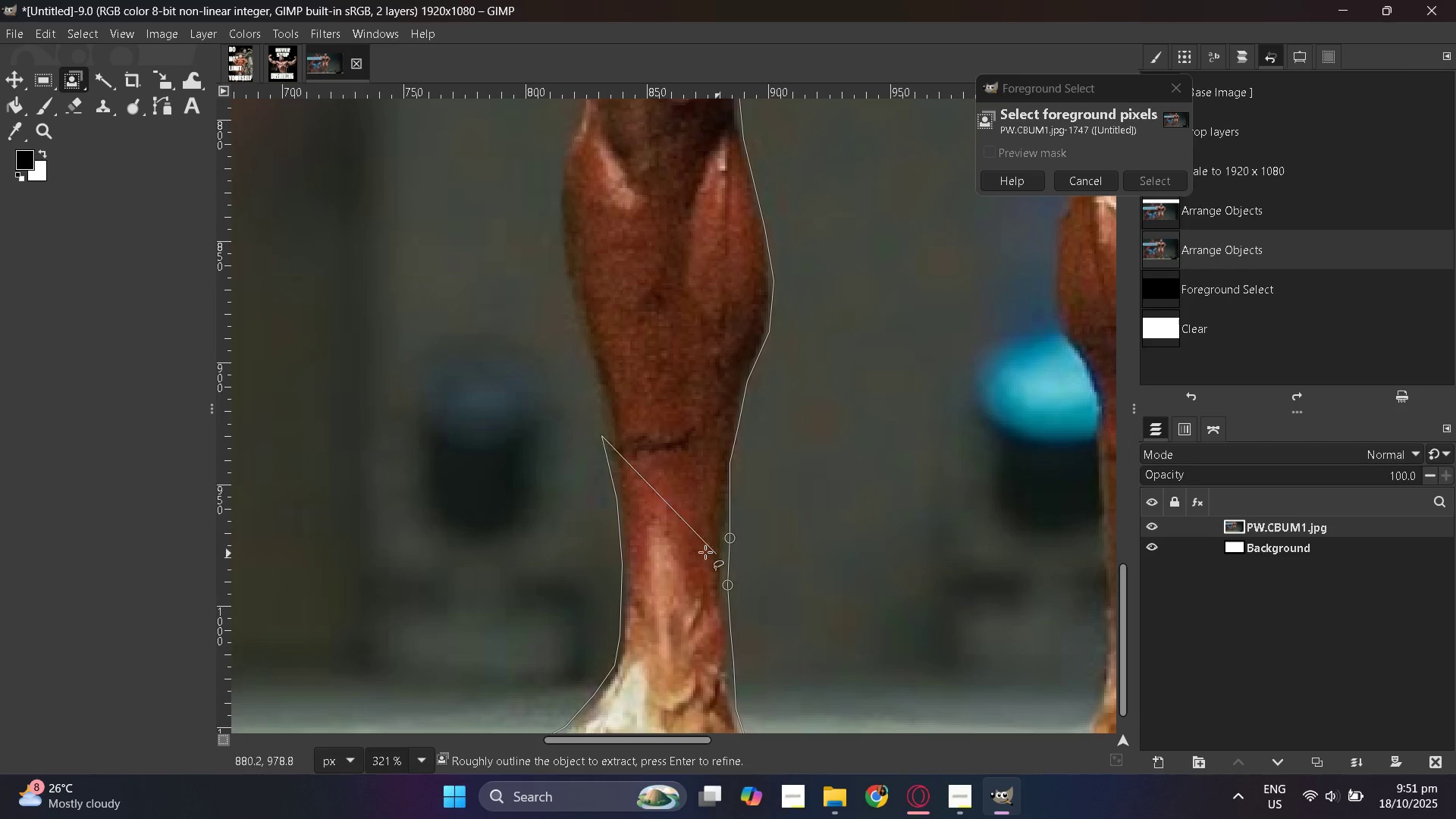 
hold_key(key=ControlLeft, duration=0.41)
scroll: coordinate [588, 427], scroll_direction: up, amount: 3.0
 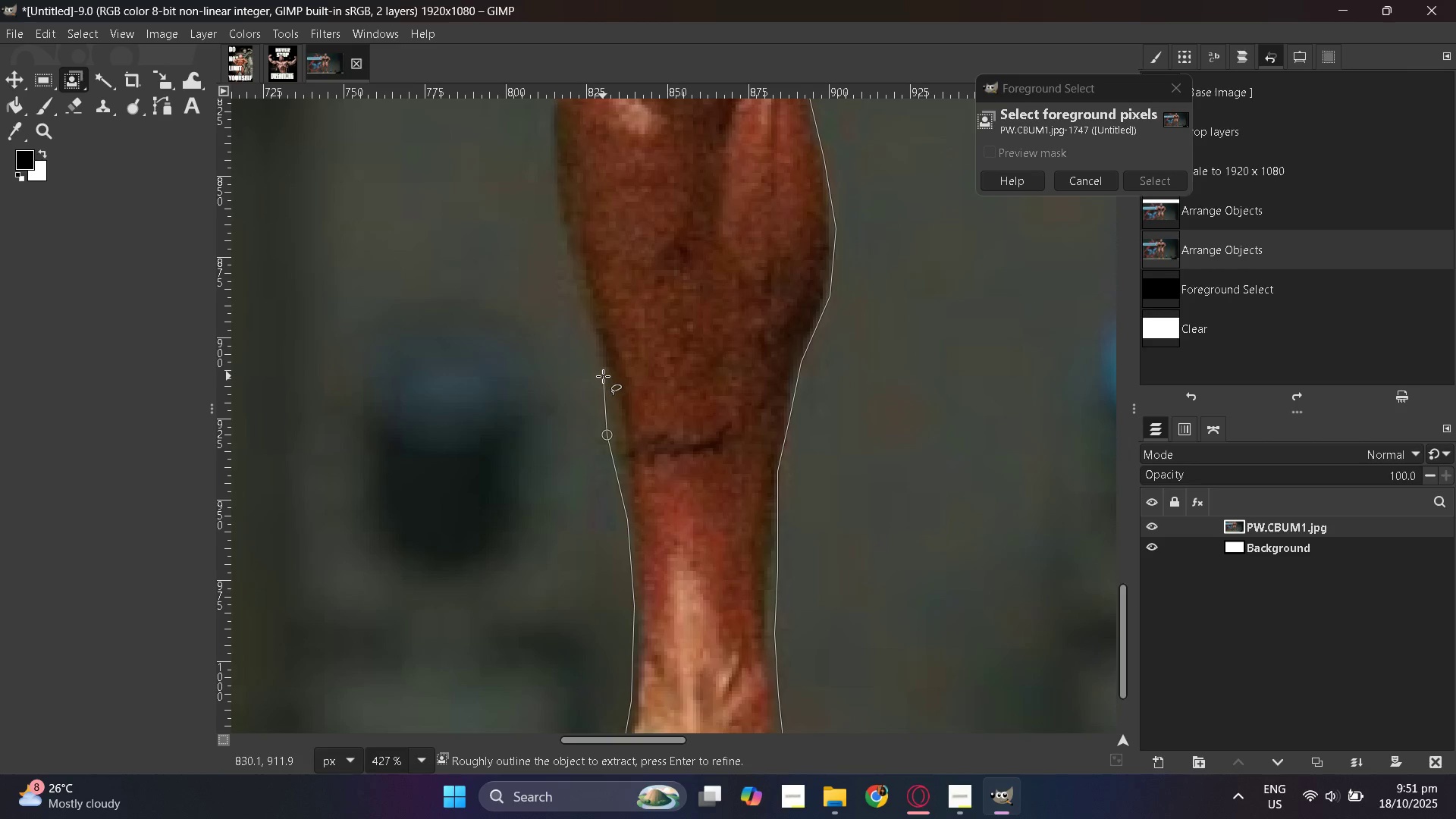 
left_click([603, 376])
 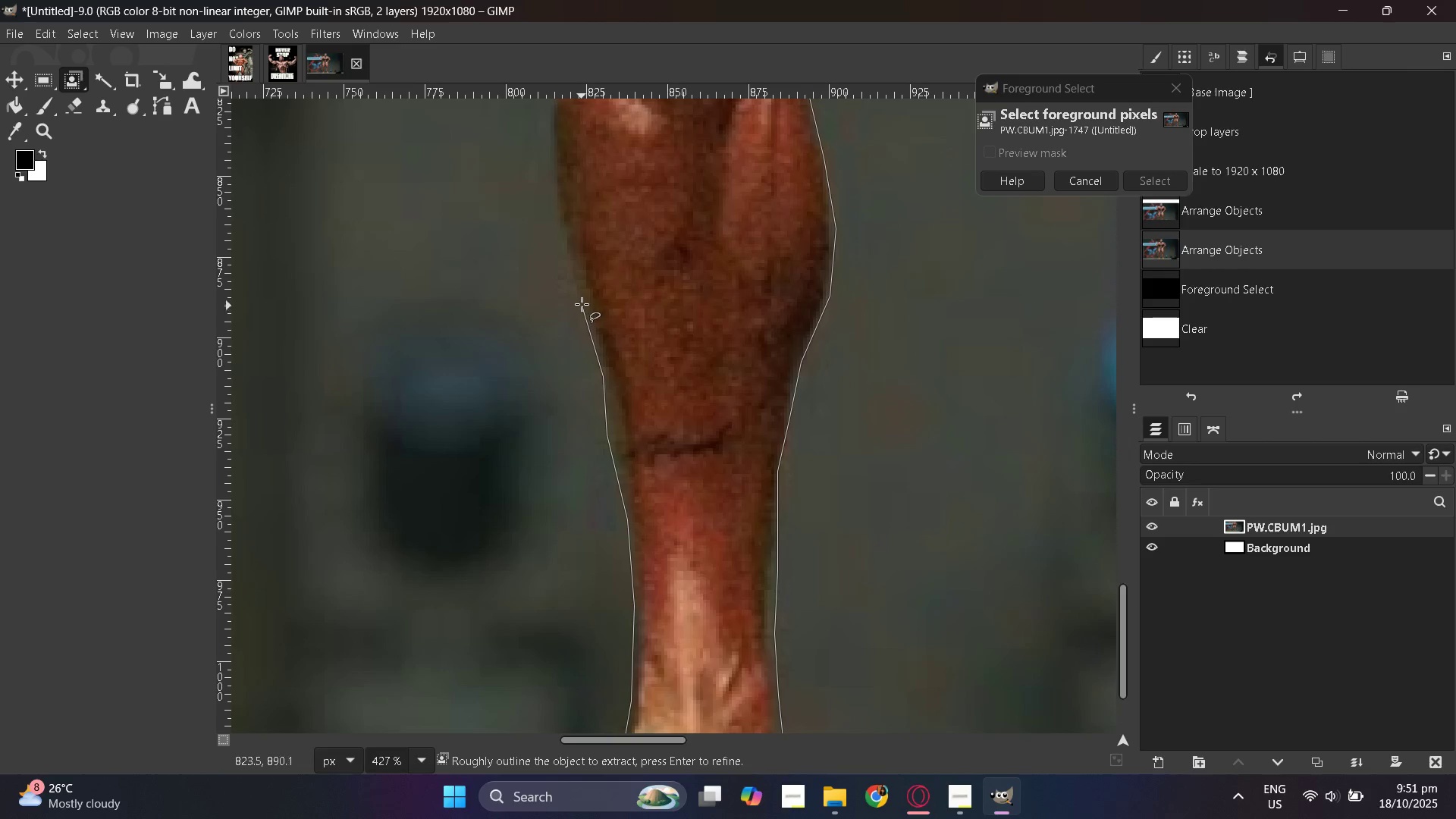 
left_click([582, 300])
 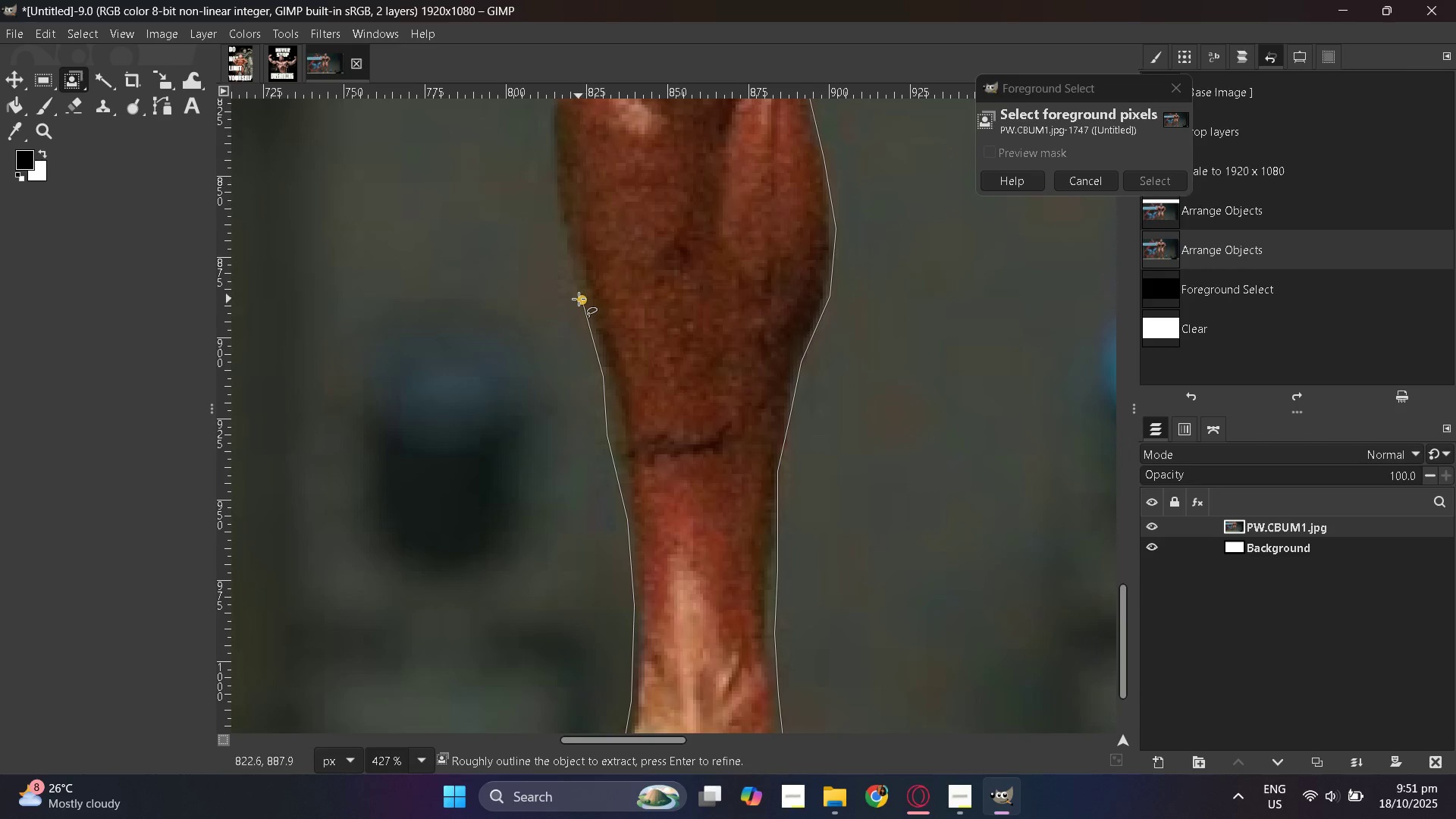 
scroll: coordinate [579, 299], scroll_direction: up, amount: 2.0
 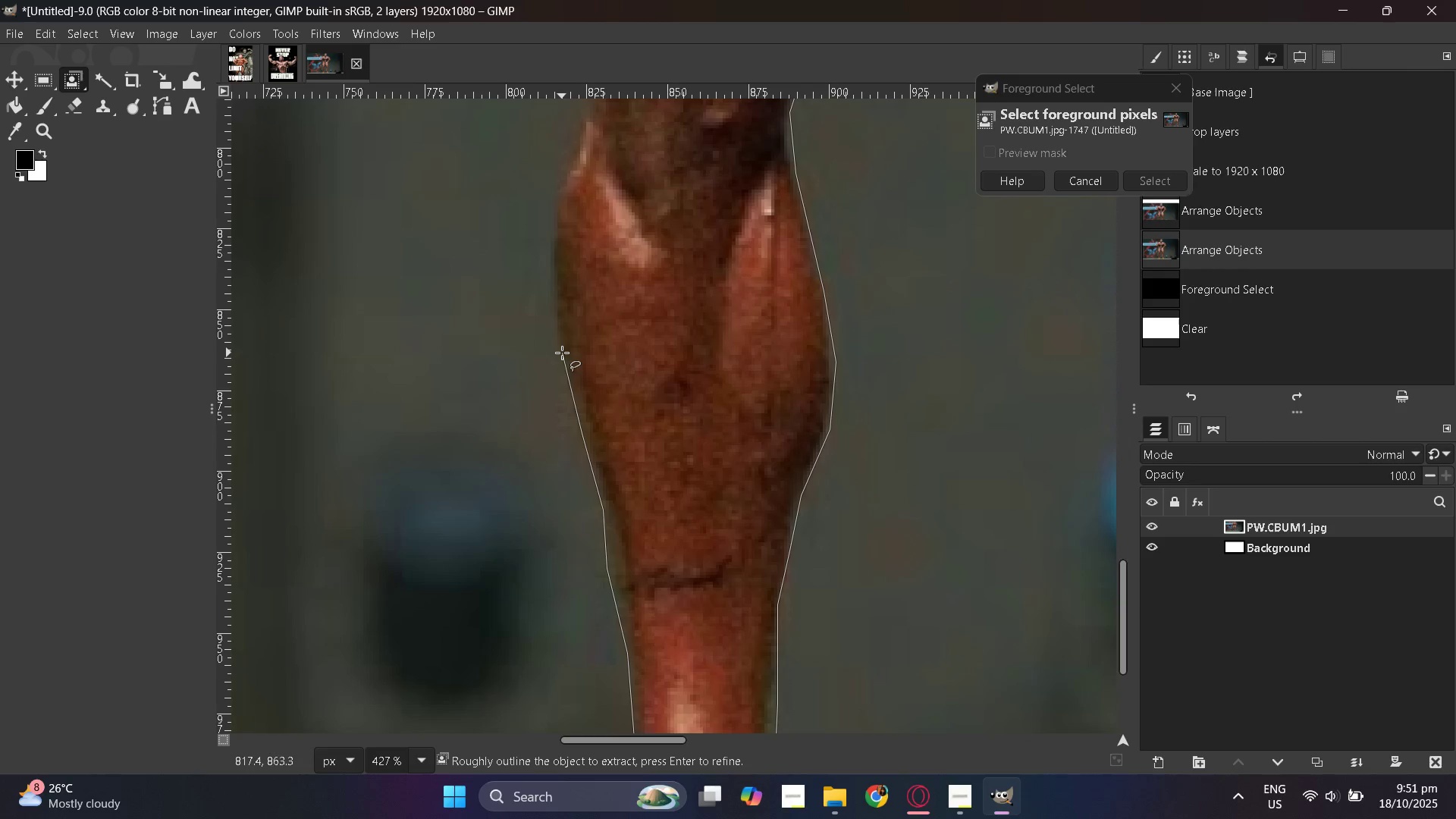 
left_click([562, 353])
 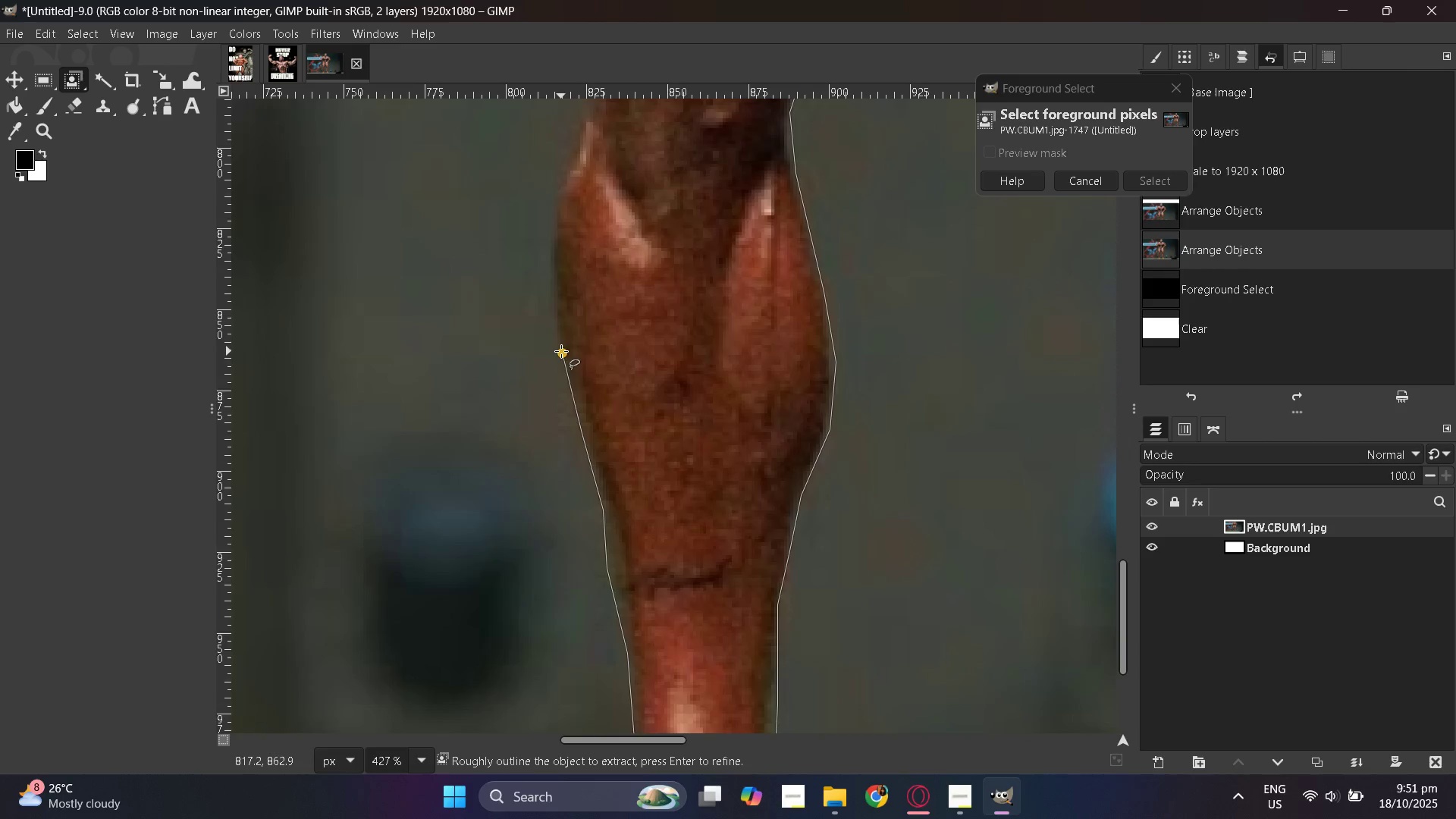 
scroll: coordinate [561, 351], scroll_direction: up, amount: 3.0
 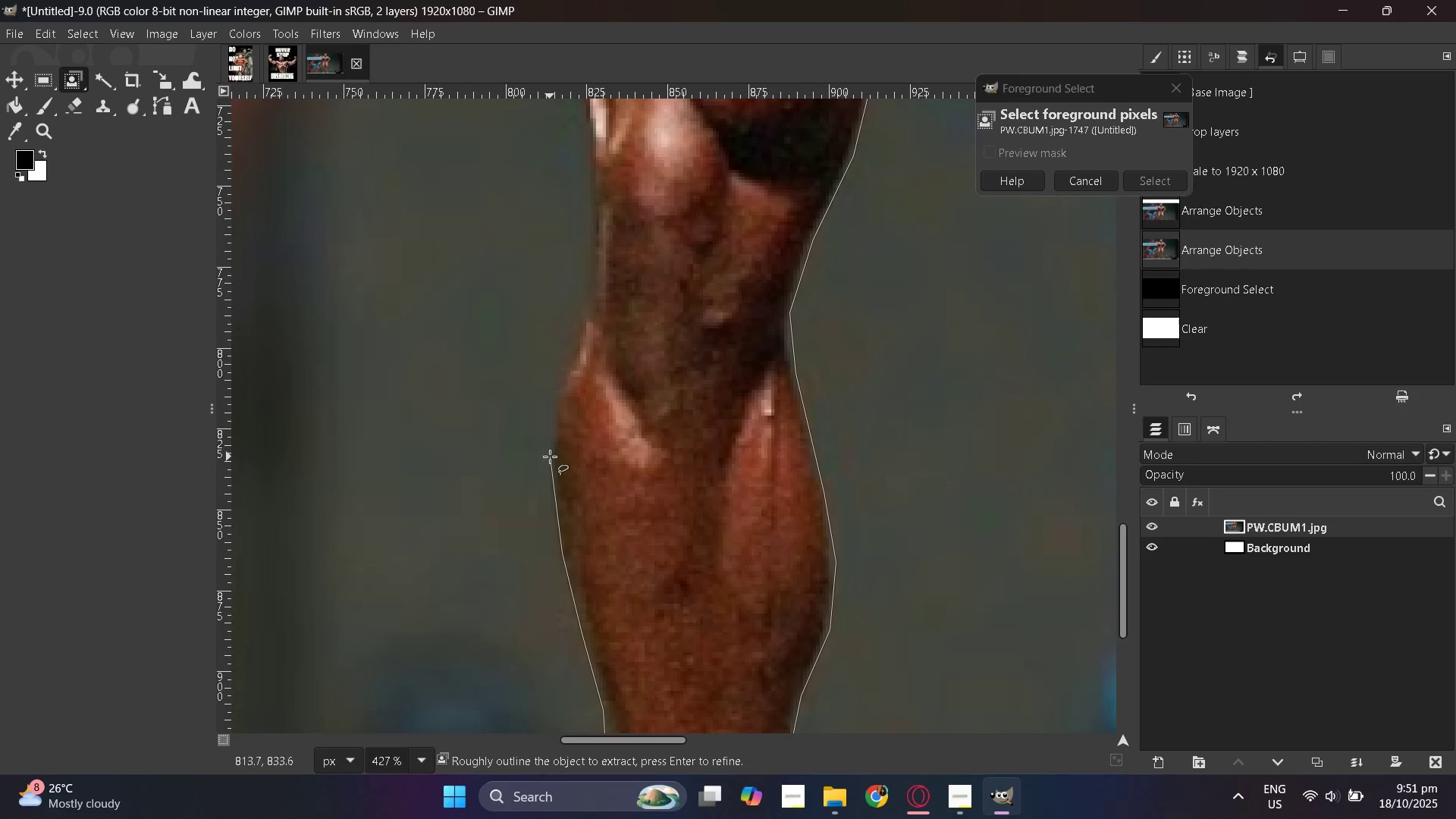 
left_click([551, 456])
 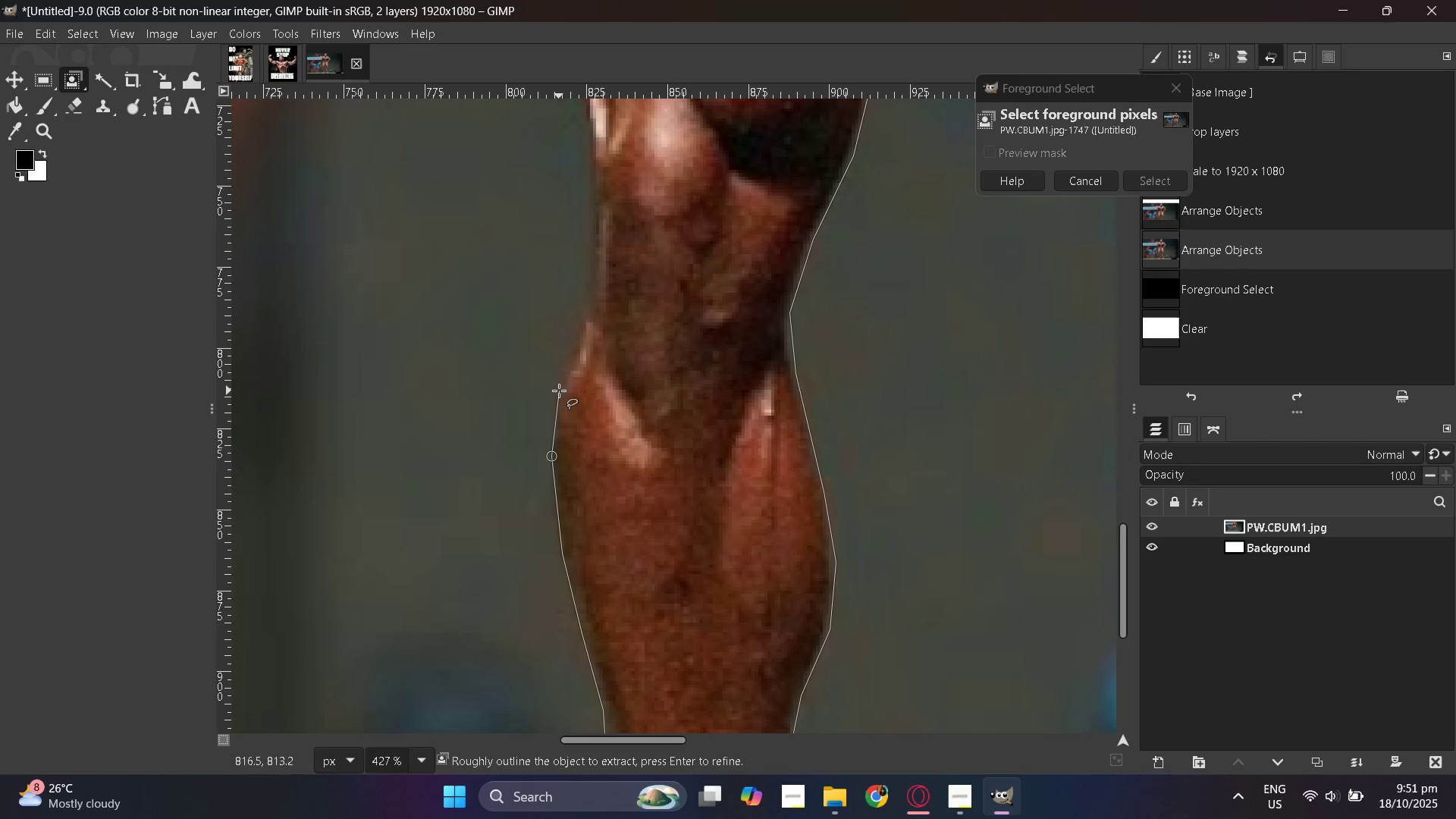 
left_click([559, 391])
 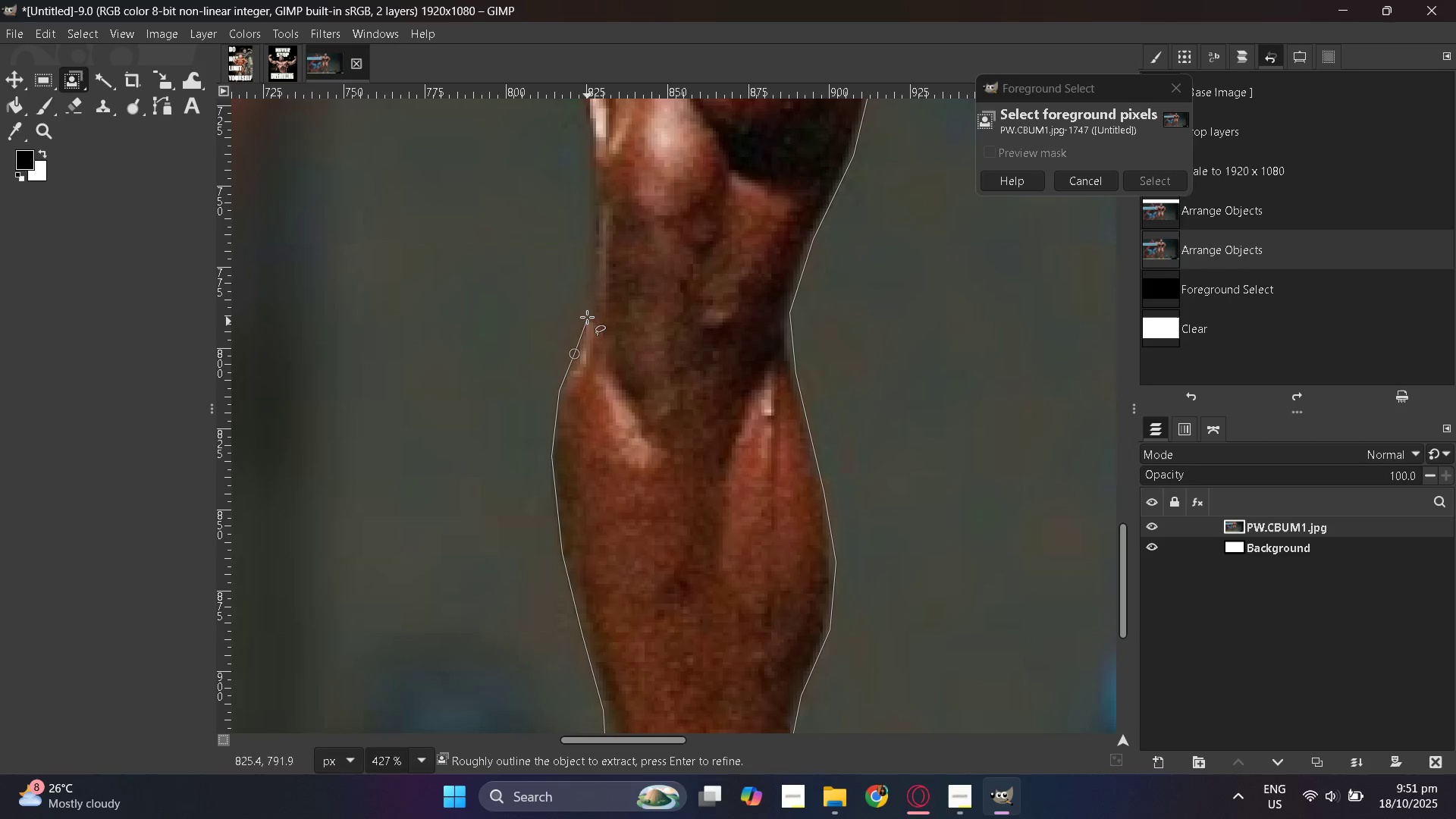 
left_click([585, 310])
 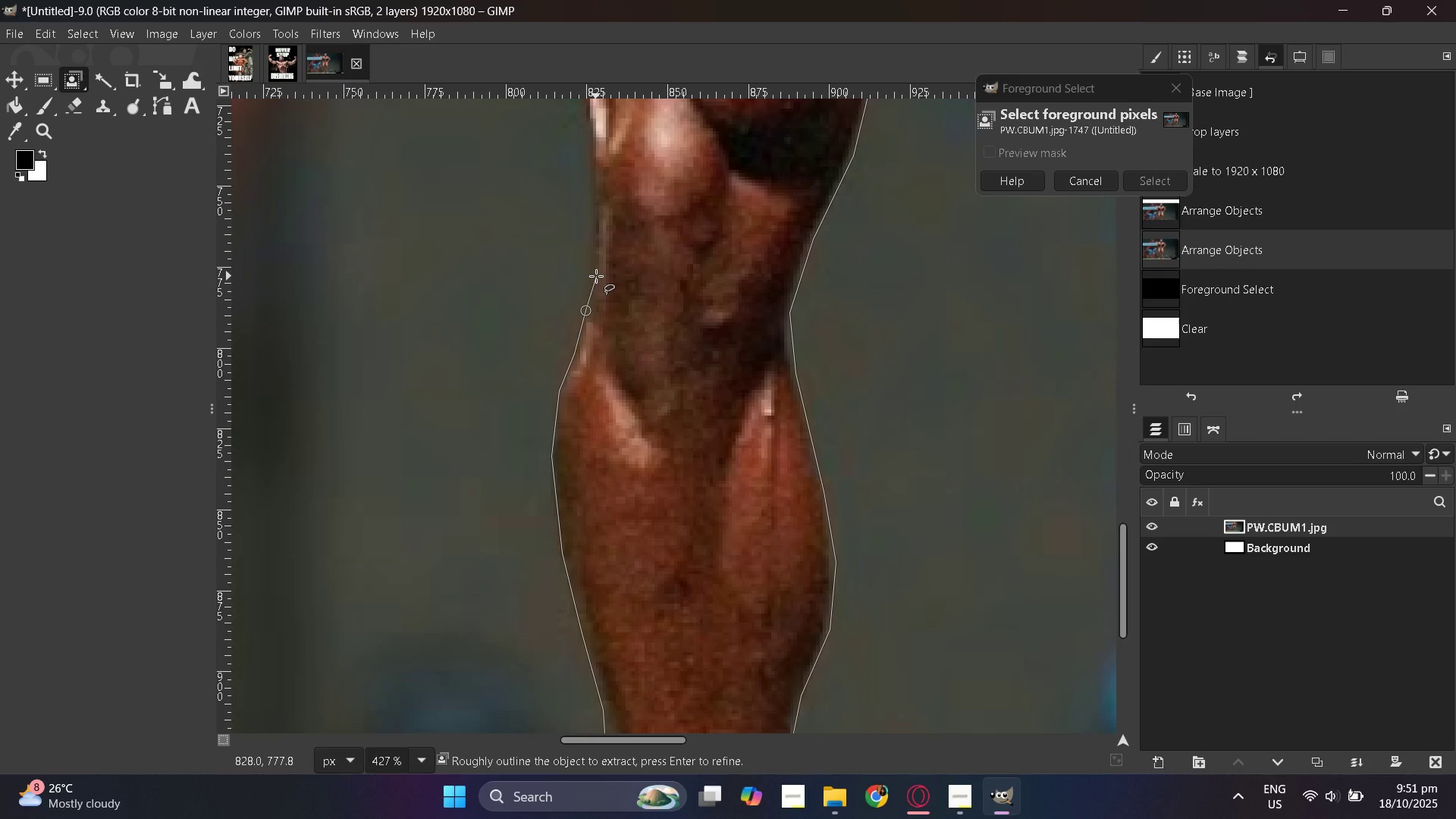 
left_click([596, 276])
 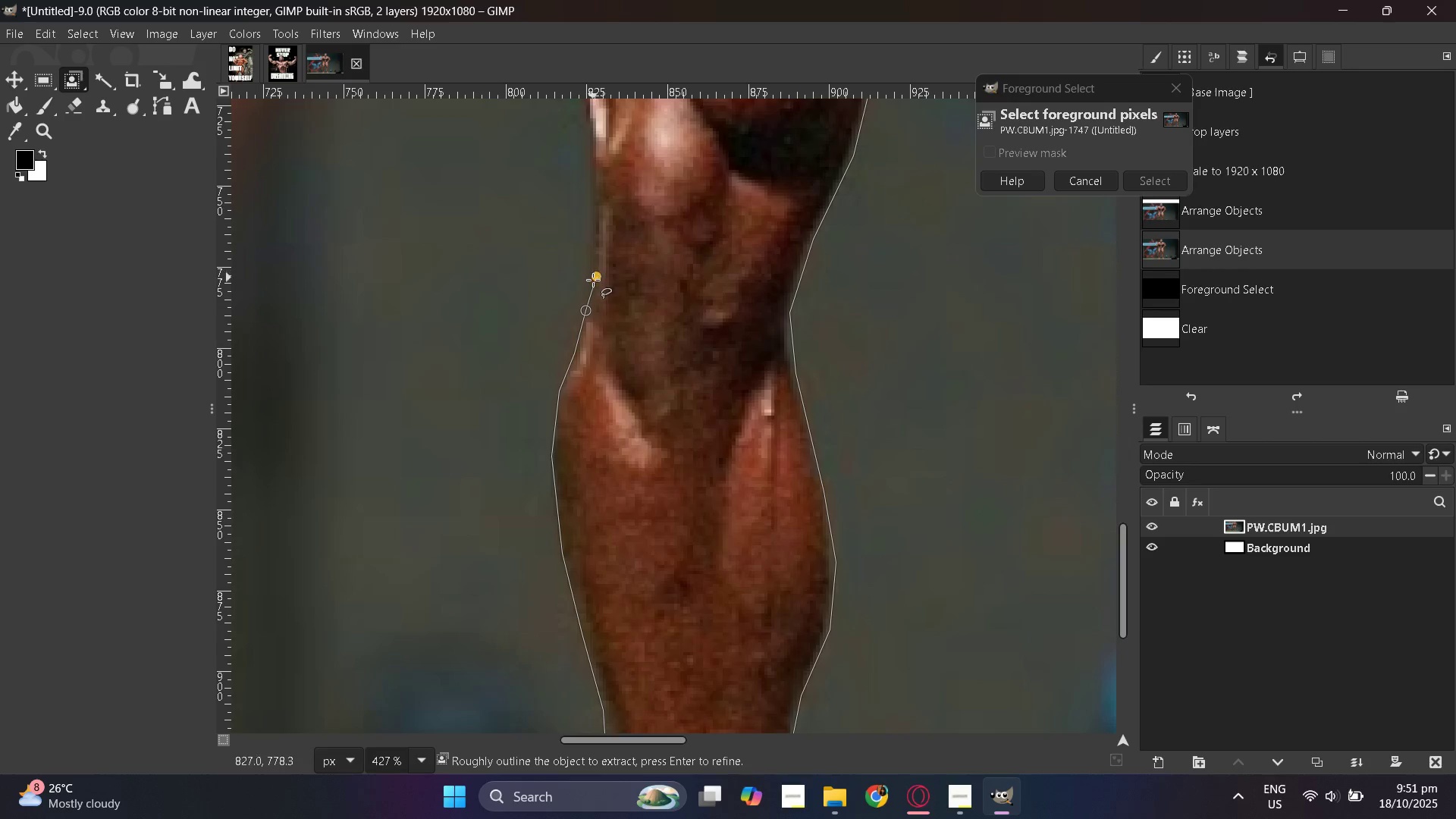 
scroll: coordinate [597, 286], scroll_direction: up, amount: 4.0
 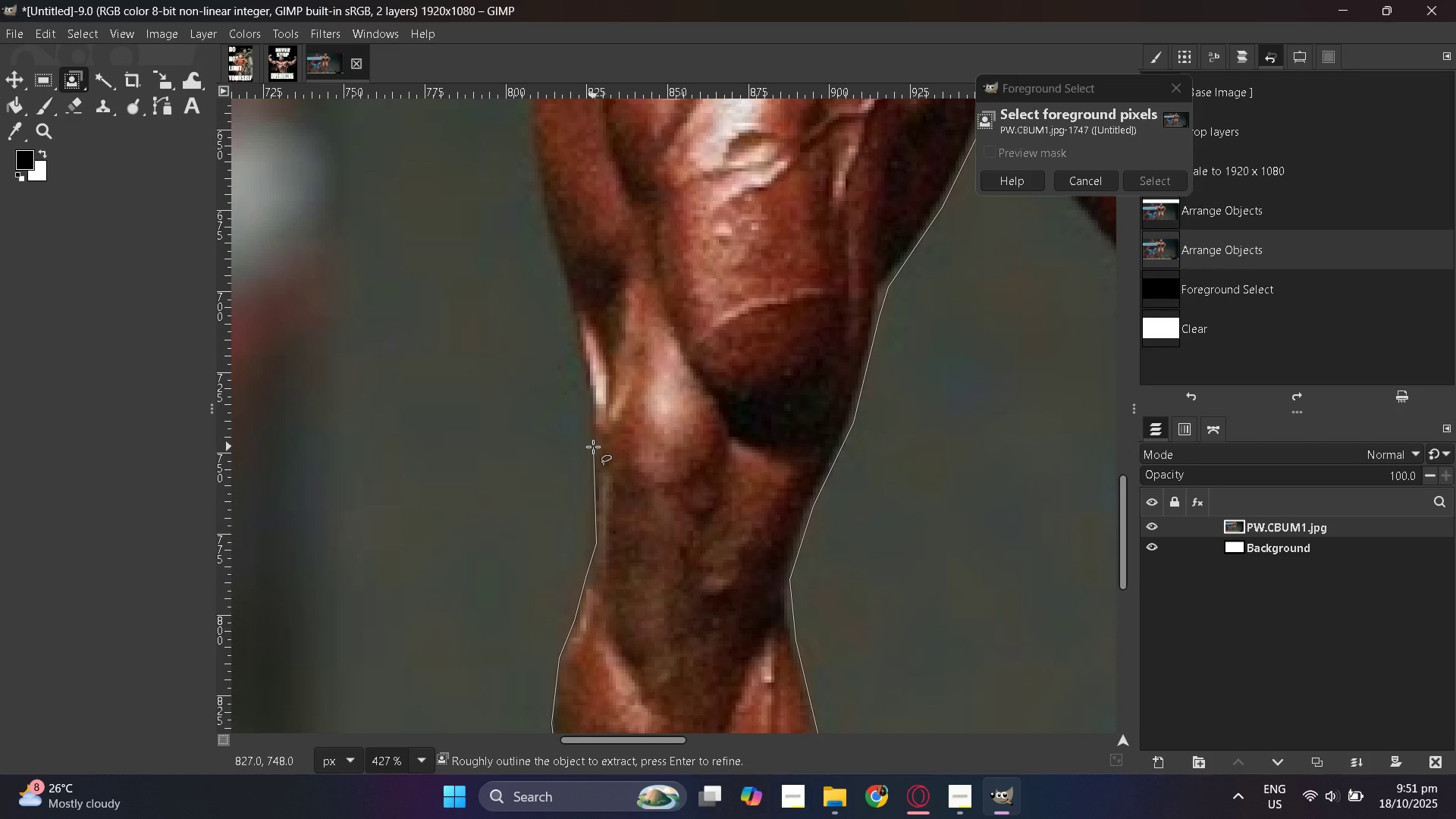 
left_click([593, 447])
 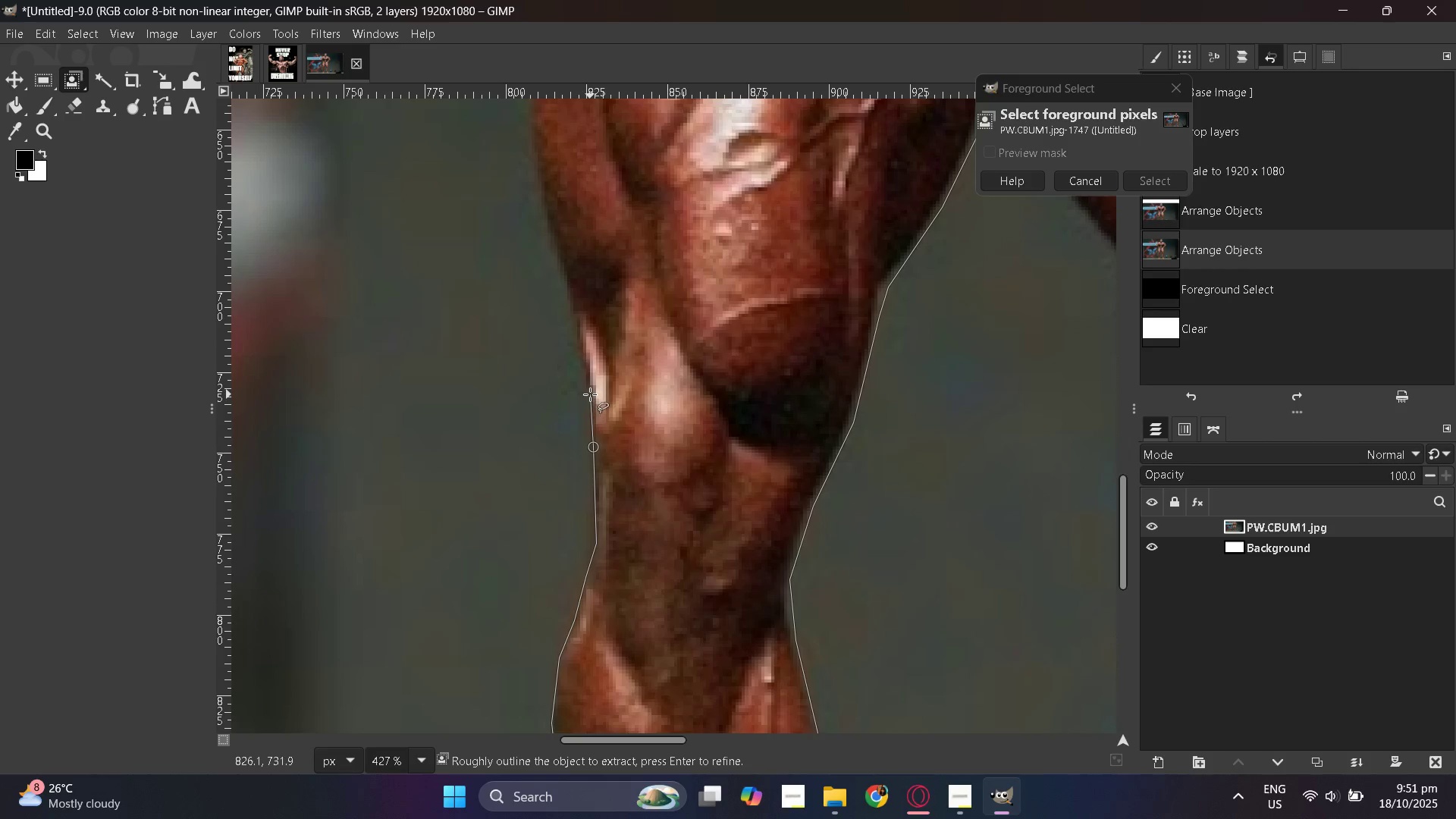 
left_click([590, 394])
 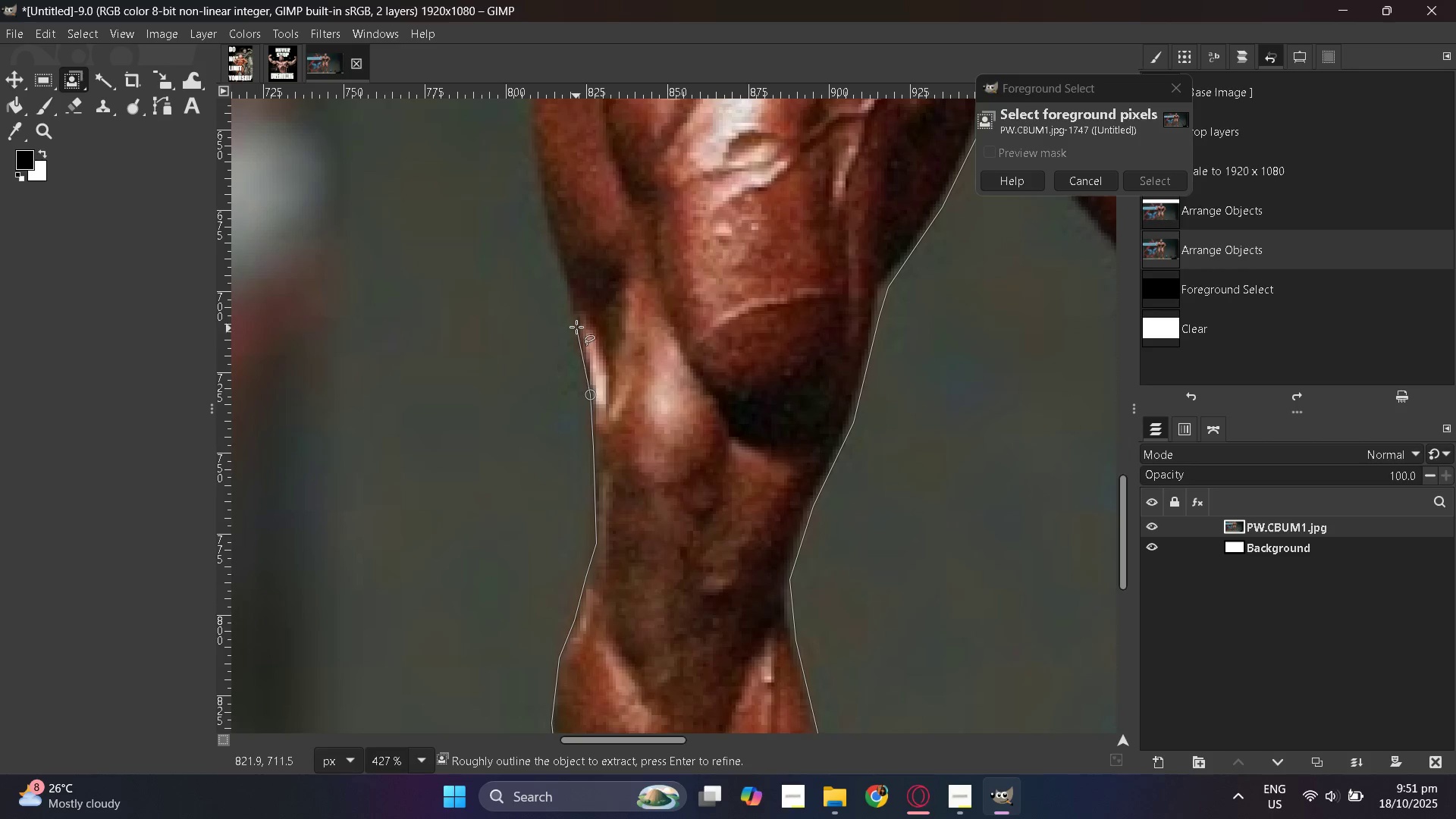 
left_click([576, 325])
 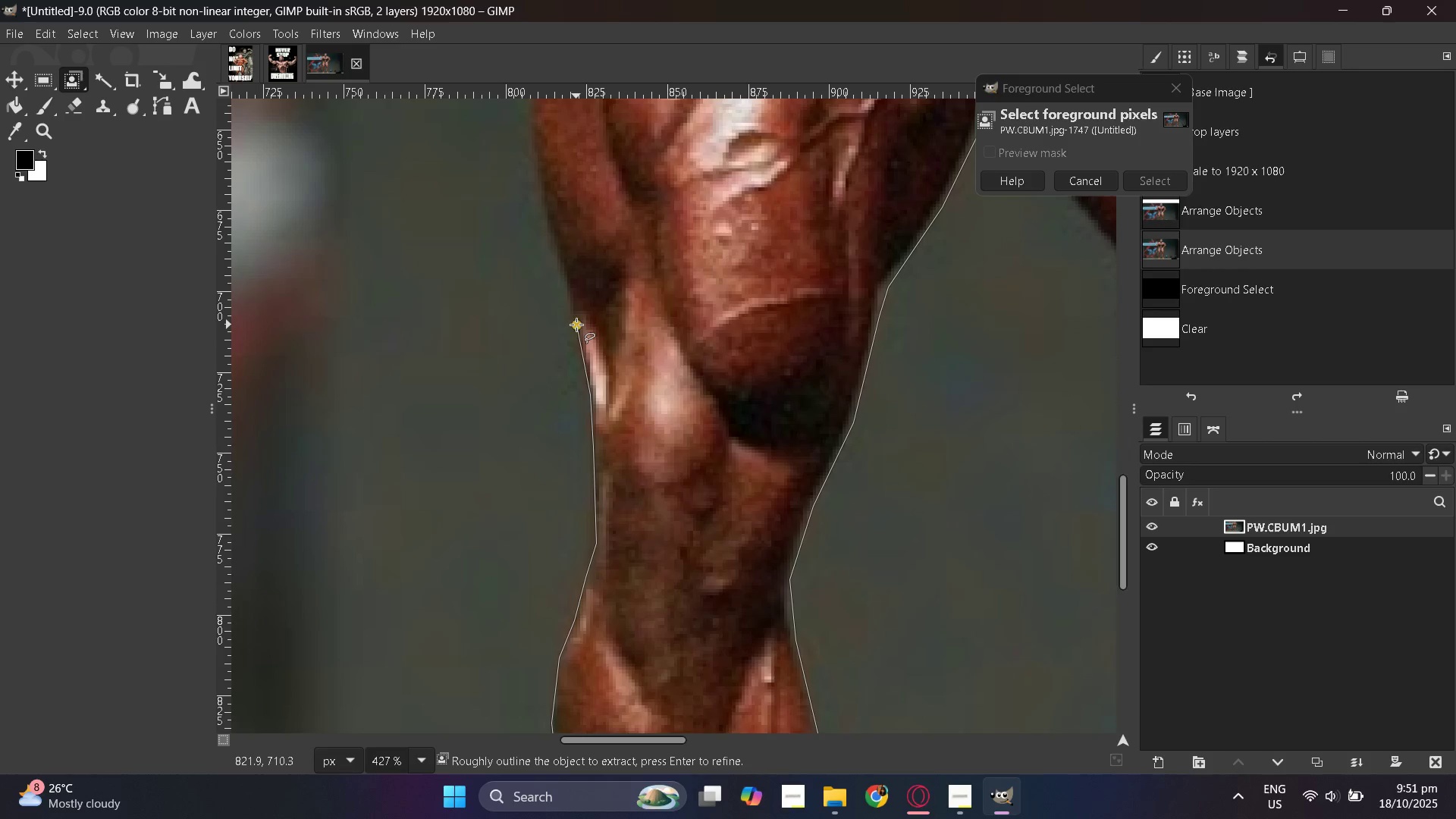 
scroll: coordinate [576, 325], scroll_direction: up, amount: 4.0
 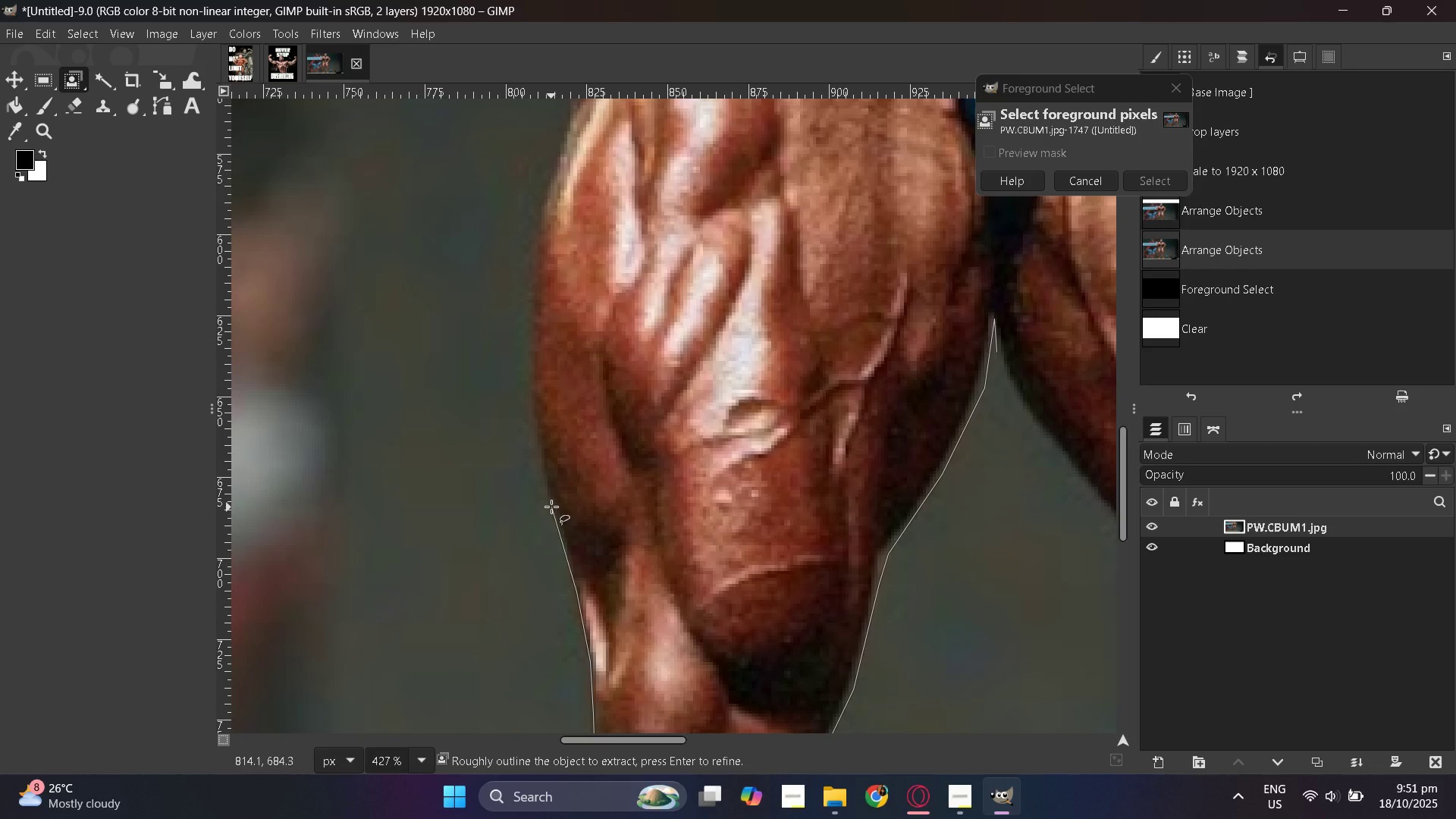 
left_click([551, 504])
 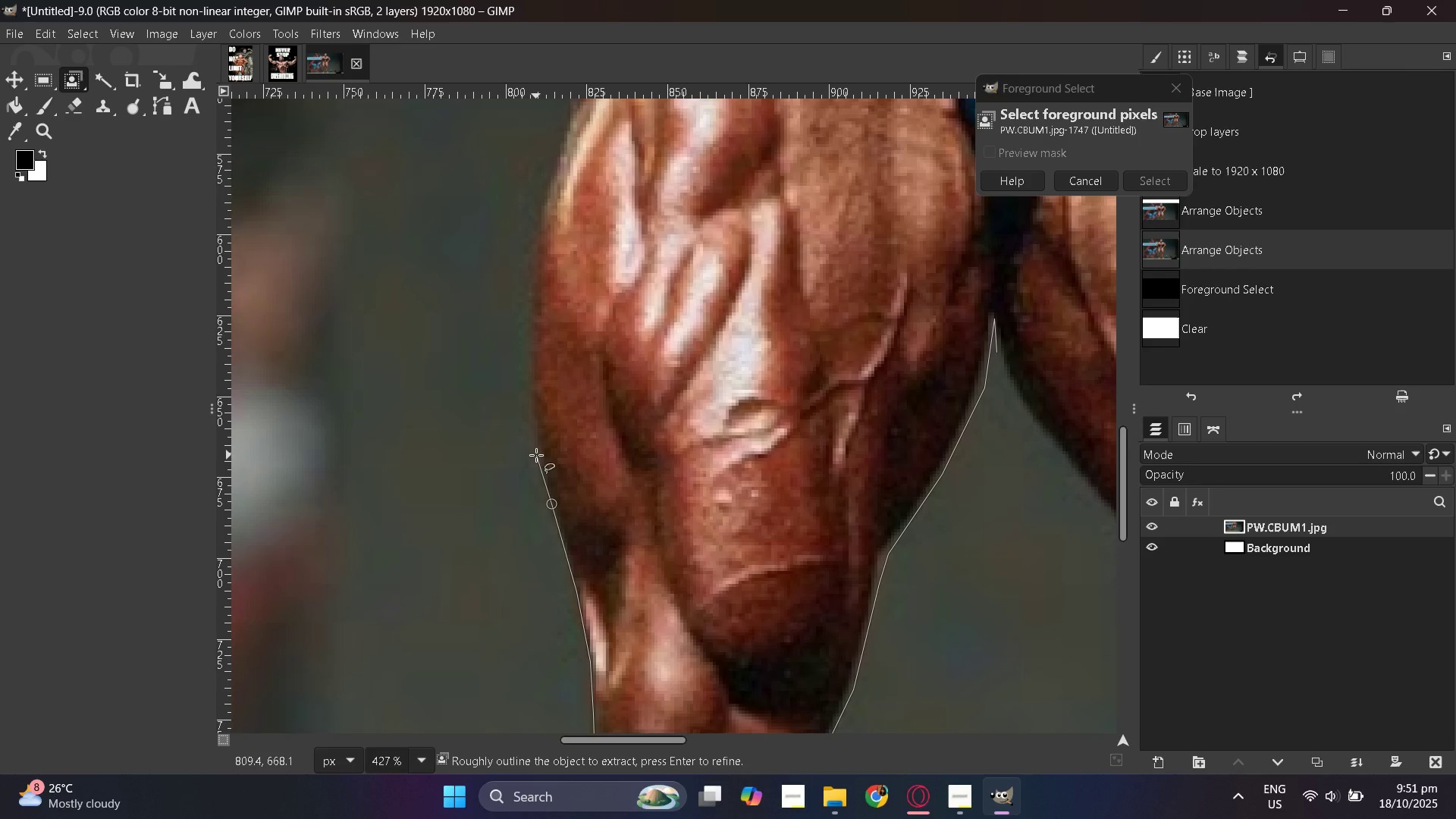 
left_click([536, 447])
 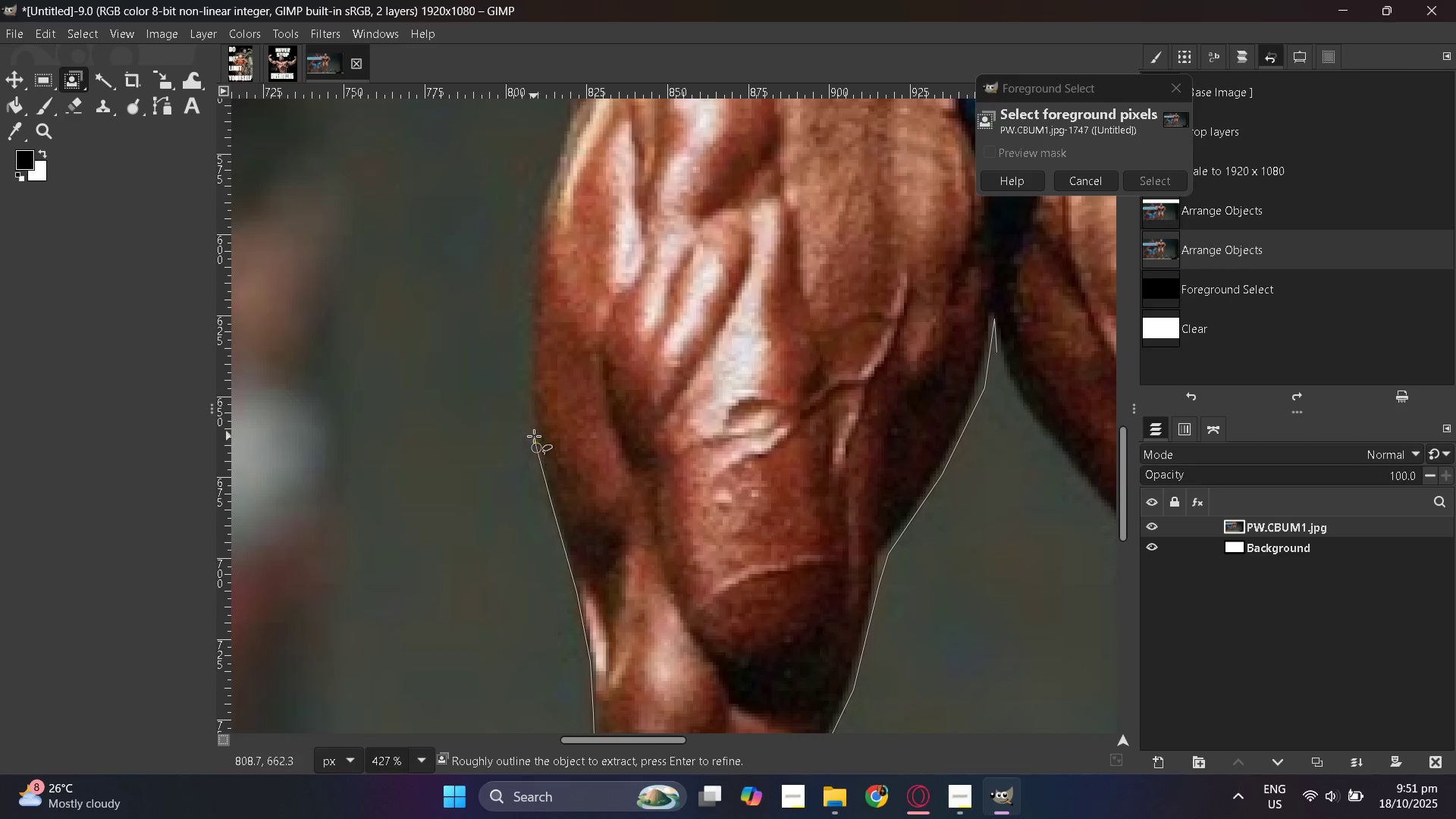 
scroll: coordinate [534, 436], scroll_direction: up, amount: 3.0
 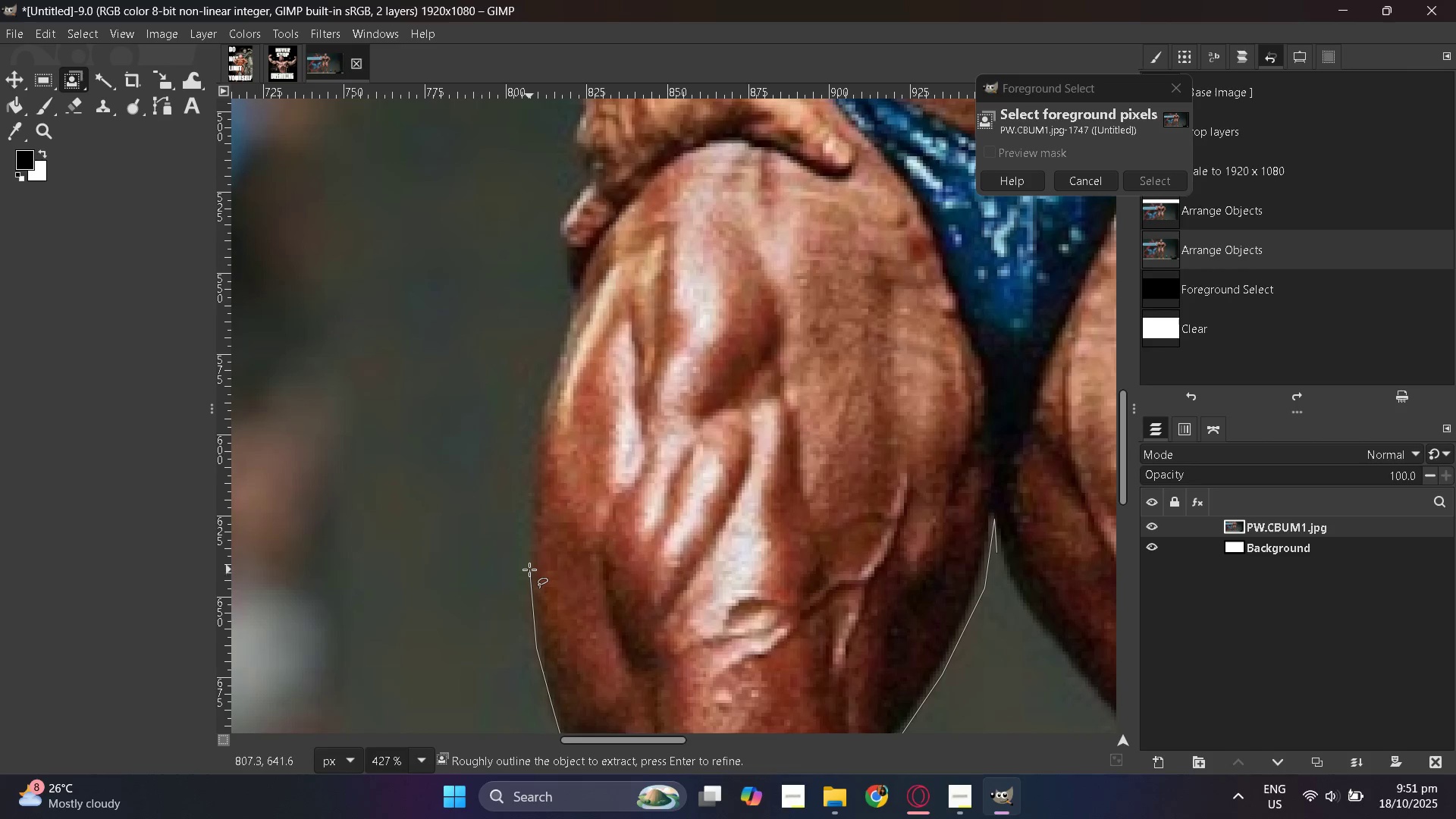 
left_click([529, 570])
 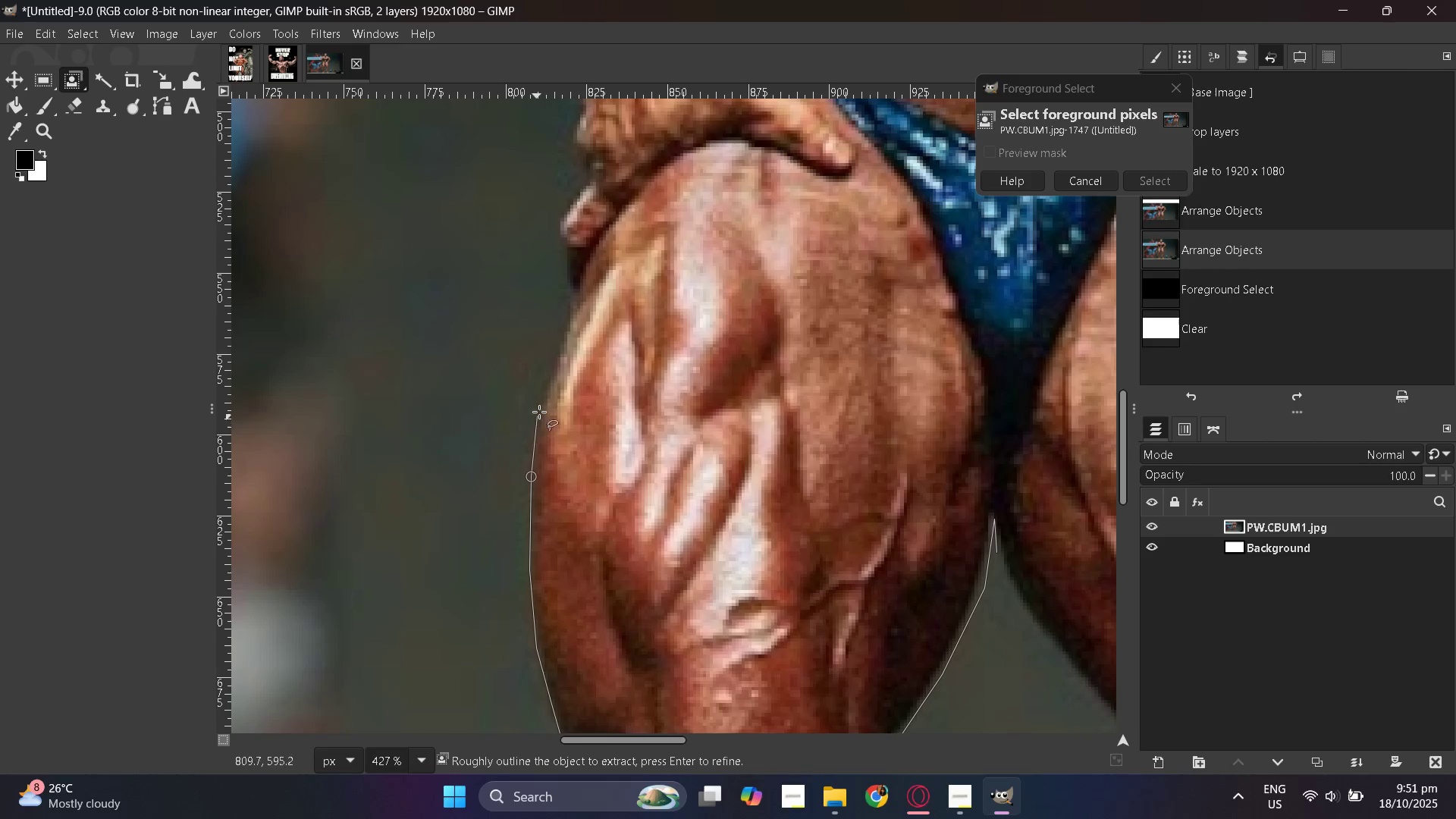 
left_click([543, 393])
 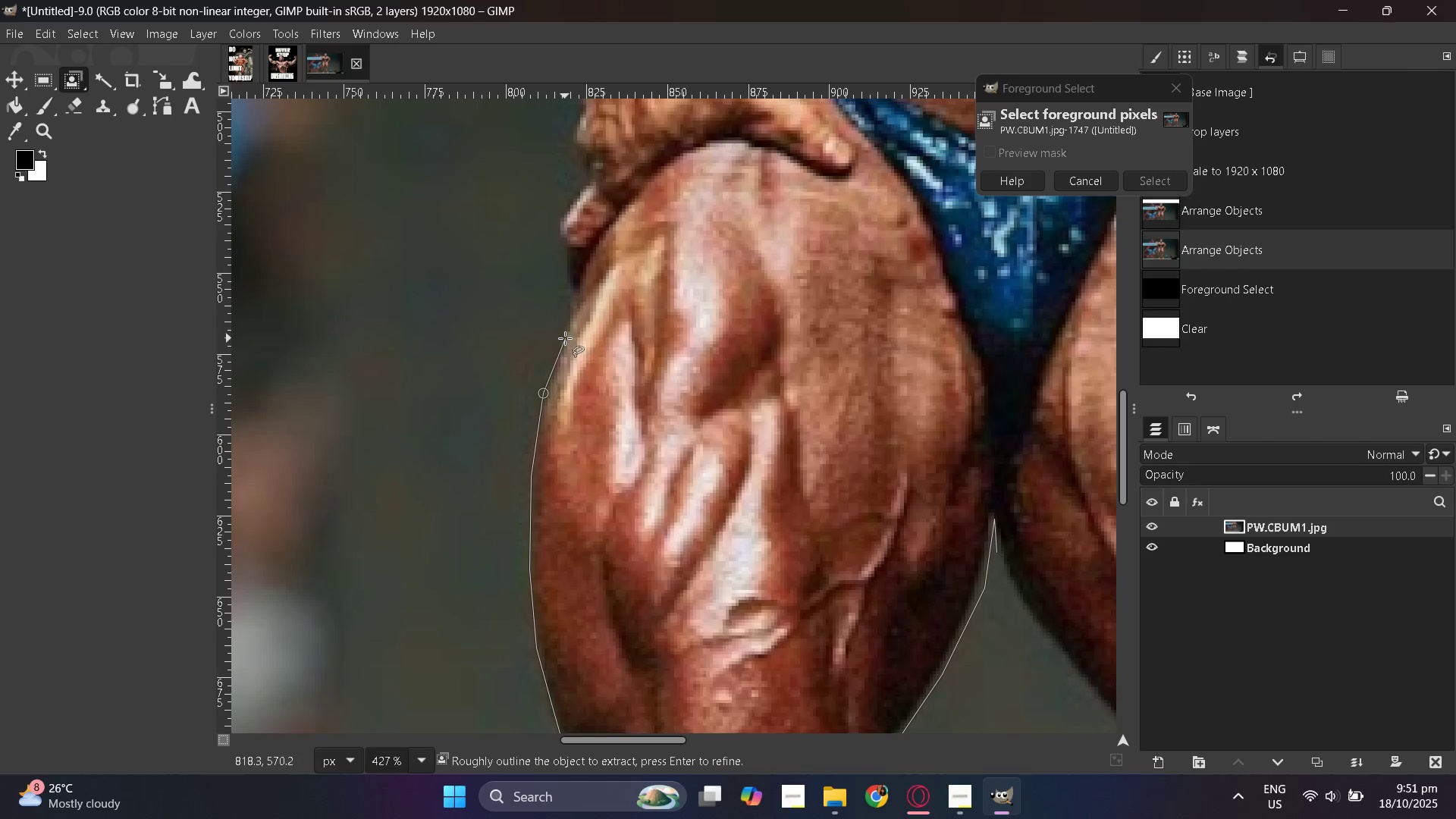 
left_click([565, 337])
 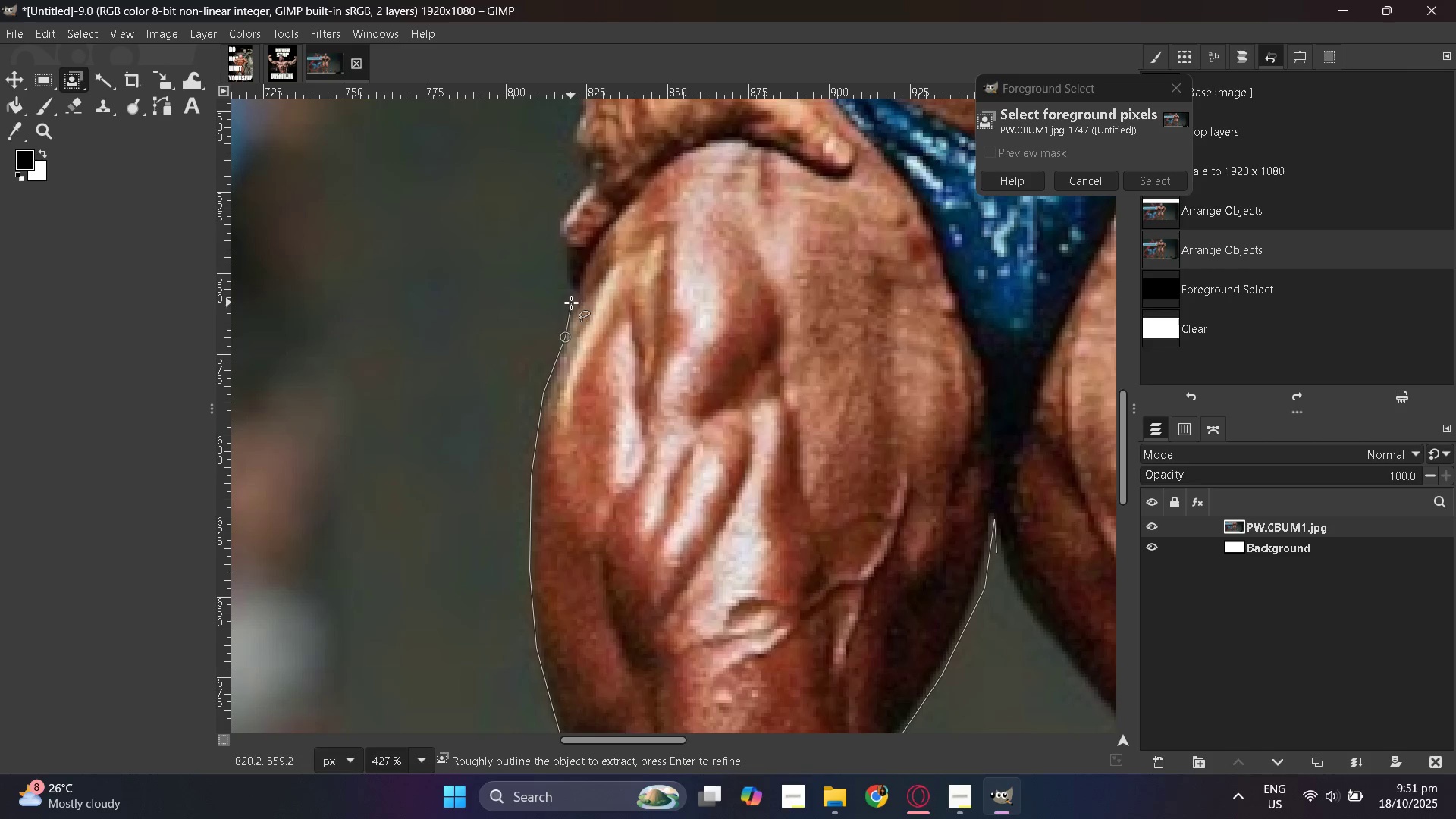 
left_click([573, 300])
 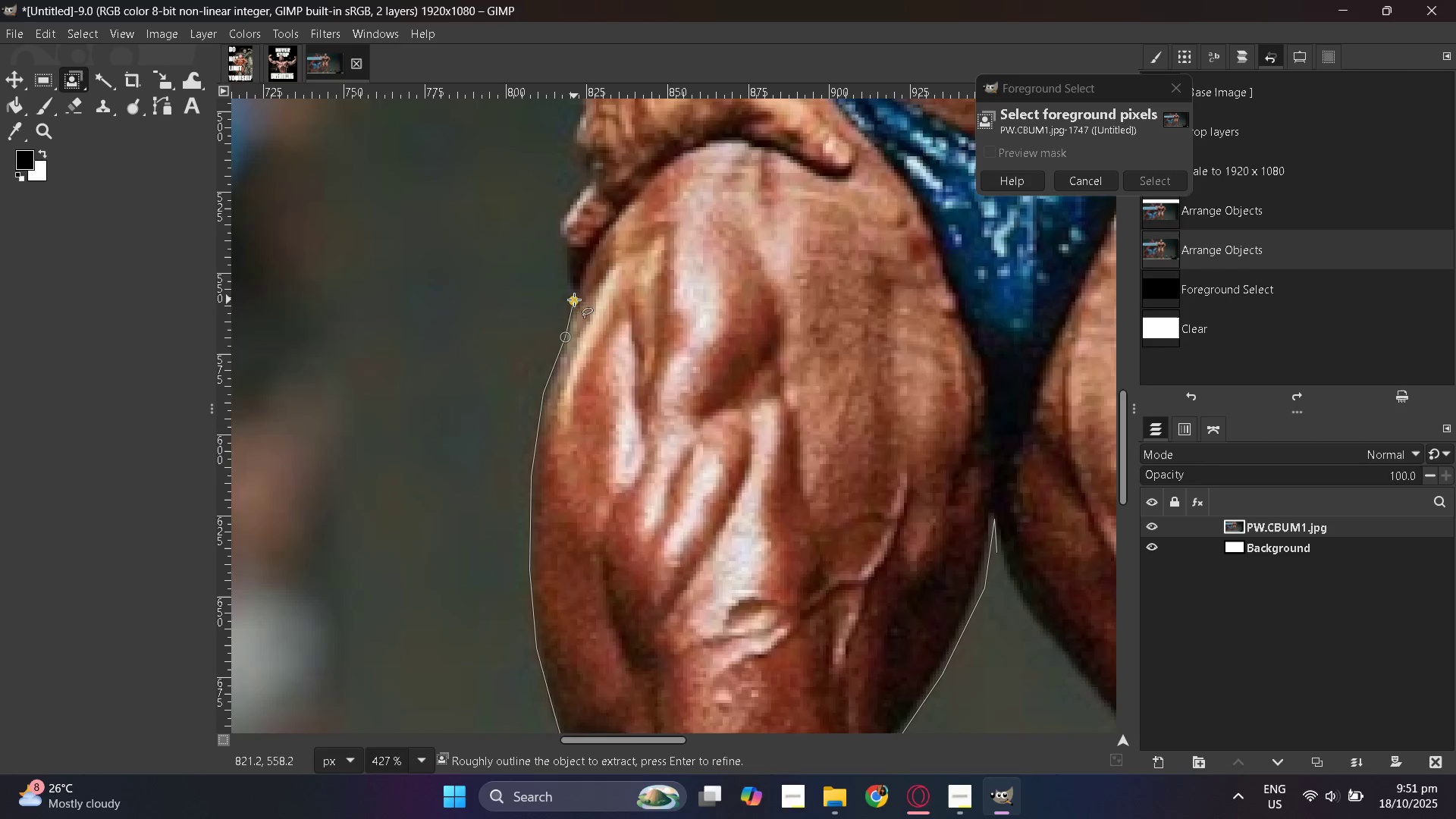 
scroll: coordinate [574, 300], scroll_direction: up, amount: 2.0
 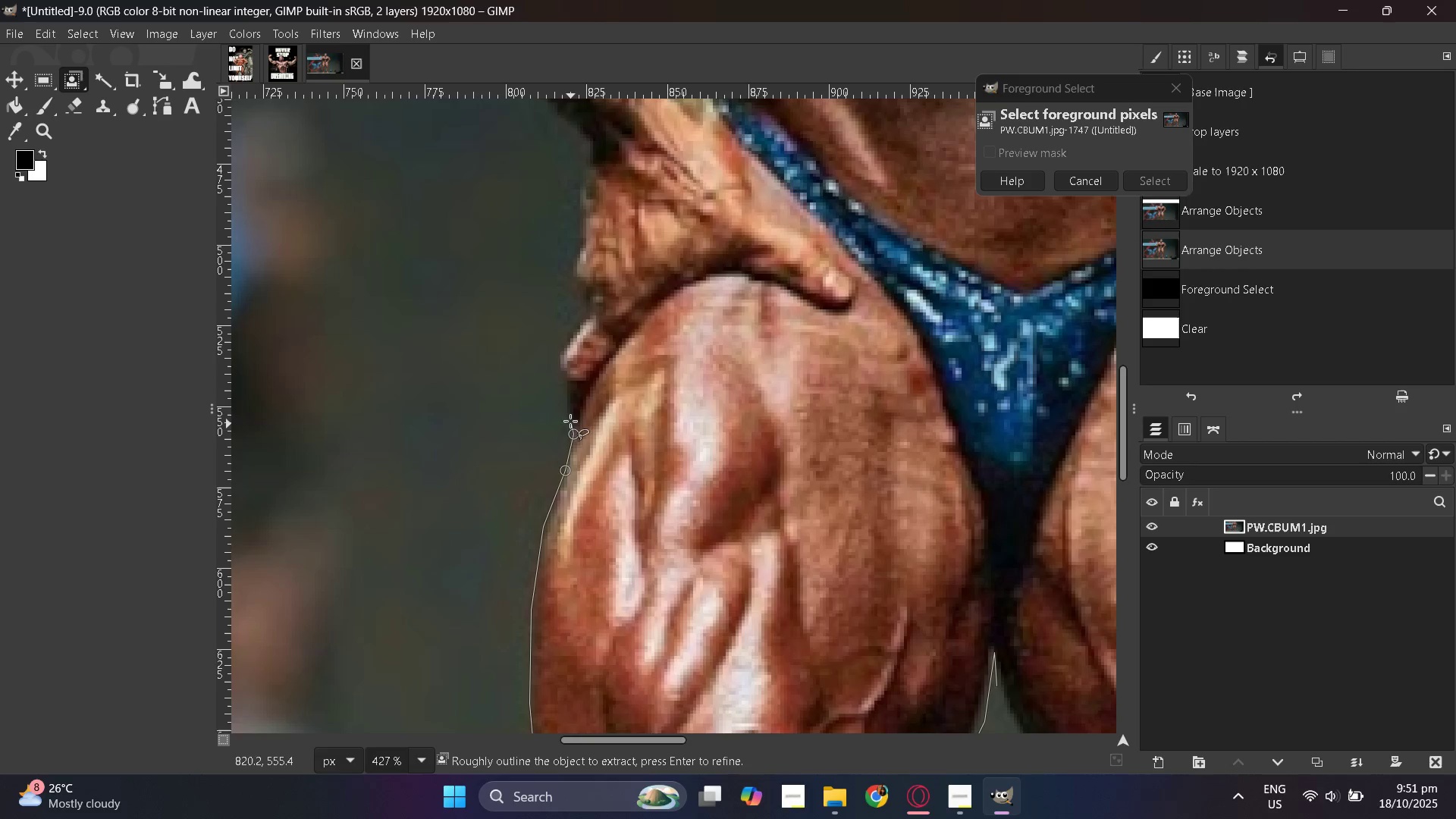 
left_click([565, 413])
 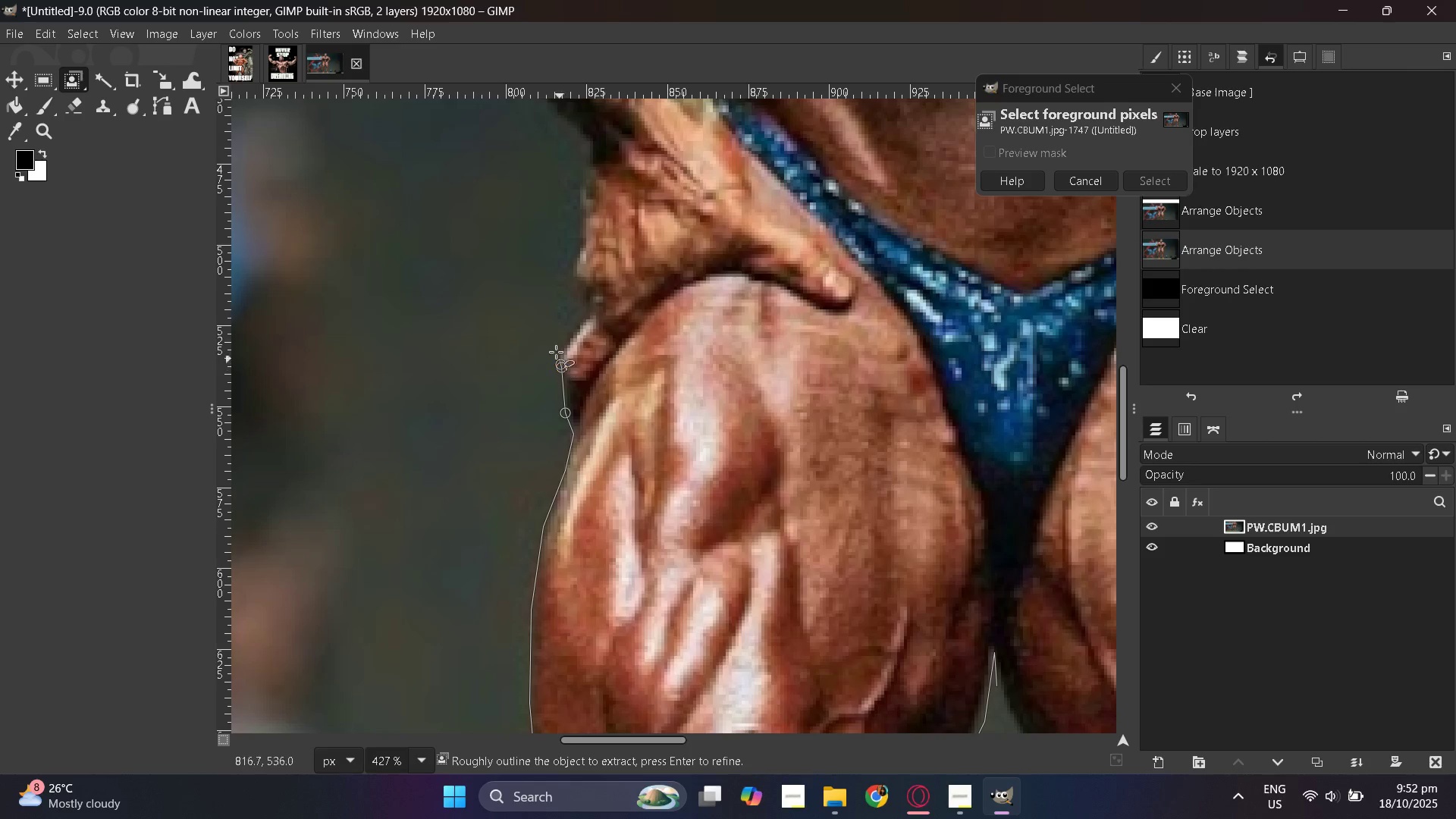 
scroll: coordinate [557, 354], scroll_direction: up, amount: 2.0
 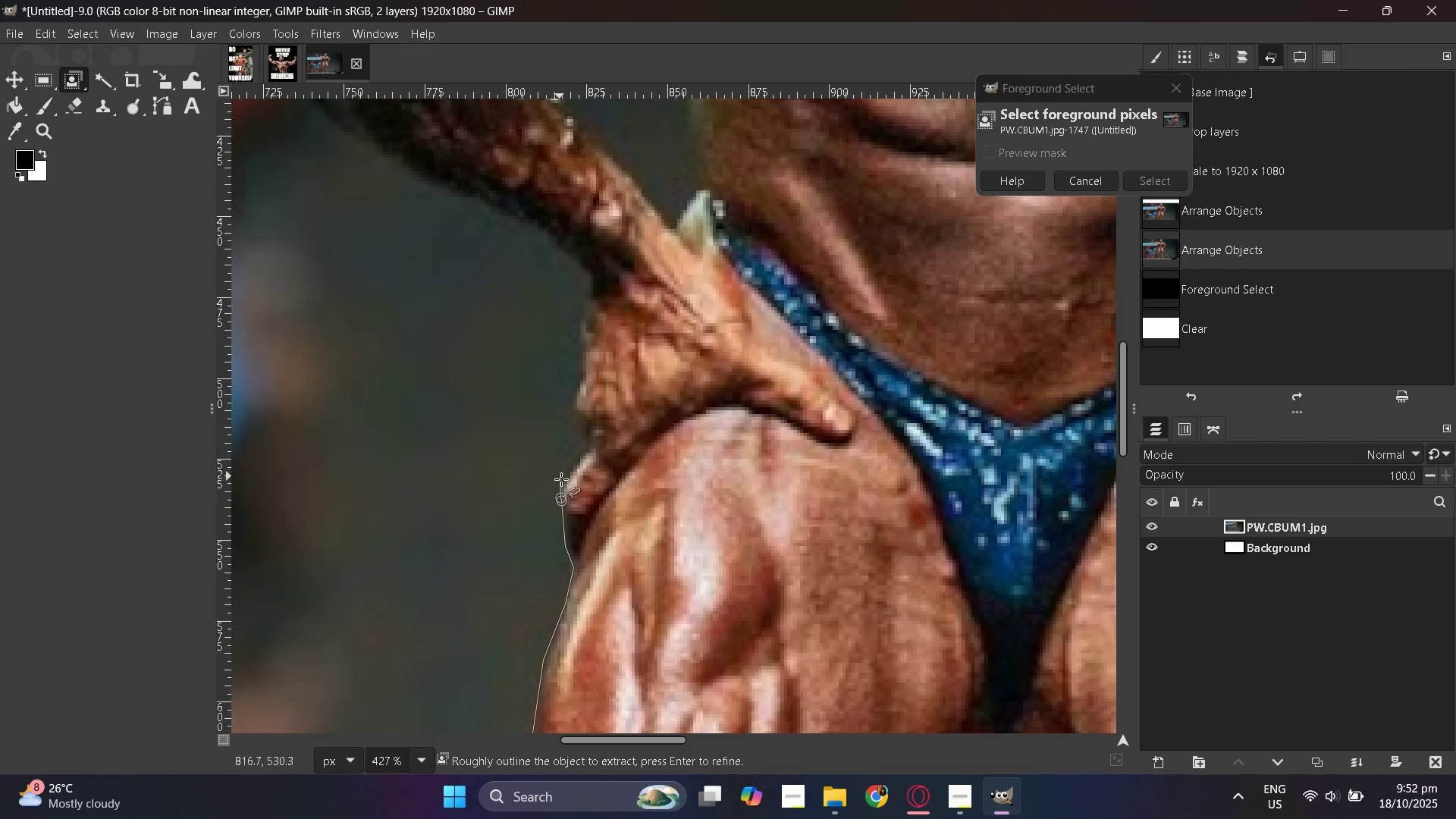 
left_click([562, 480])
 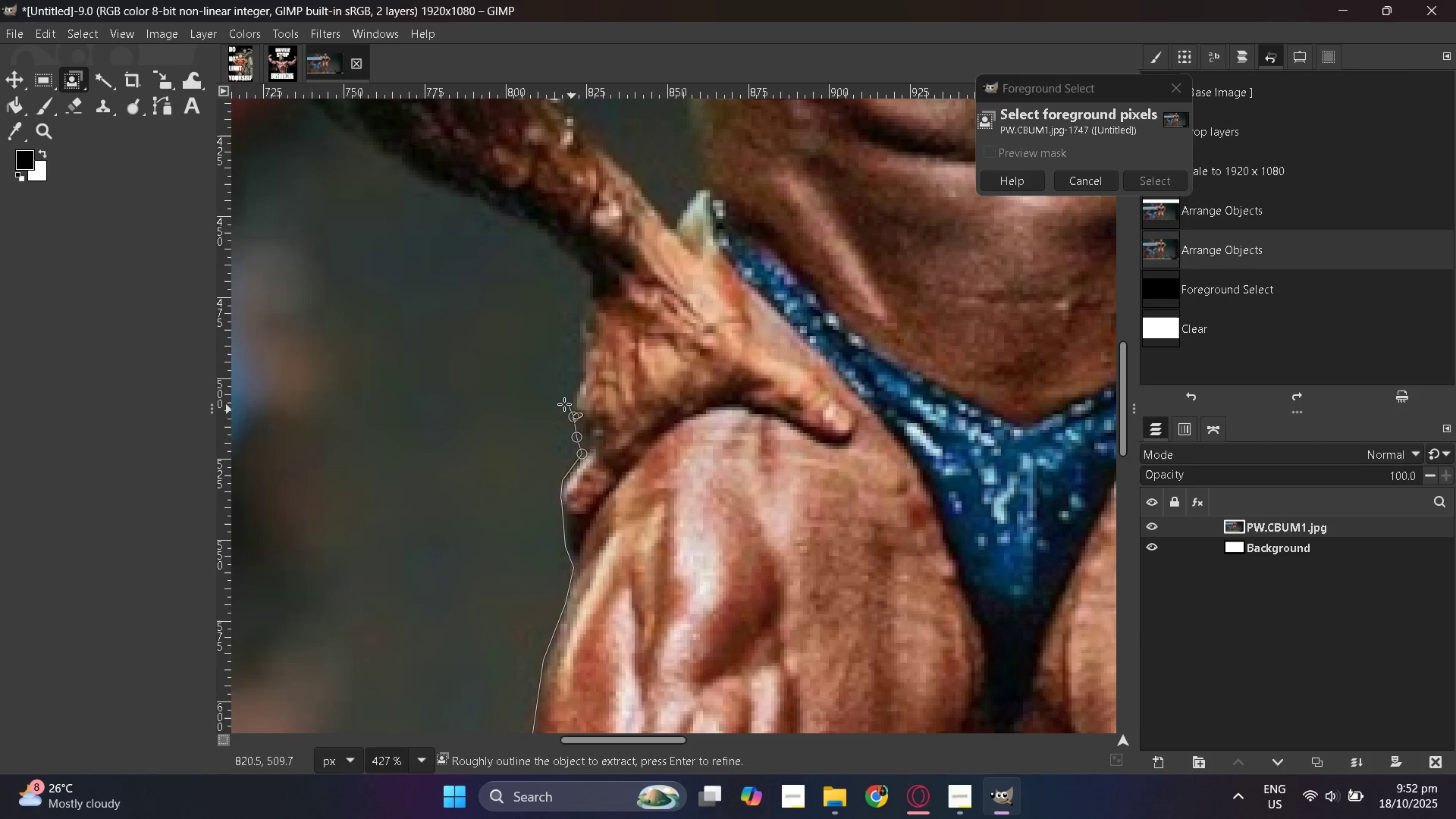 
left_click([574, 391])
 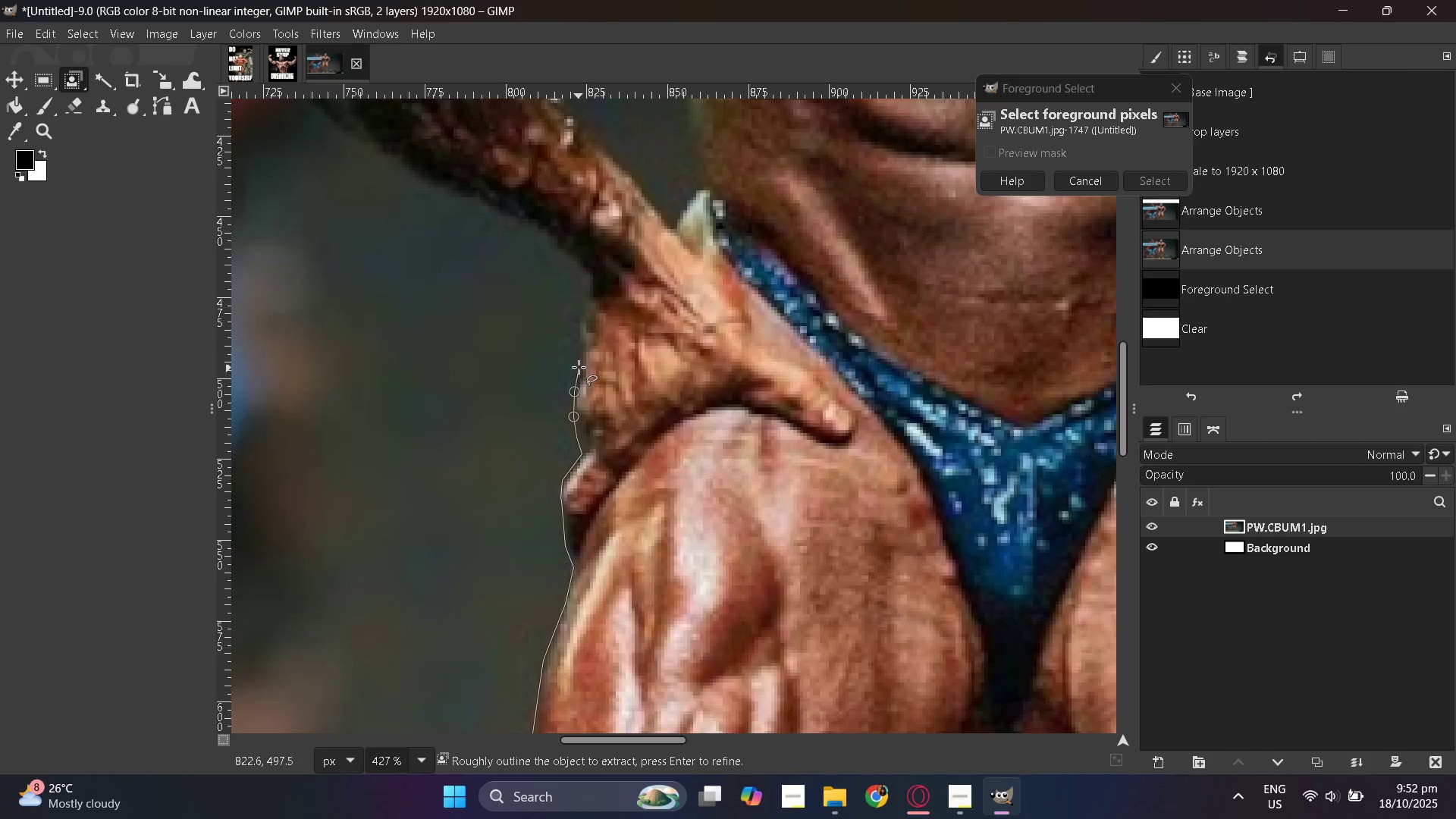 
left_click([579, 367])
 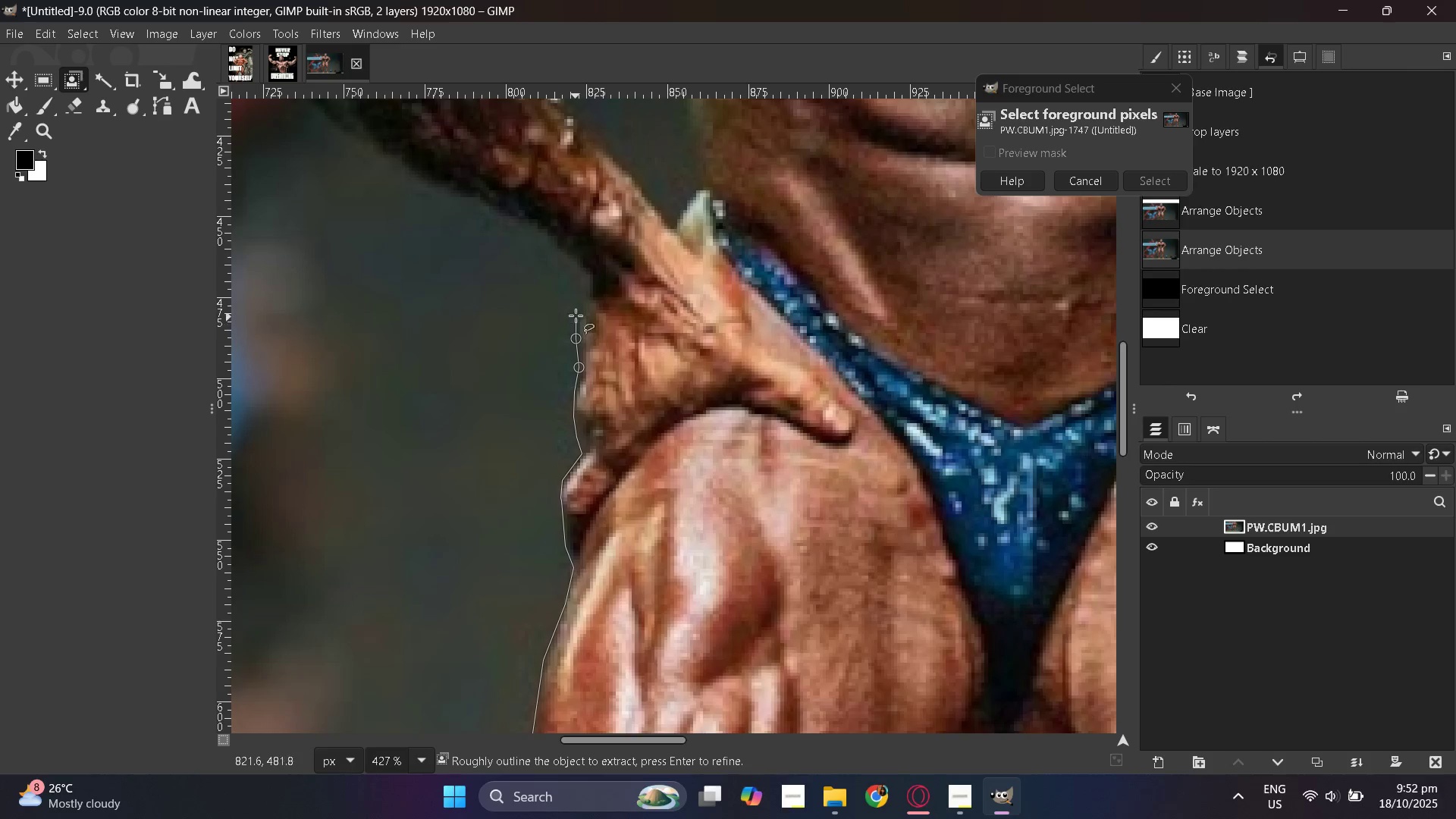 
double_click([576, 311])
 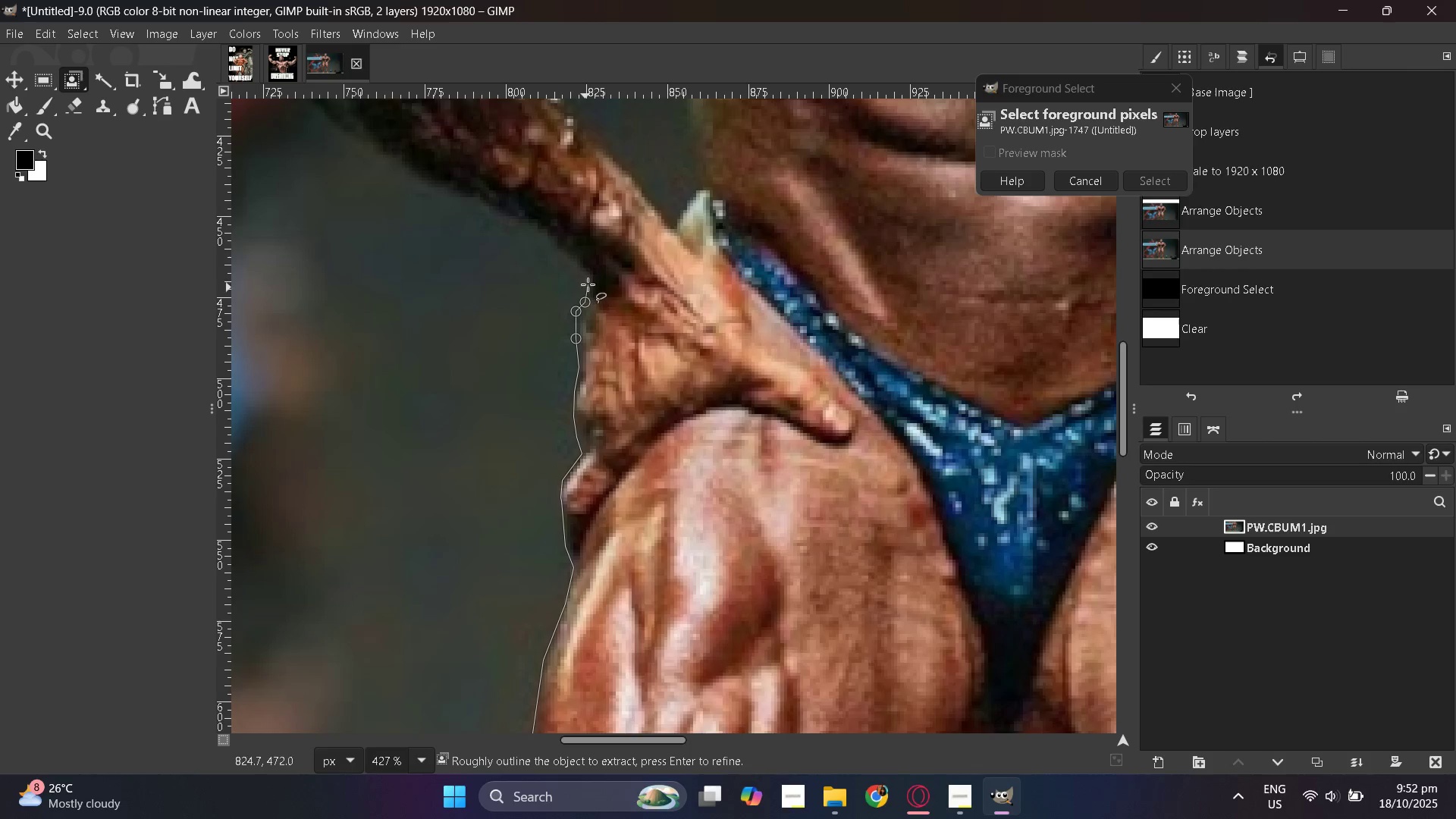 
left_click([590, 281])
 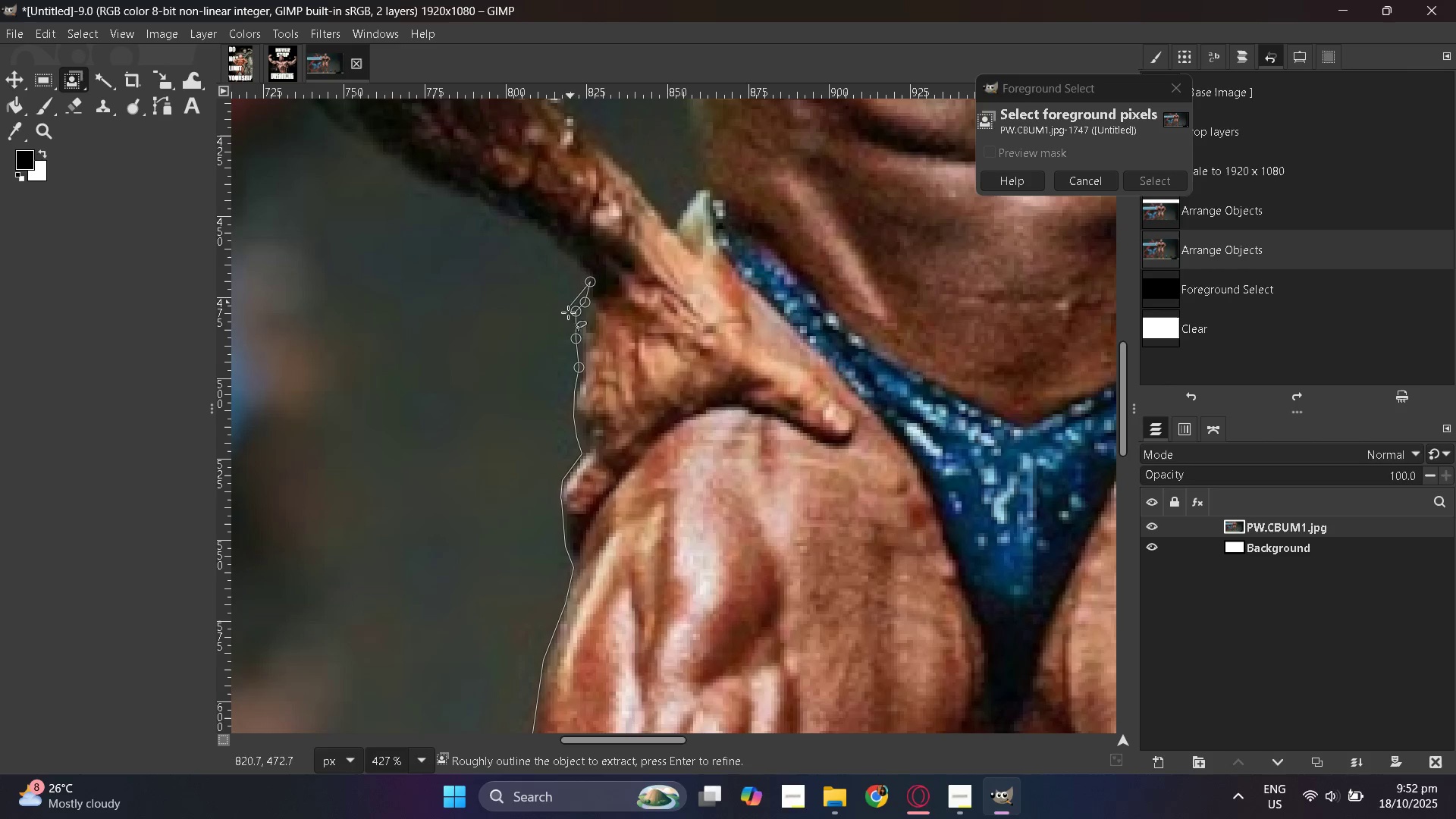 
hold_key(key=ControlLeft, duration=0.47)
scroll: coordinate [561, 357], scroll_direction: down, amount: 5.0
 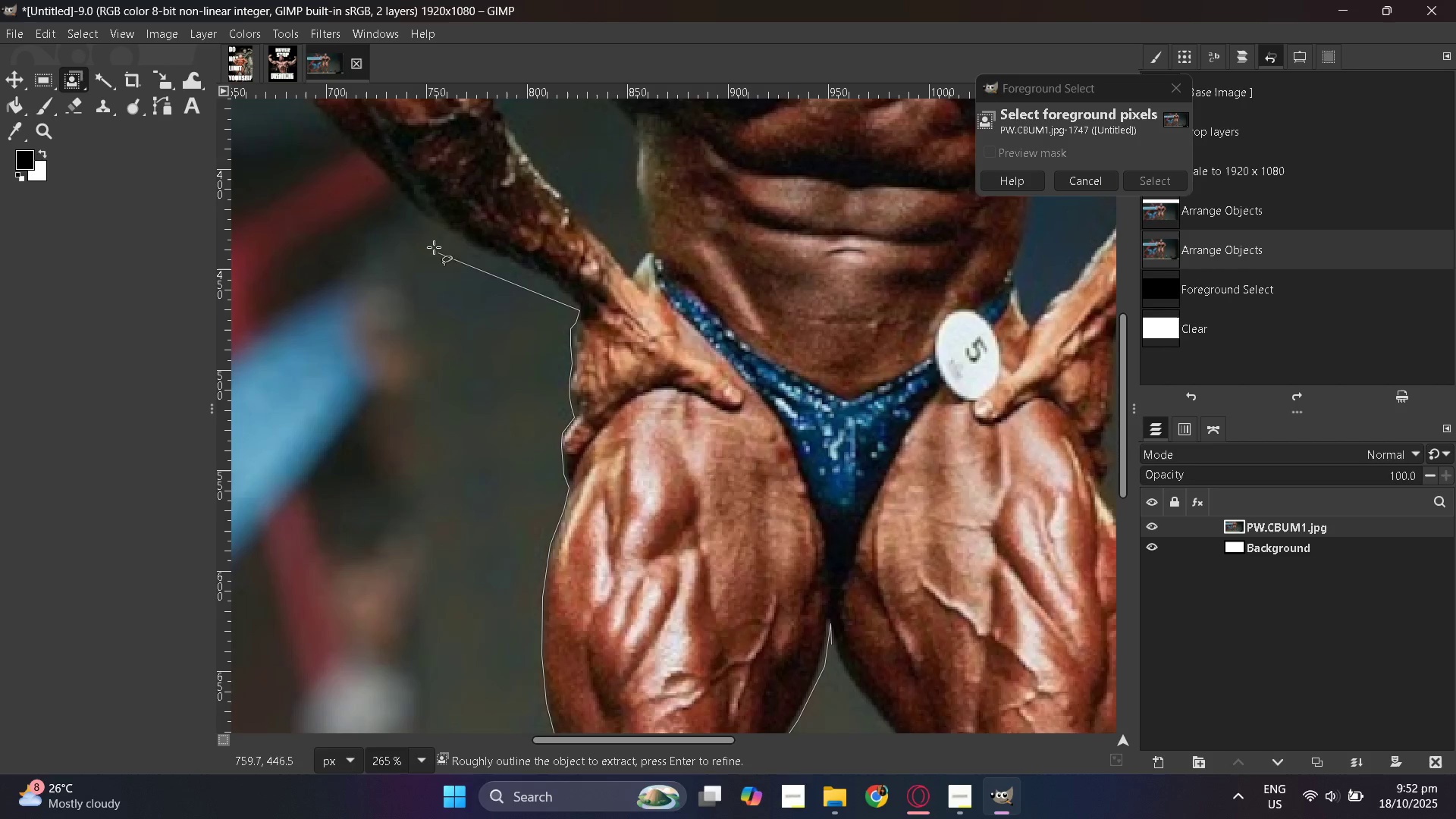 
hold_key(key=ControlLeft, duration=0.97)
scroll: coordinate [477, 262], scroll_direction: up, amount: 7.0
 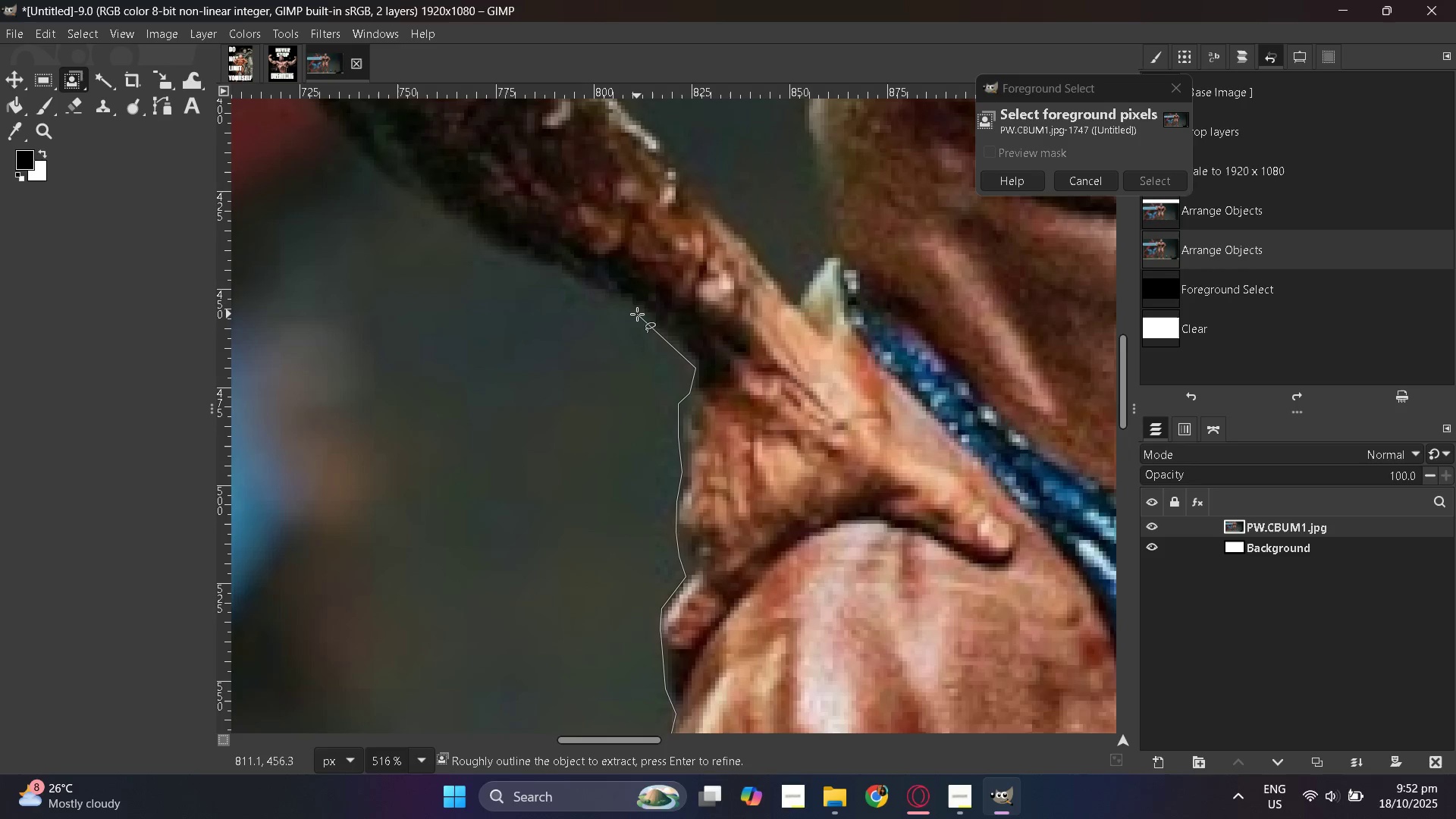 
left_click([639, 316])
 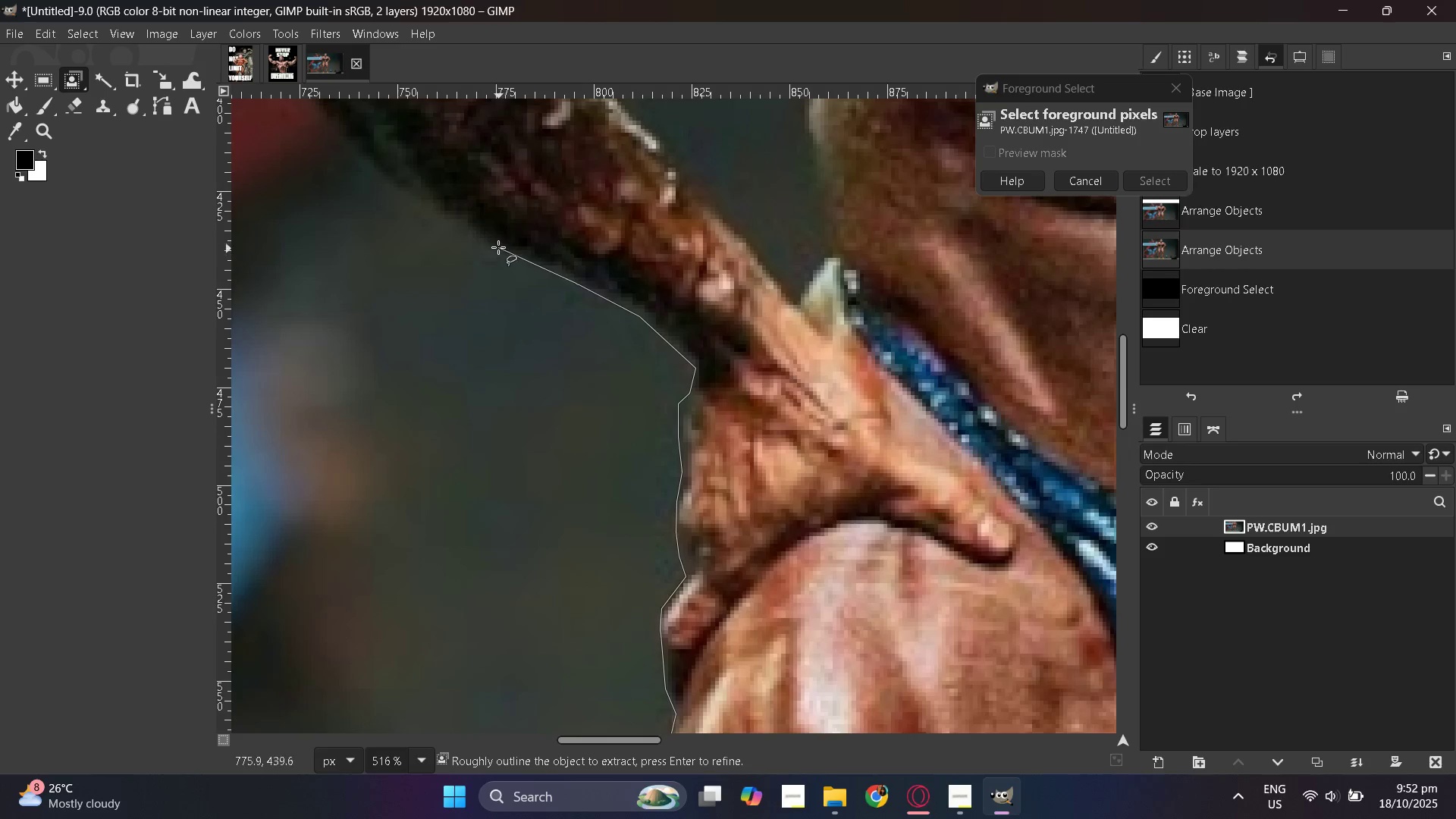 
scroll: coordinate [374, 208], scroll_direction: up, amount: 2.0
 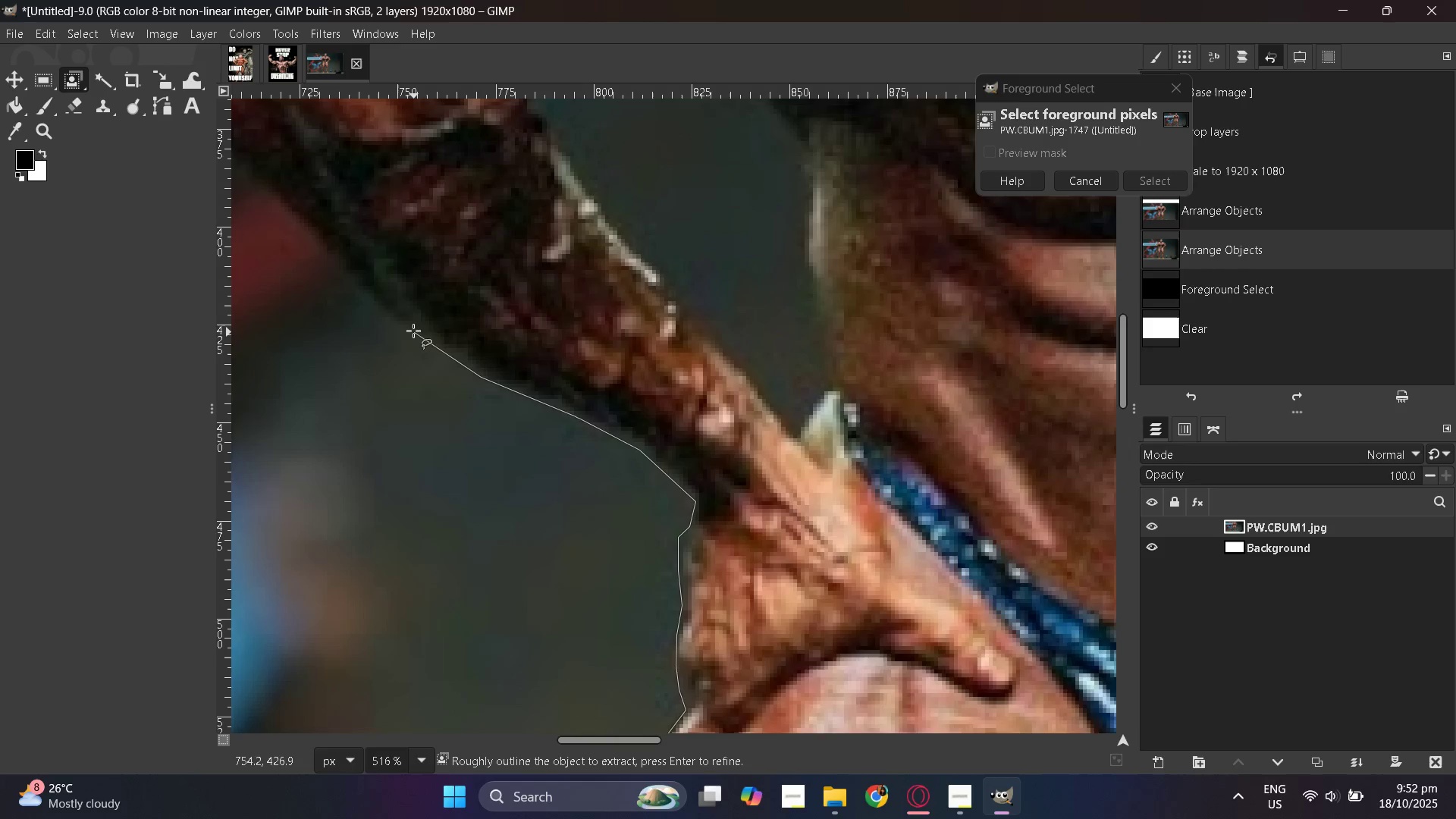 
left_click([412, 331])
 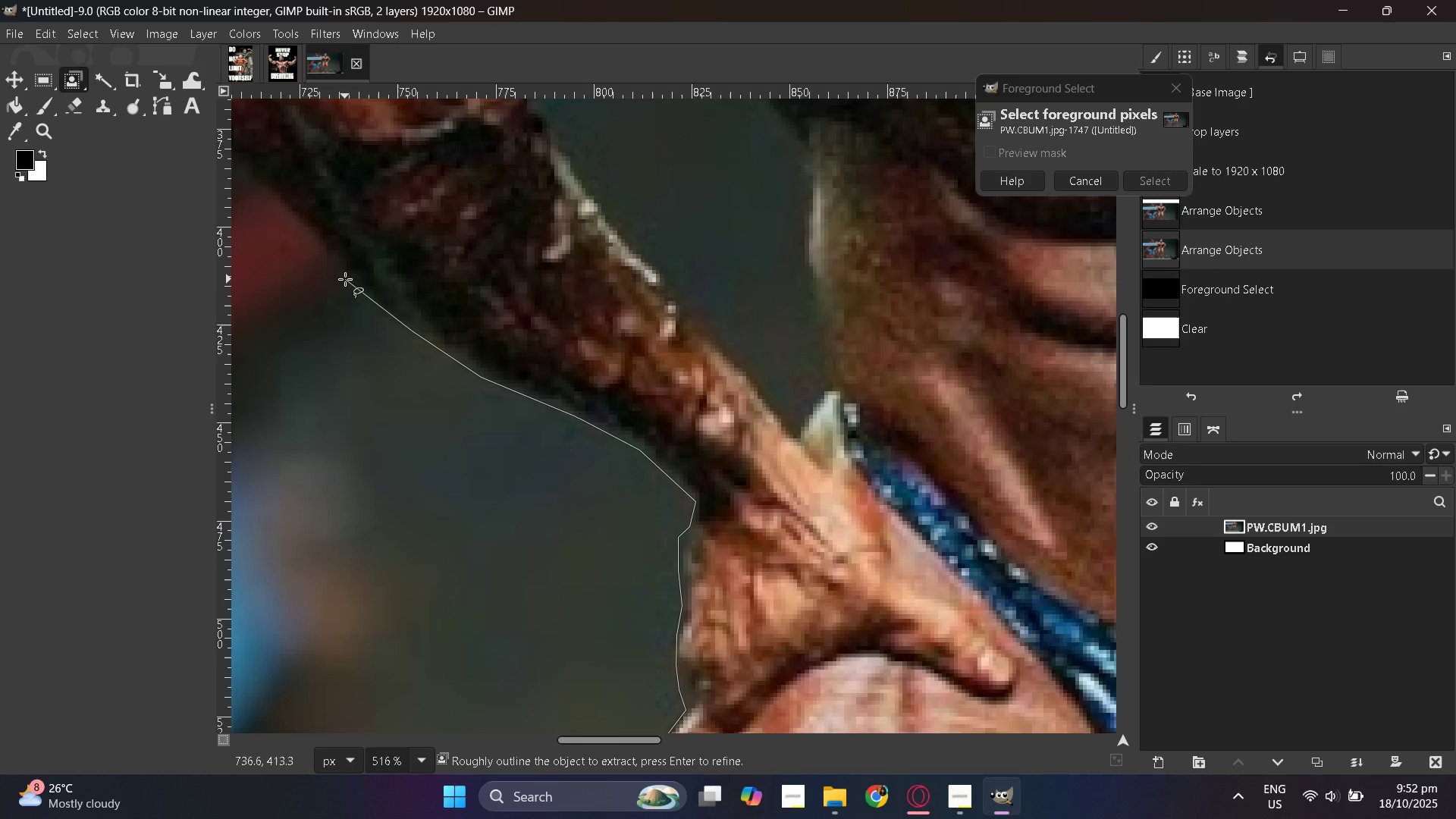 
left_click([345, 279])
 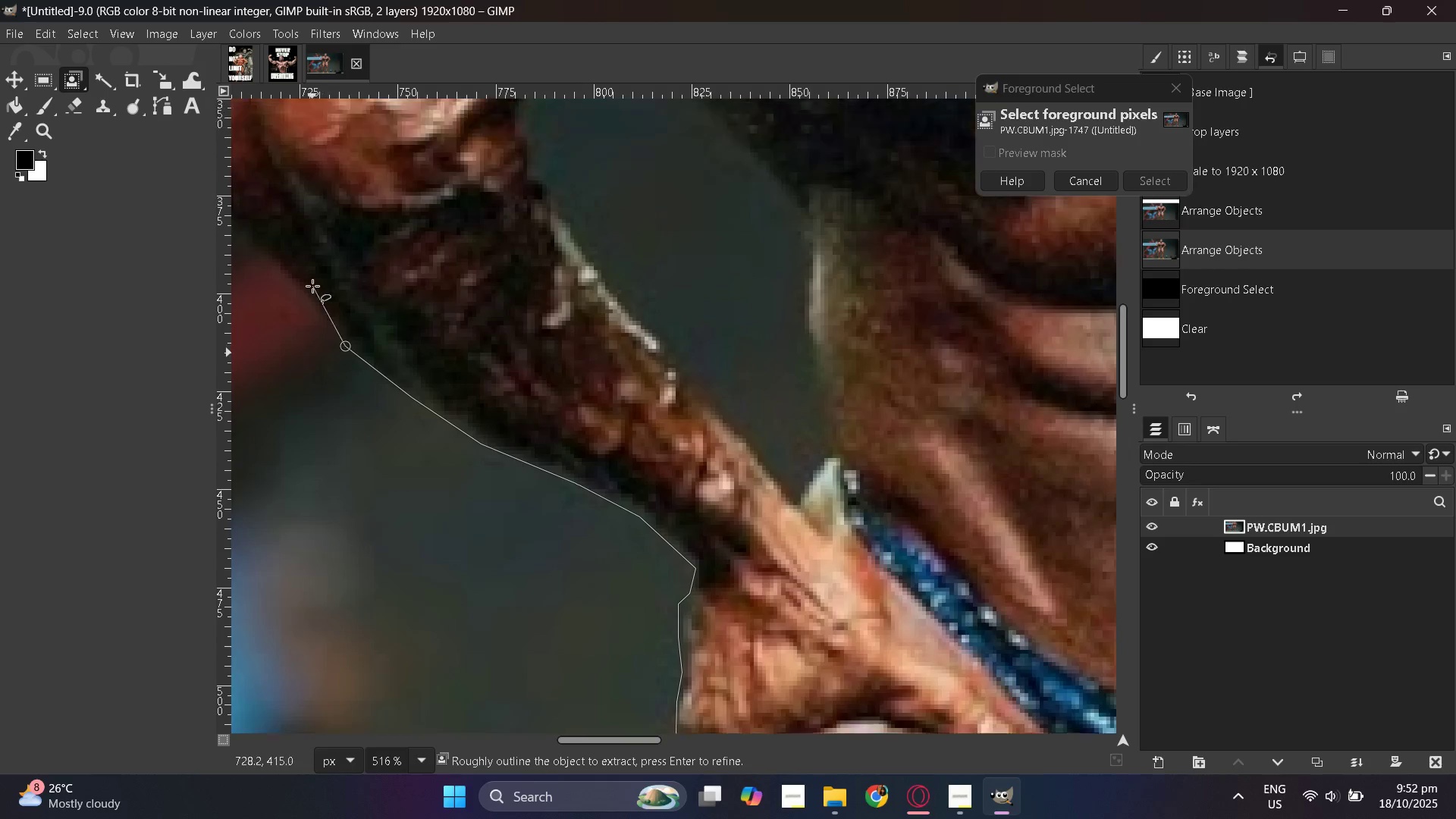 
scroll: coordinate [394, 325], scroll_direction: none, amount: 0.0
 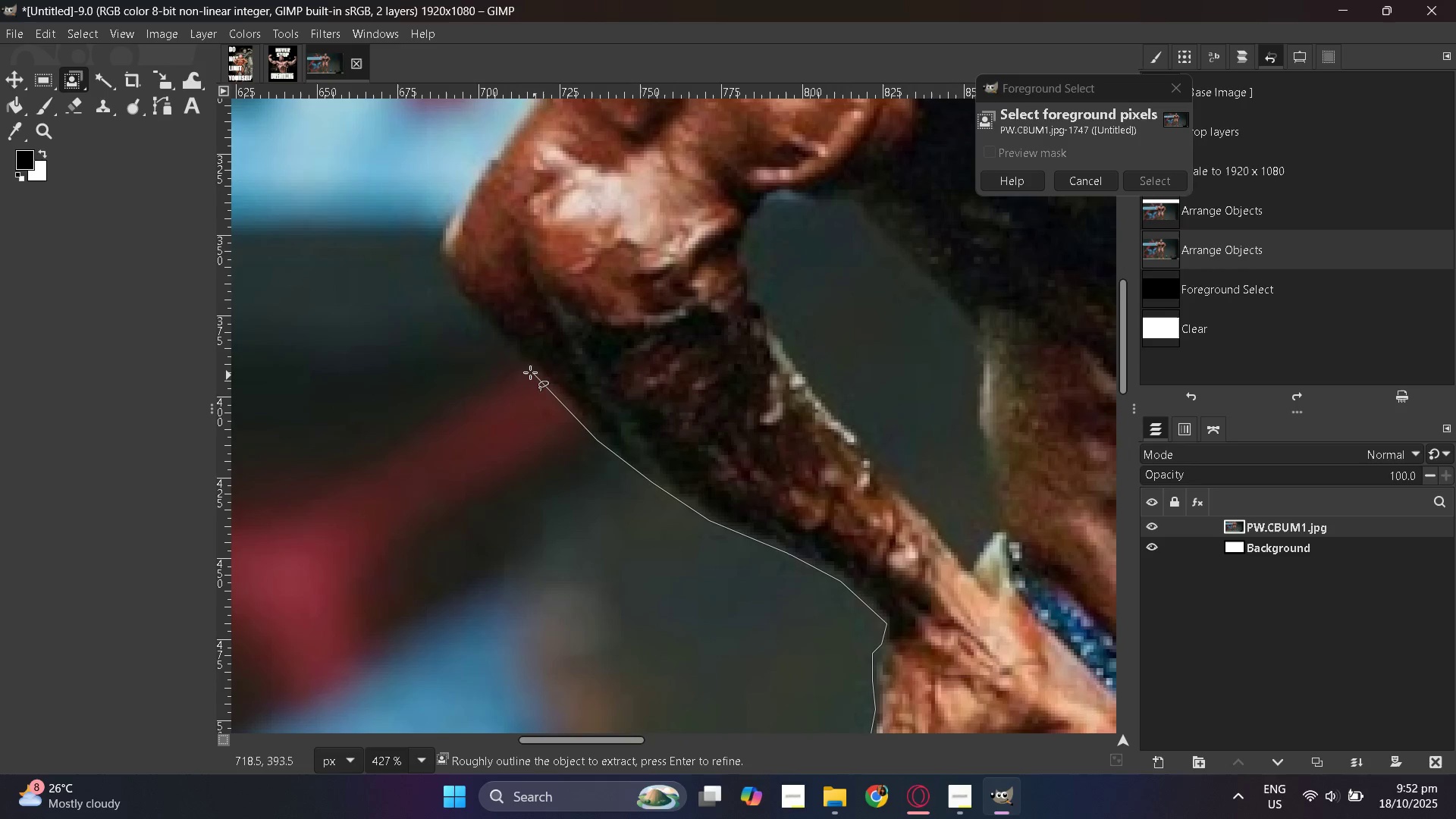 
hold_key(key=ControlLeft, duration=0.94)
 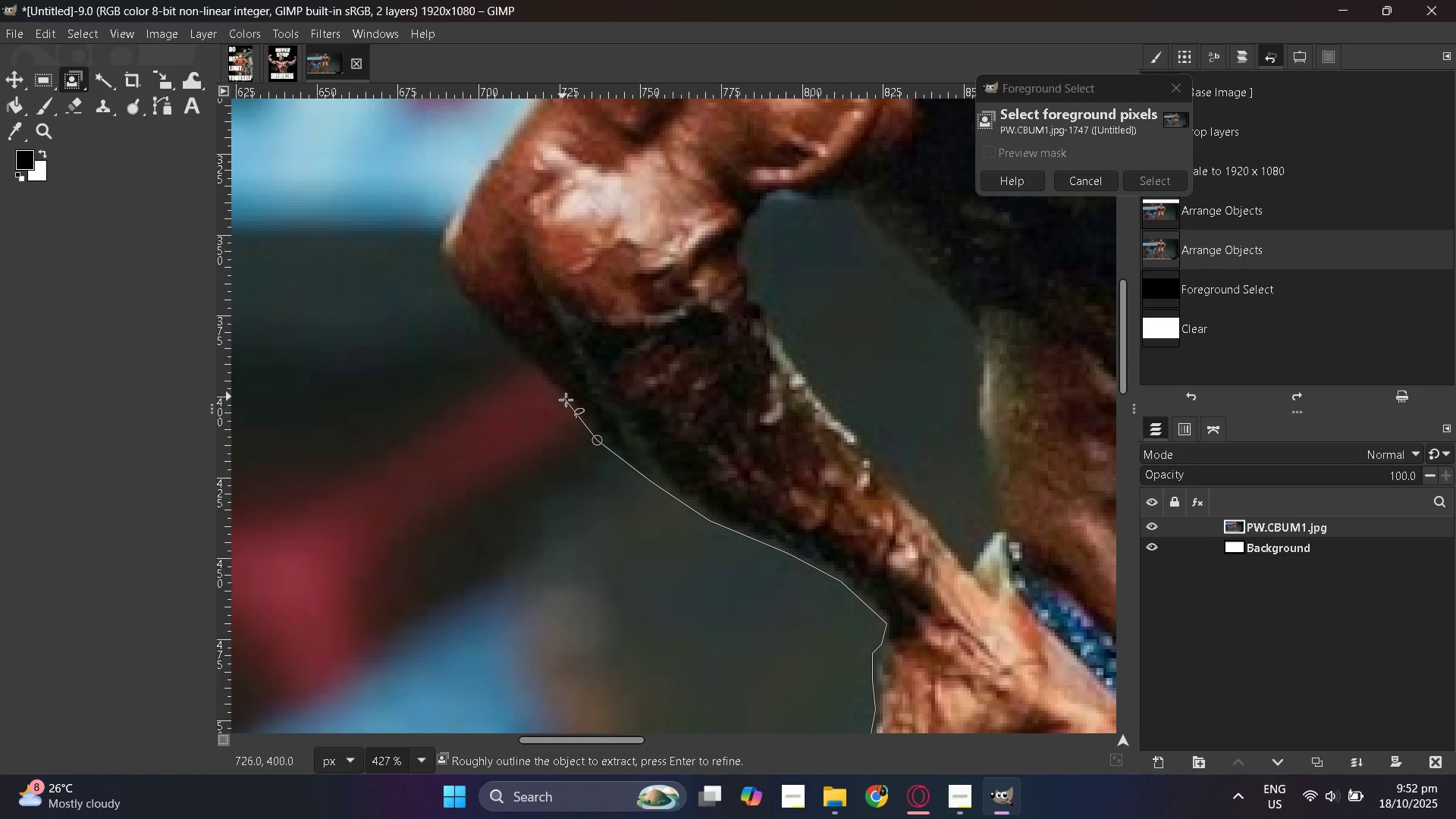 
left_click([567, 400])
 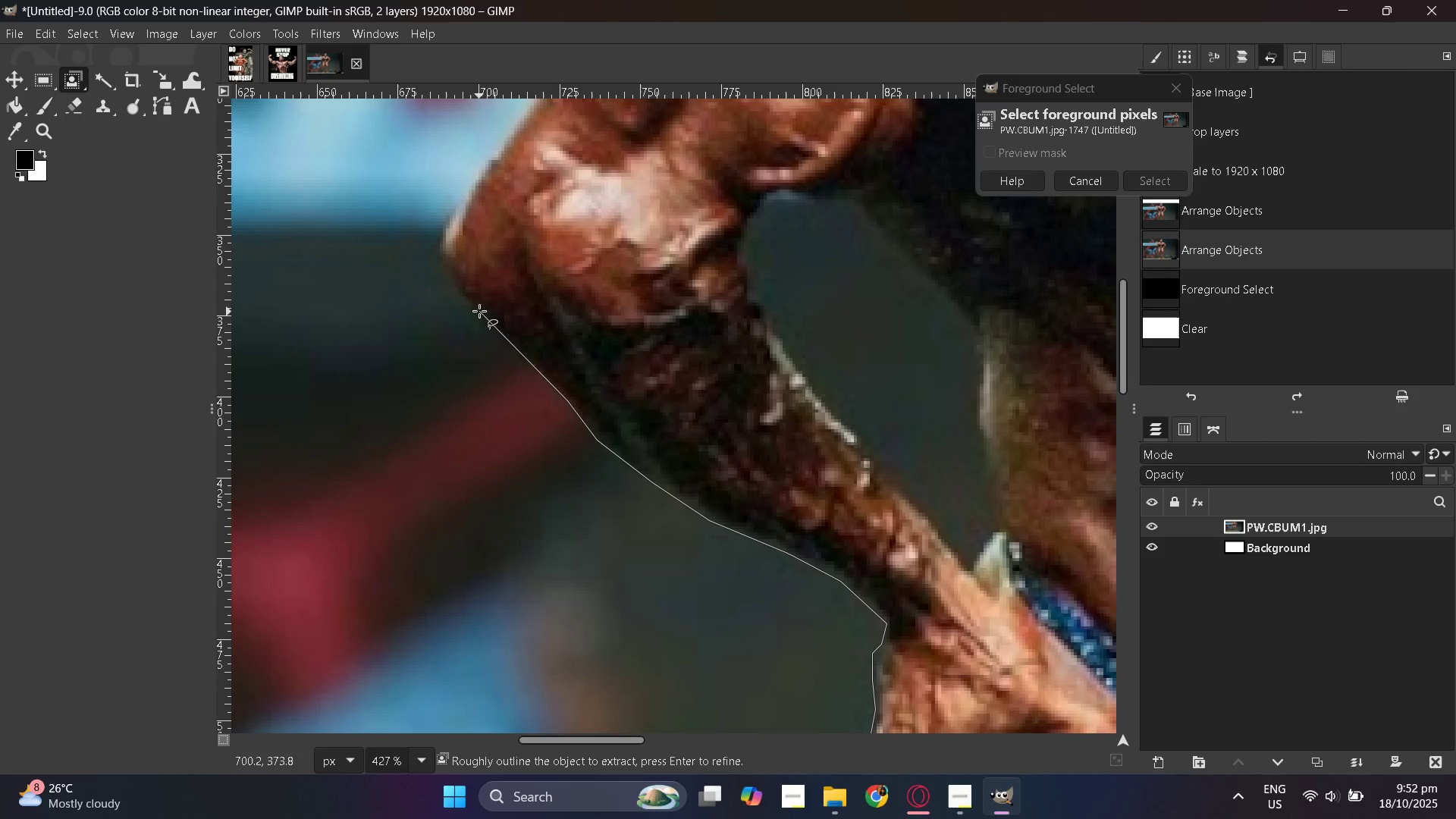 
hold_key(key=ControlLeft, duration=0.33)
scroll: coordinate [470, 313], scroll_direction: up, amount: 3.0
 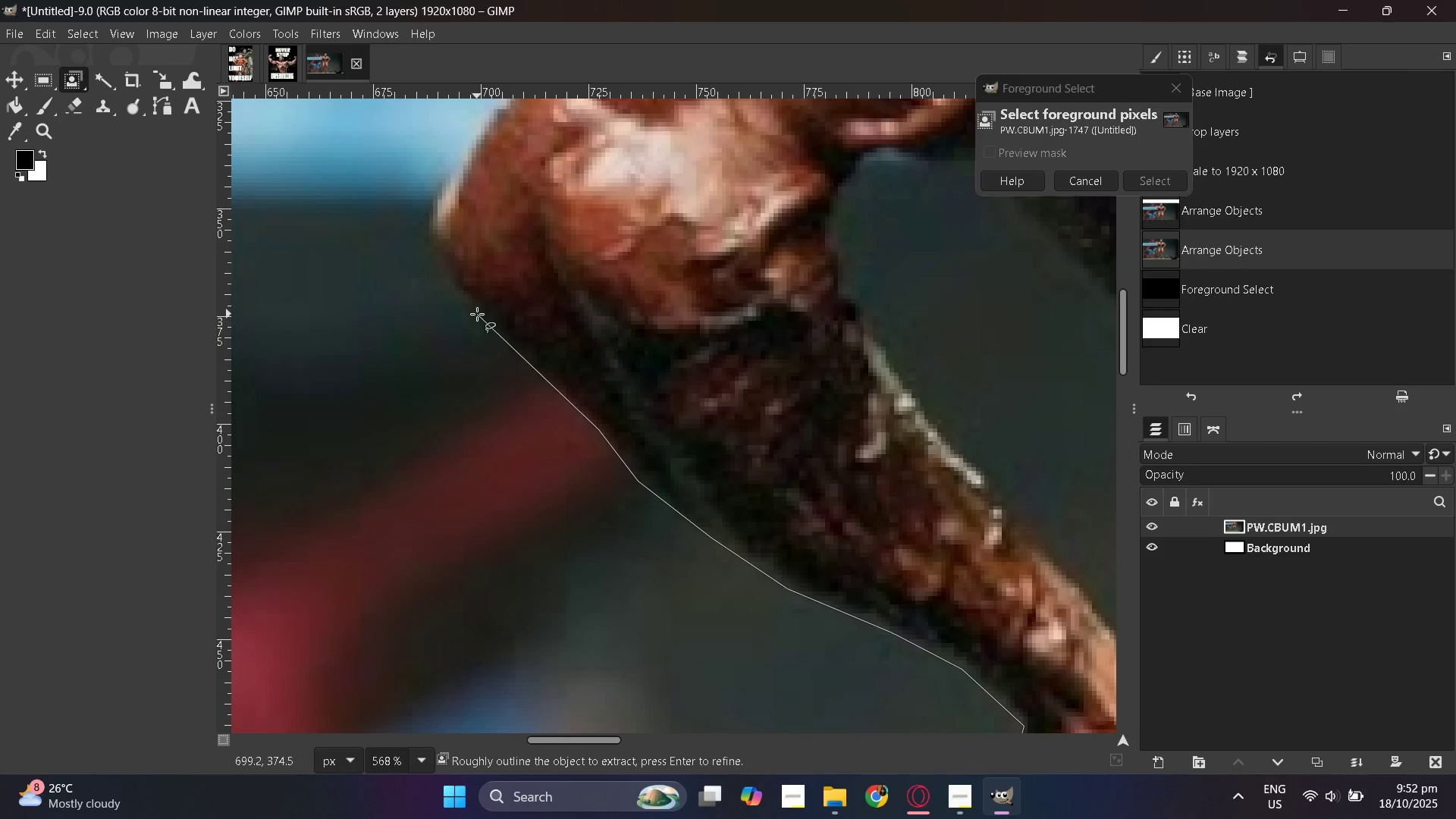 
left_click([477, 314])
 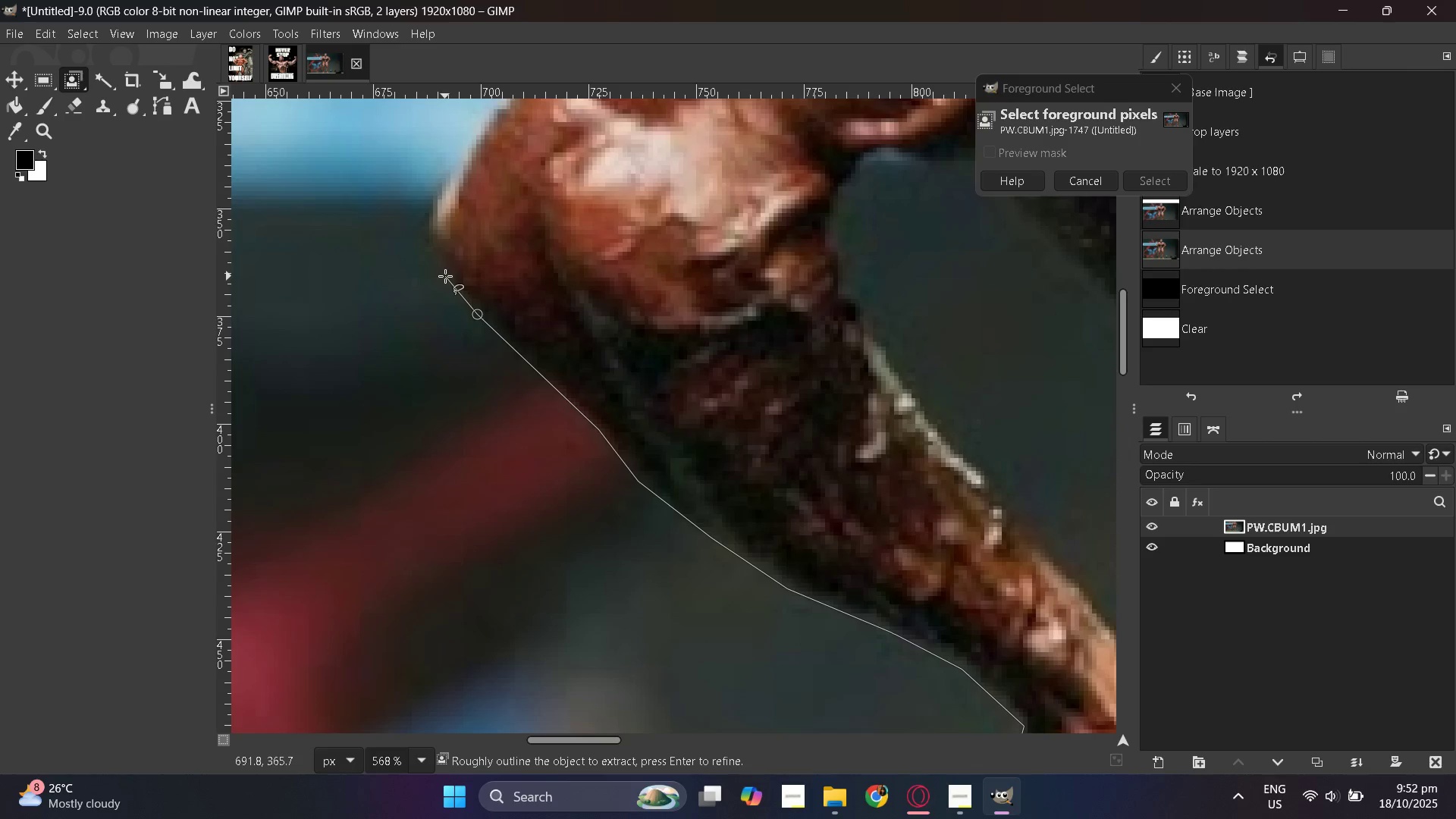 
left_click([445, 276])
 